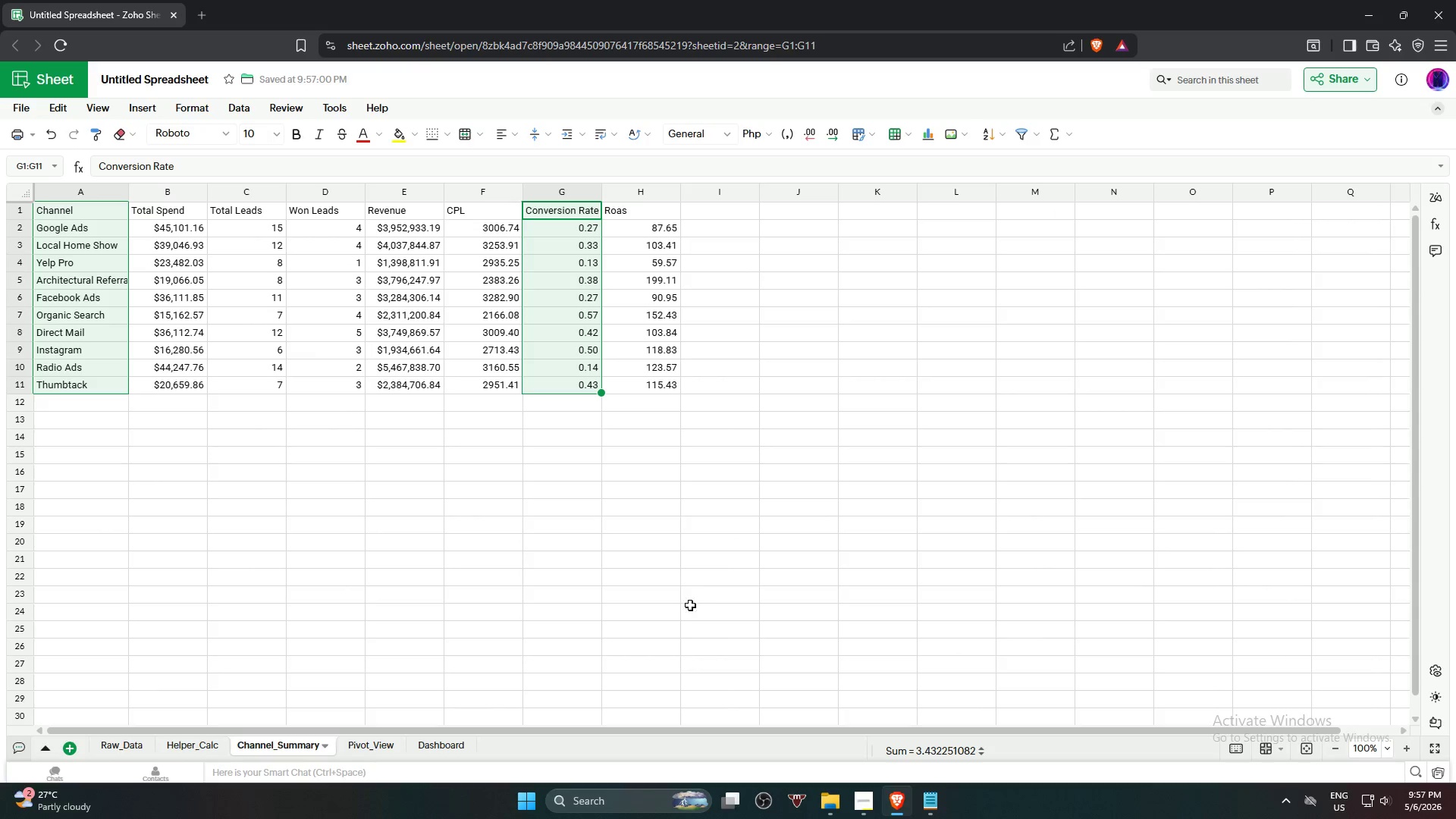 
left_click([712, 599])
 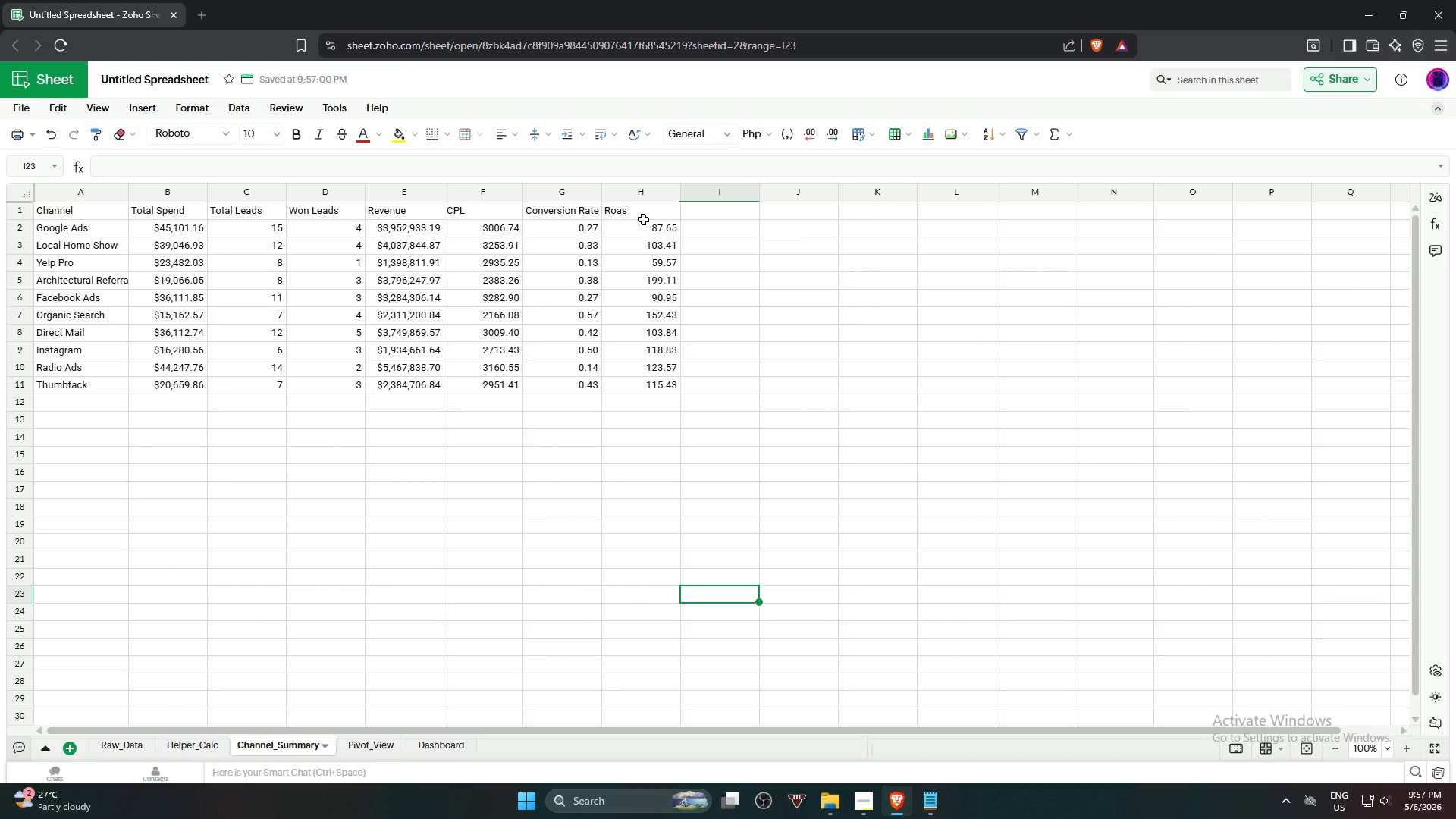 
wait(5.77)
 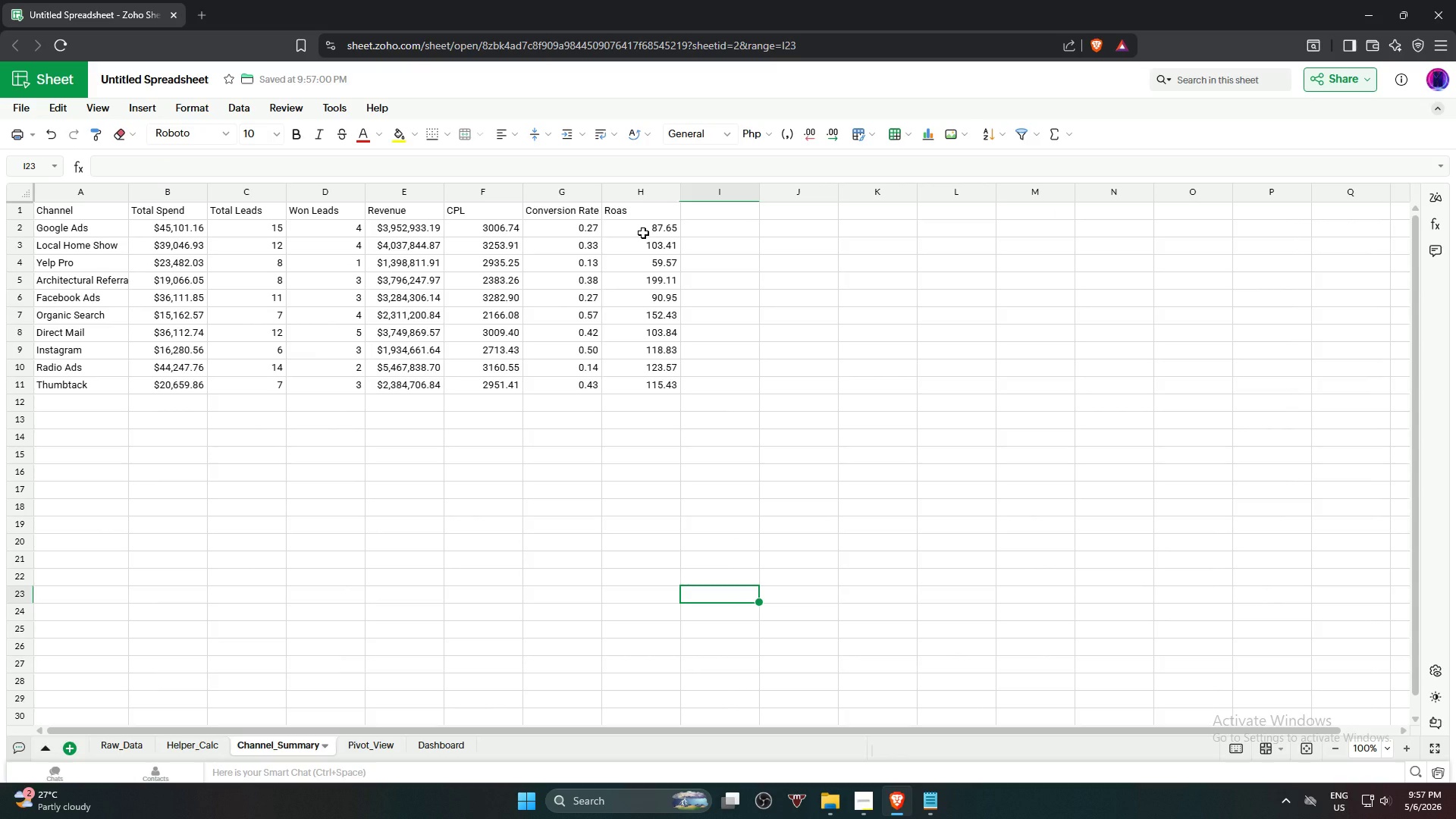 
left_click([643, 228])
 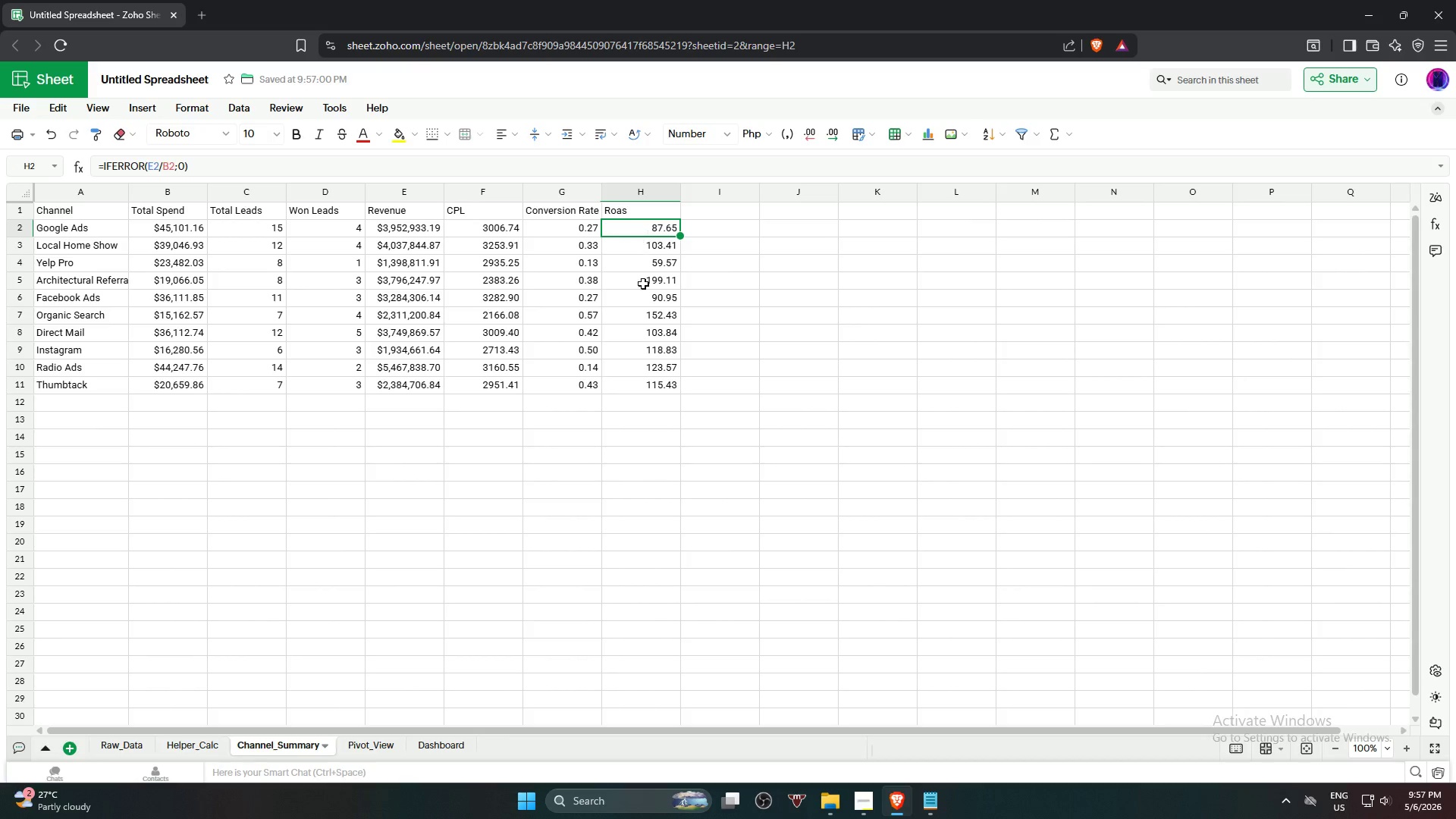 
hold_key(key=ShiftLeft, duration=3.08)
left_click([637, 390])
 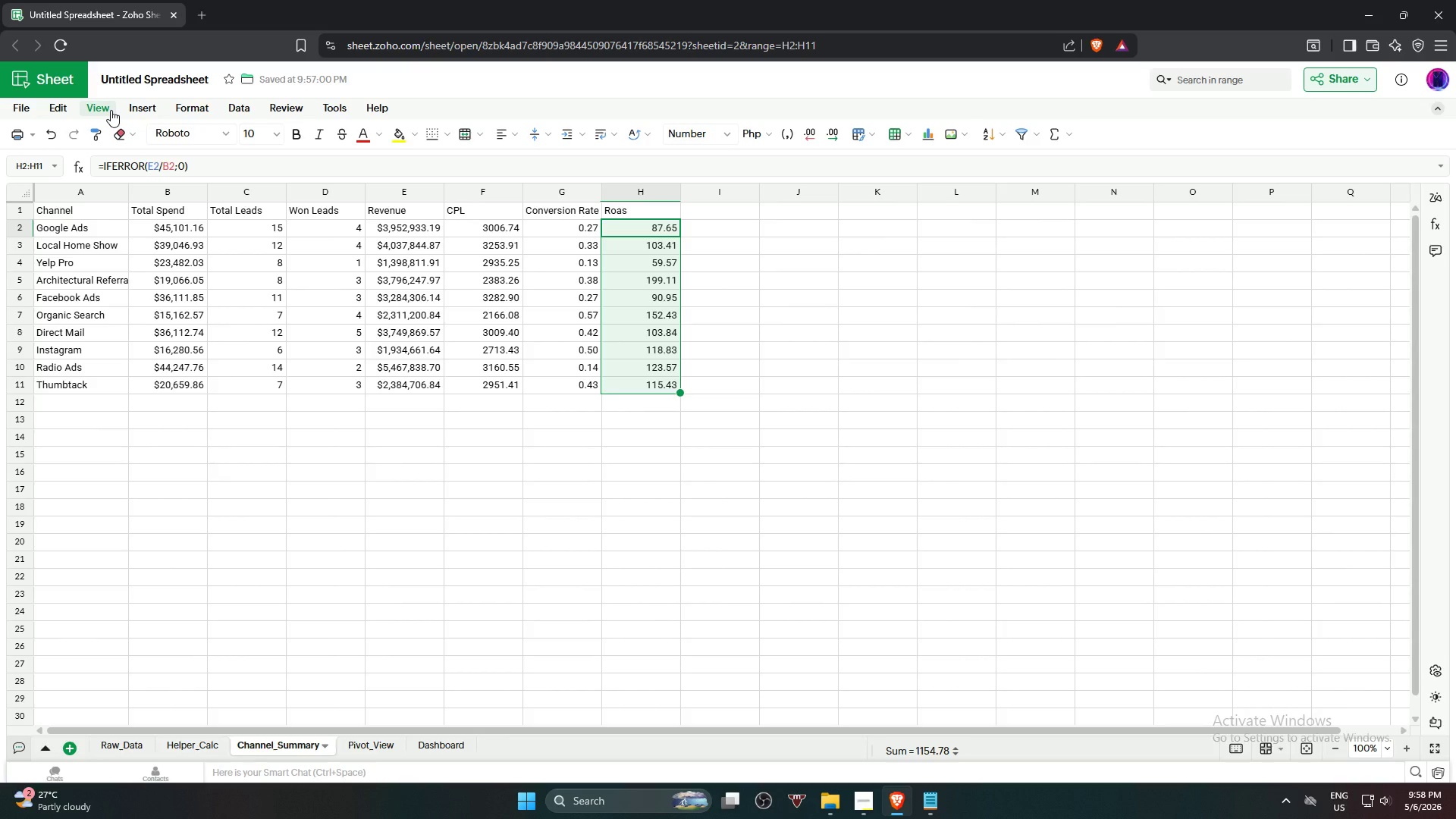 
wait(23.03)
 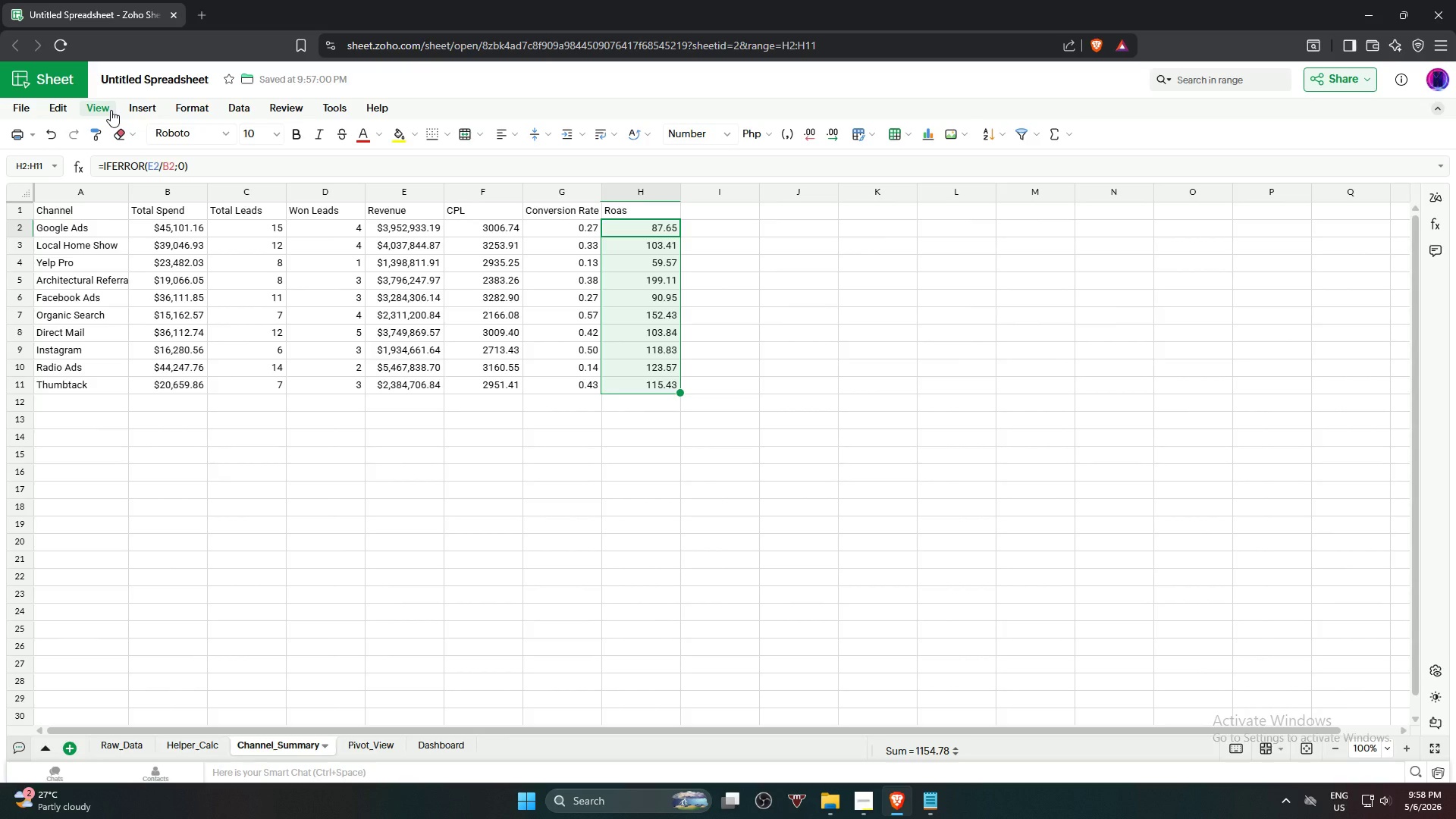 
left_click([193, 105])
 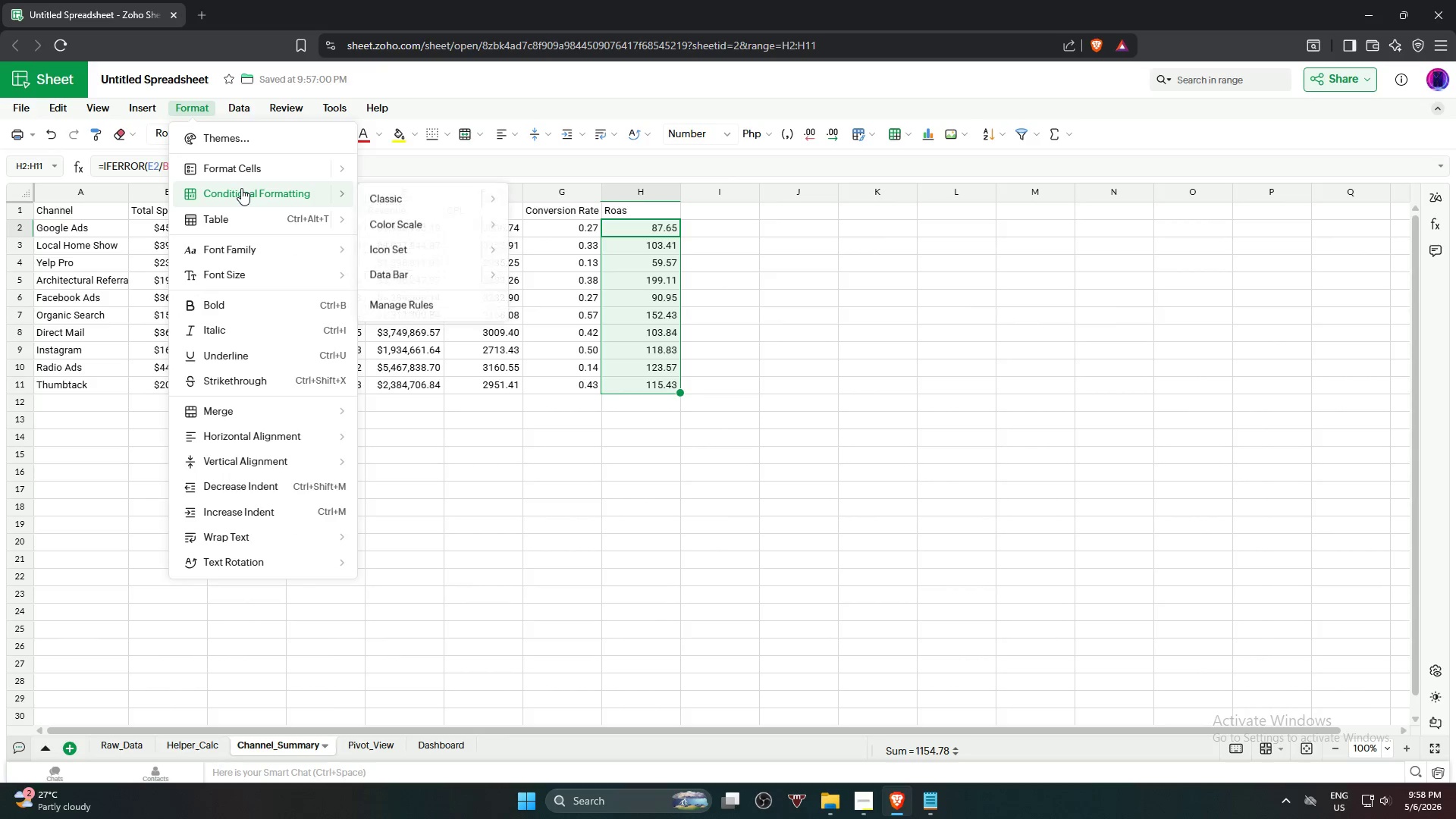 
mouse_move([431, 204])
 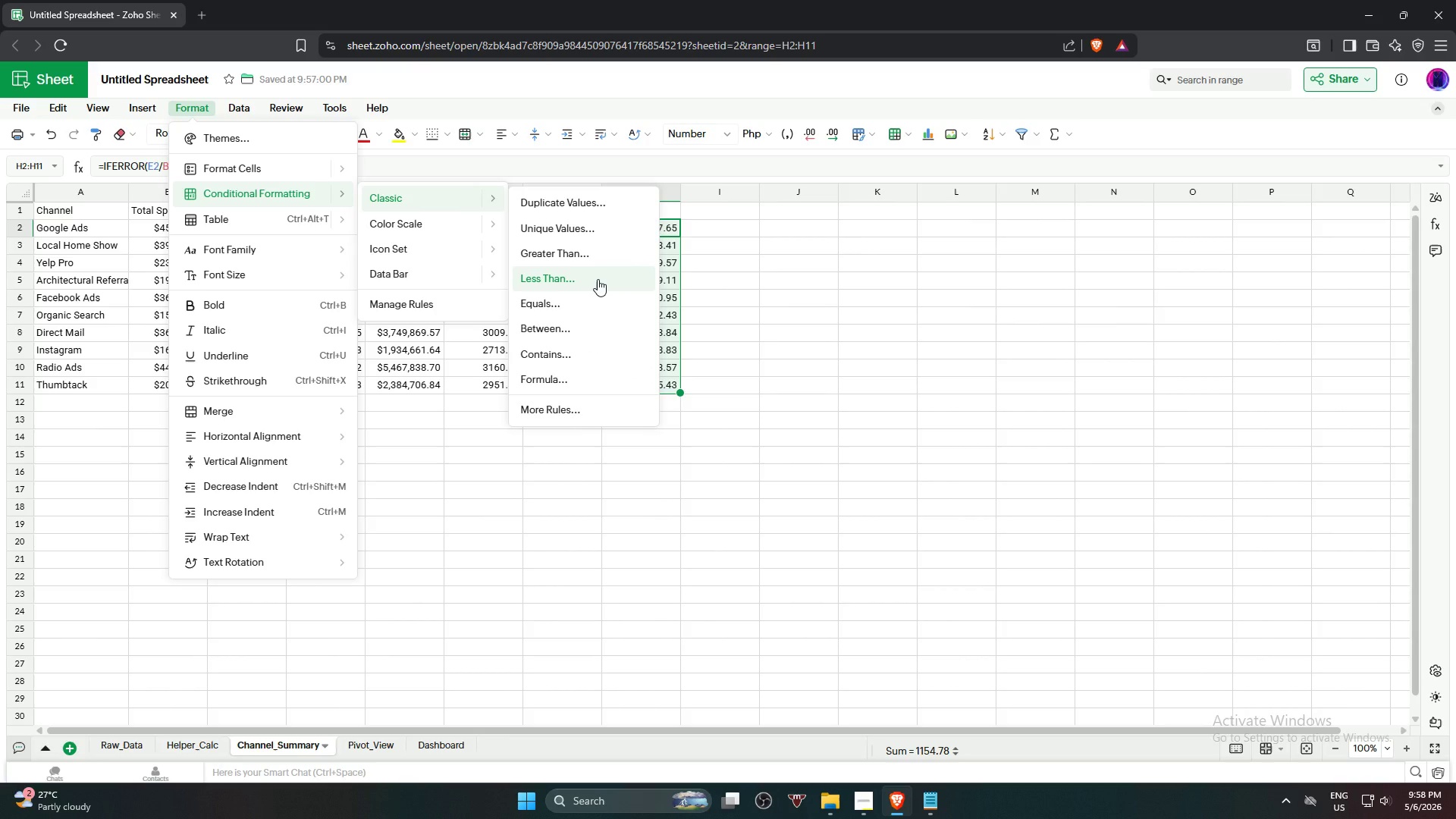 
left_click([598, 279])
 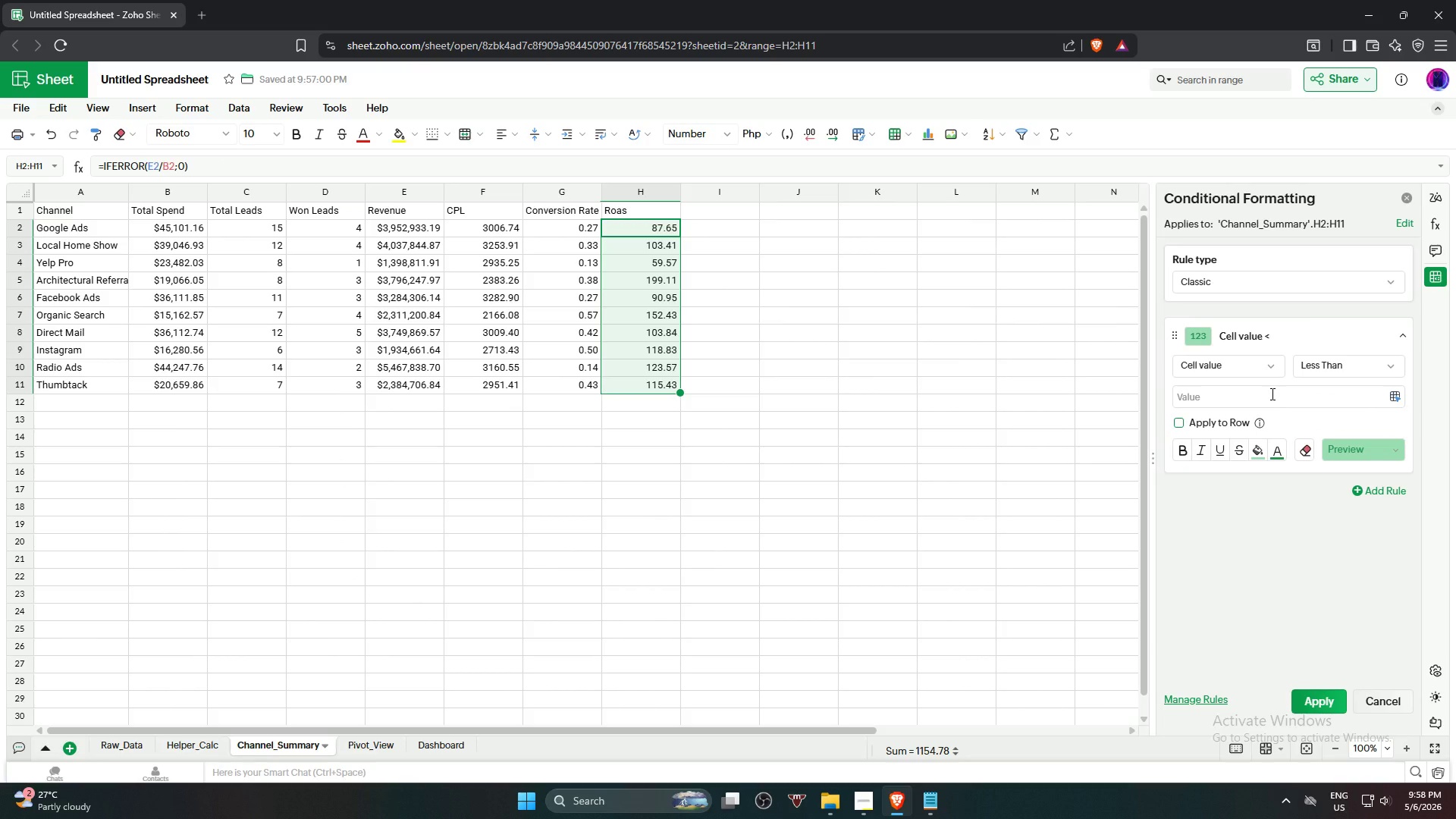 
left_click([1271, 394])
 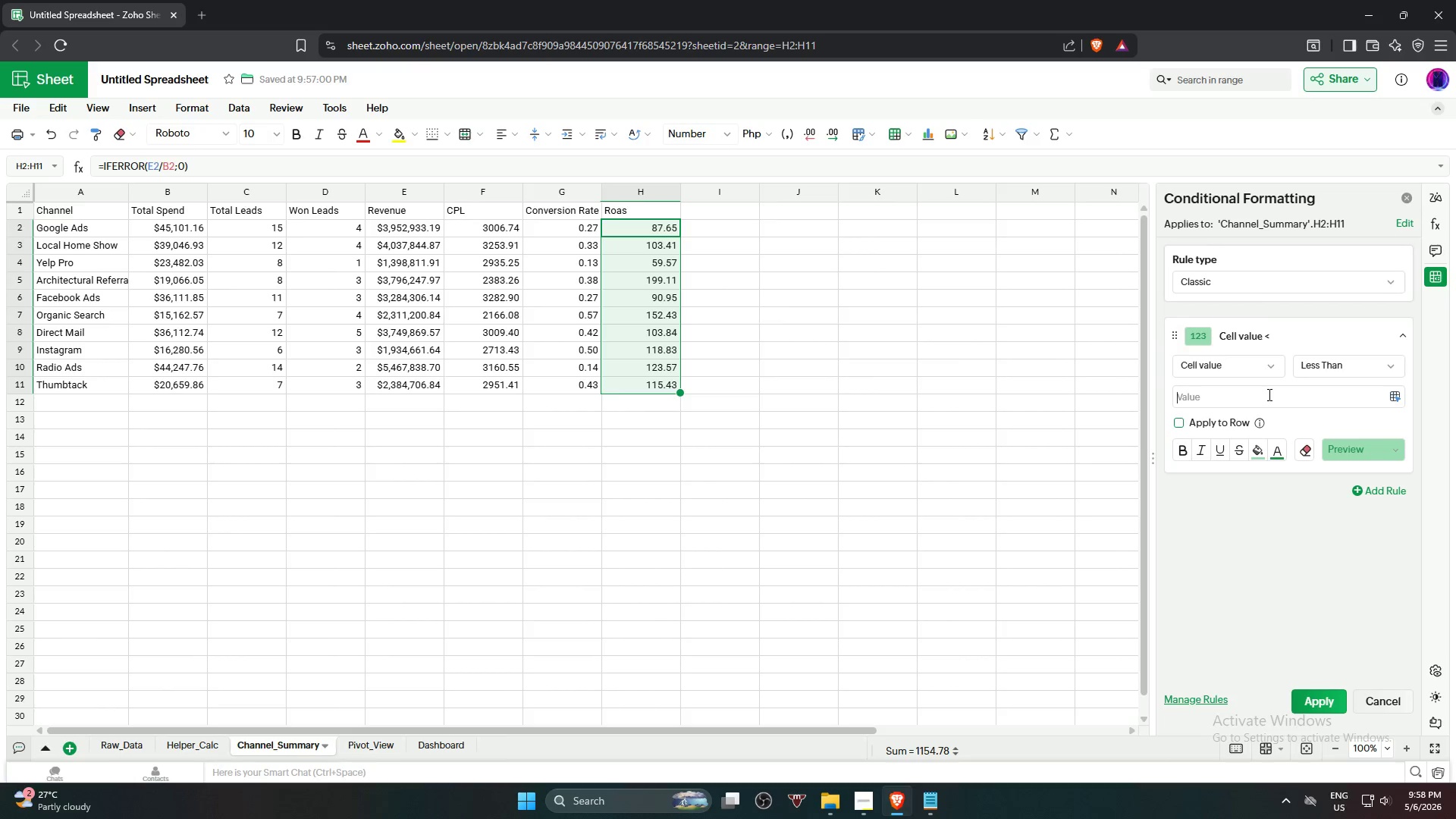 
key(Numpad1)
 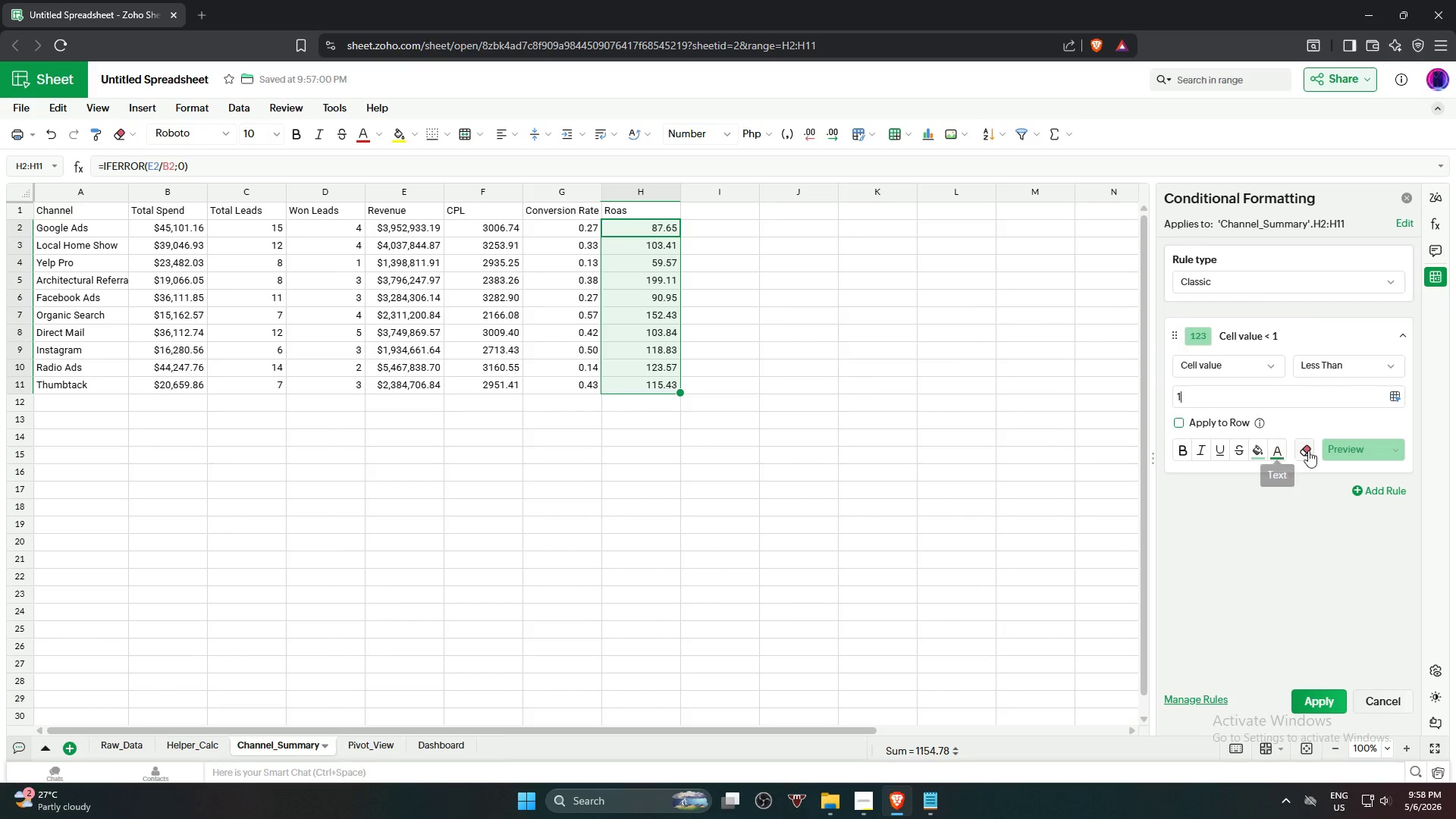 
wait(5.7)
 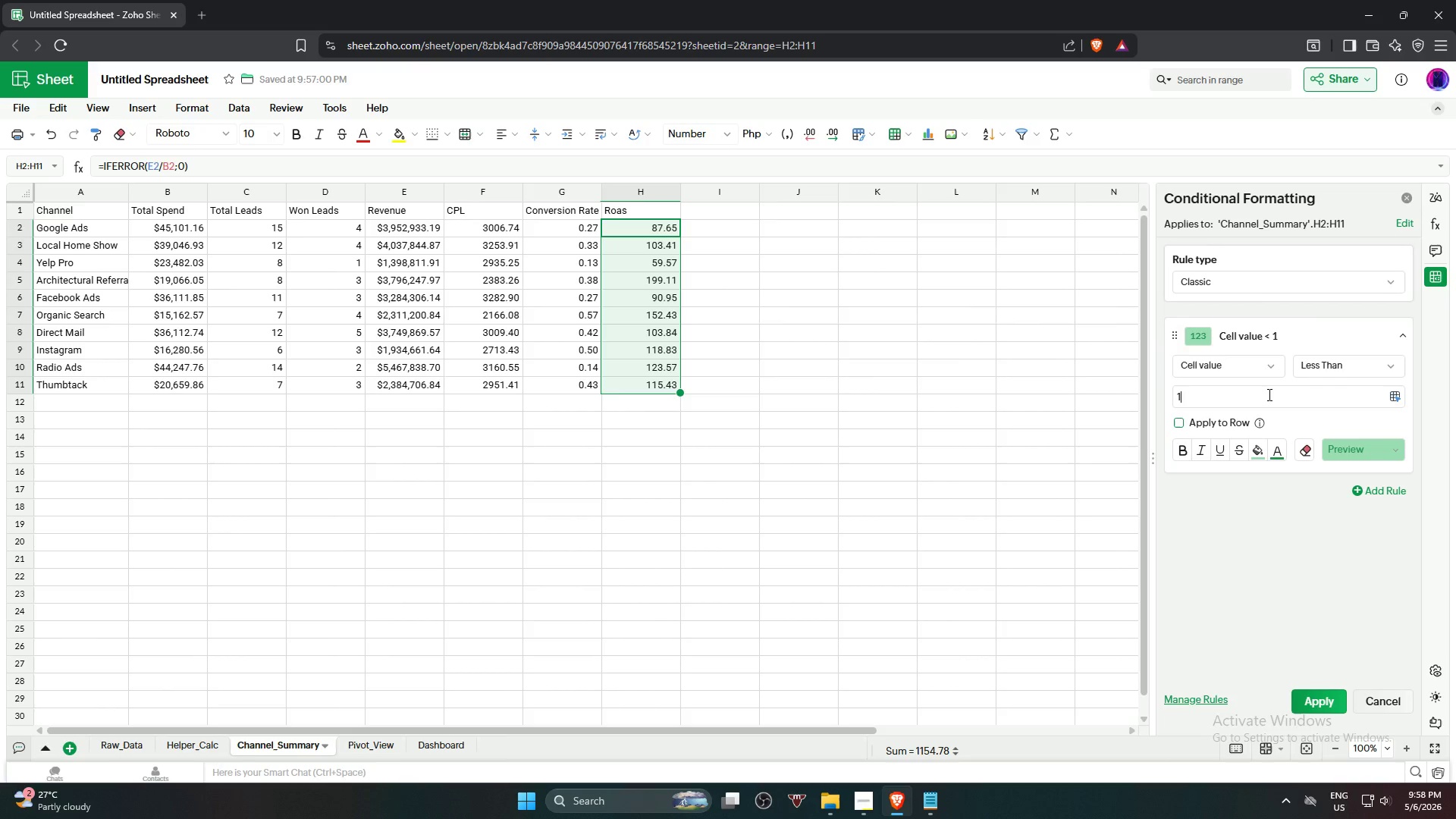 
left_click([1348, 450])
 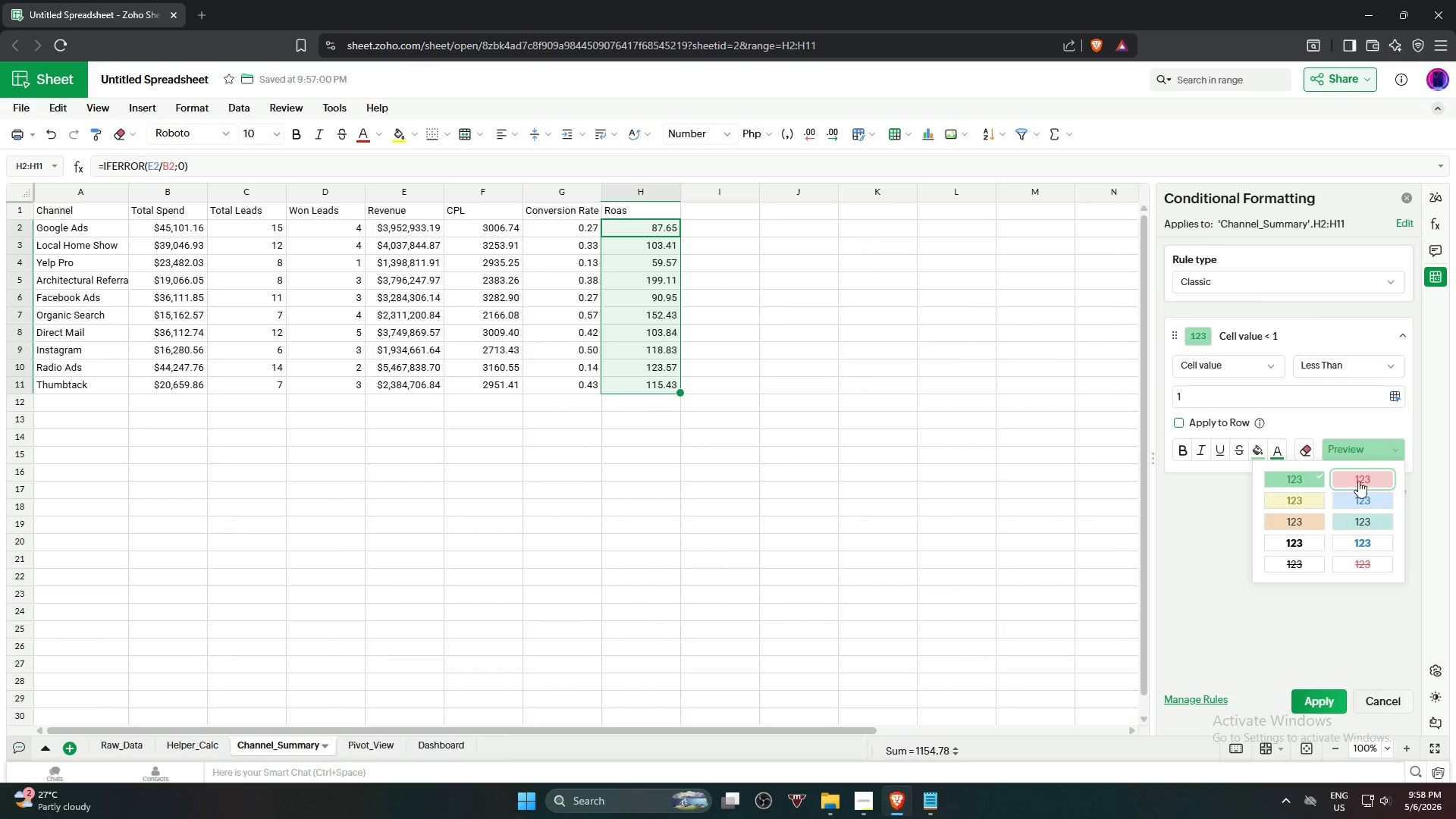 
left_click([1362, 479])
 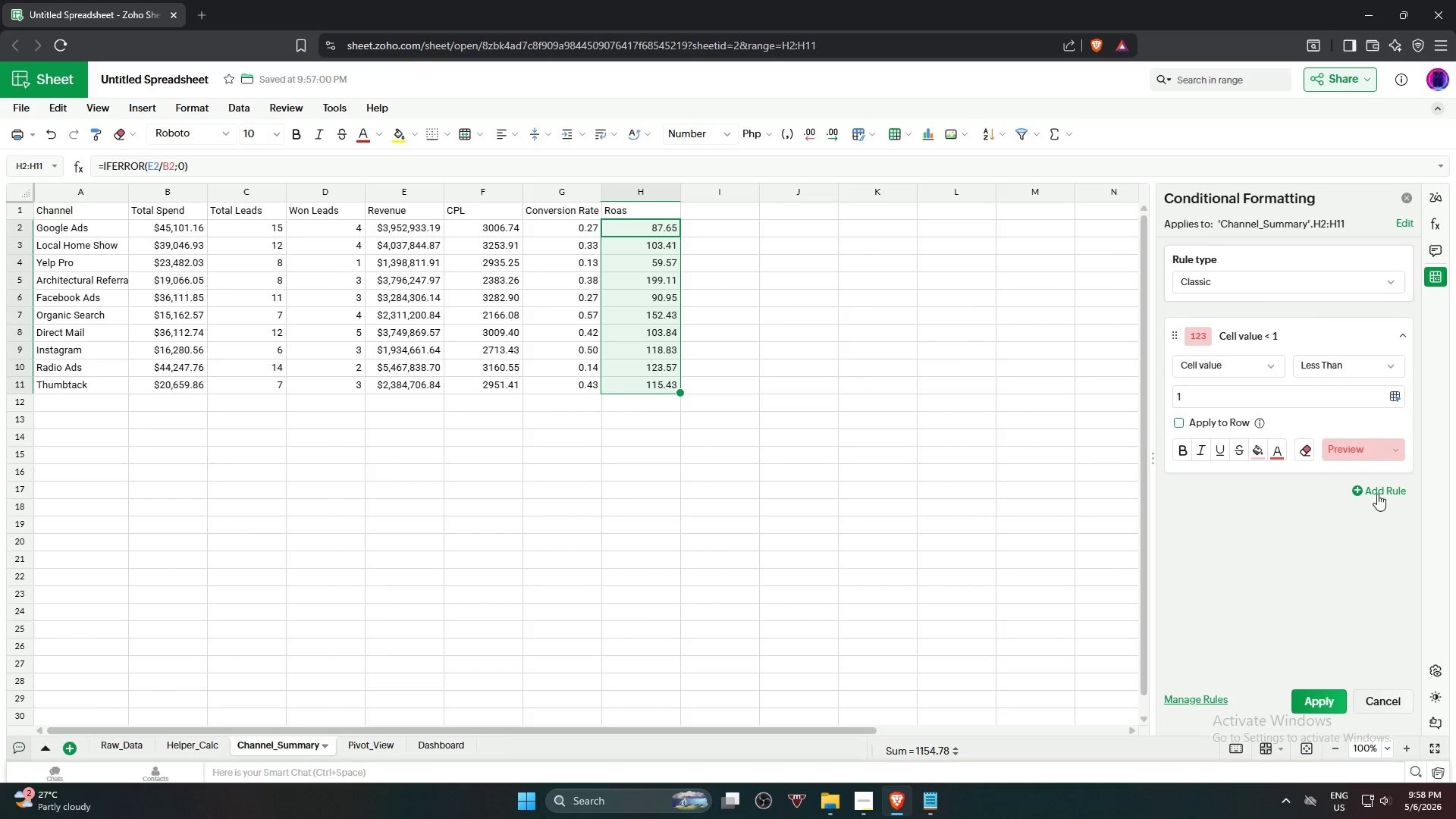 
left_click([1381, 491])
 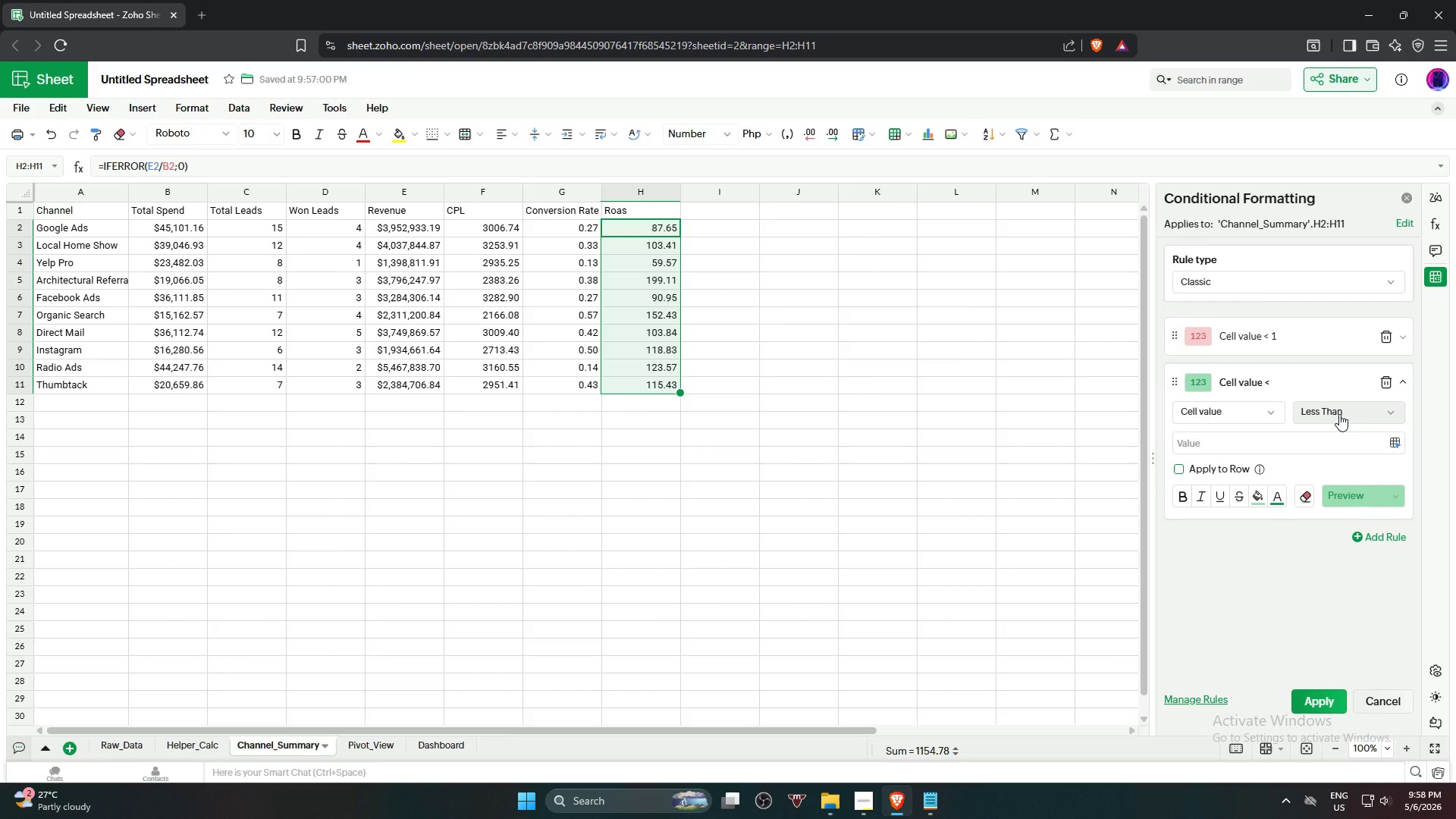 
left_click([1339, 414])
 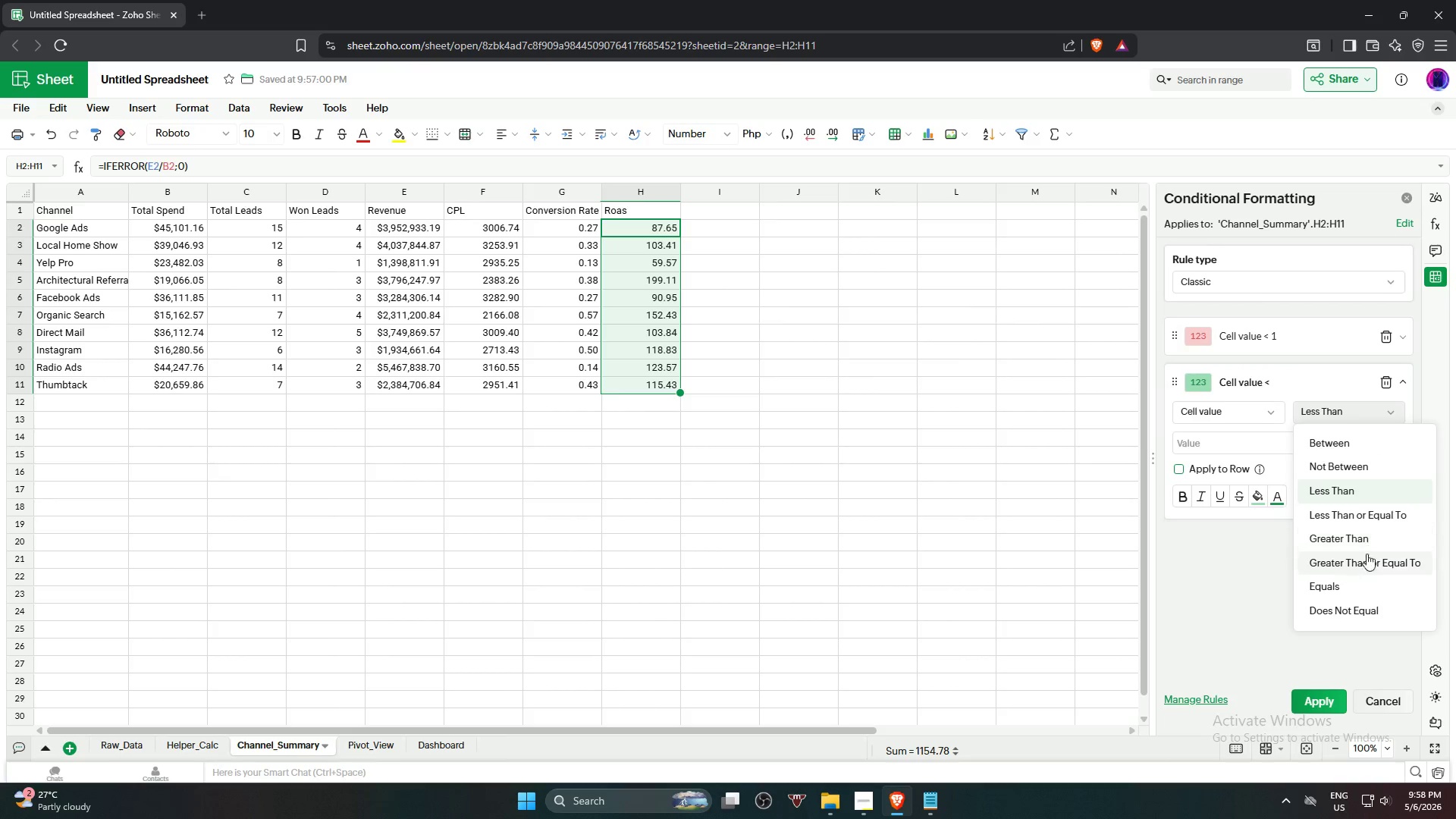 
left_click([1369, 562])
 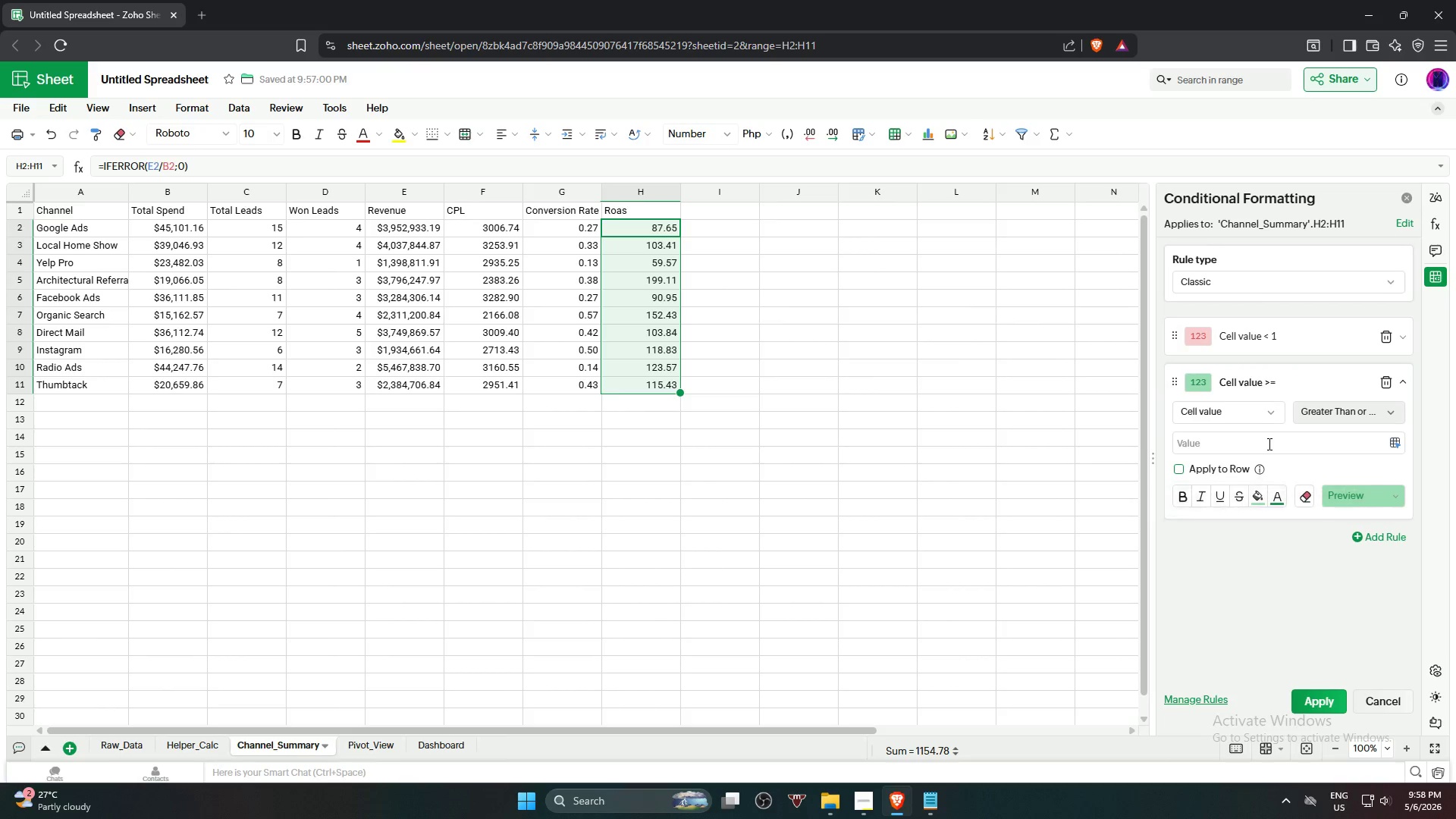 
left_click([1268, 444])
 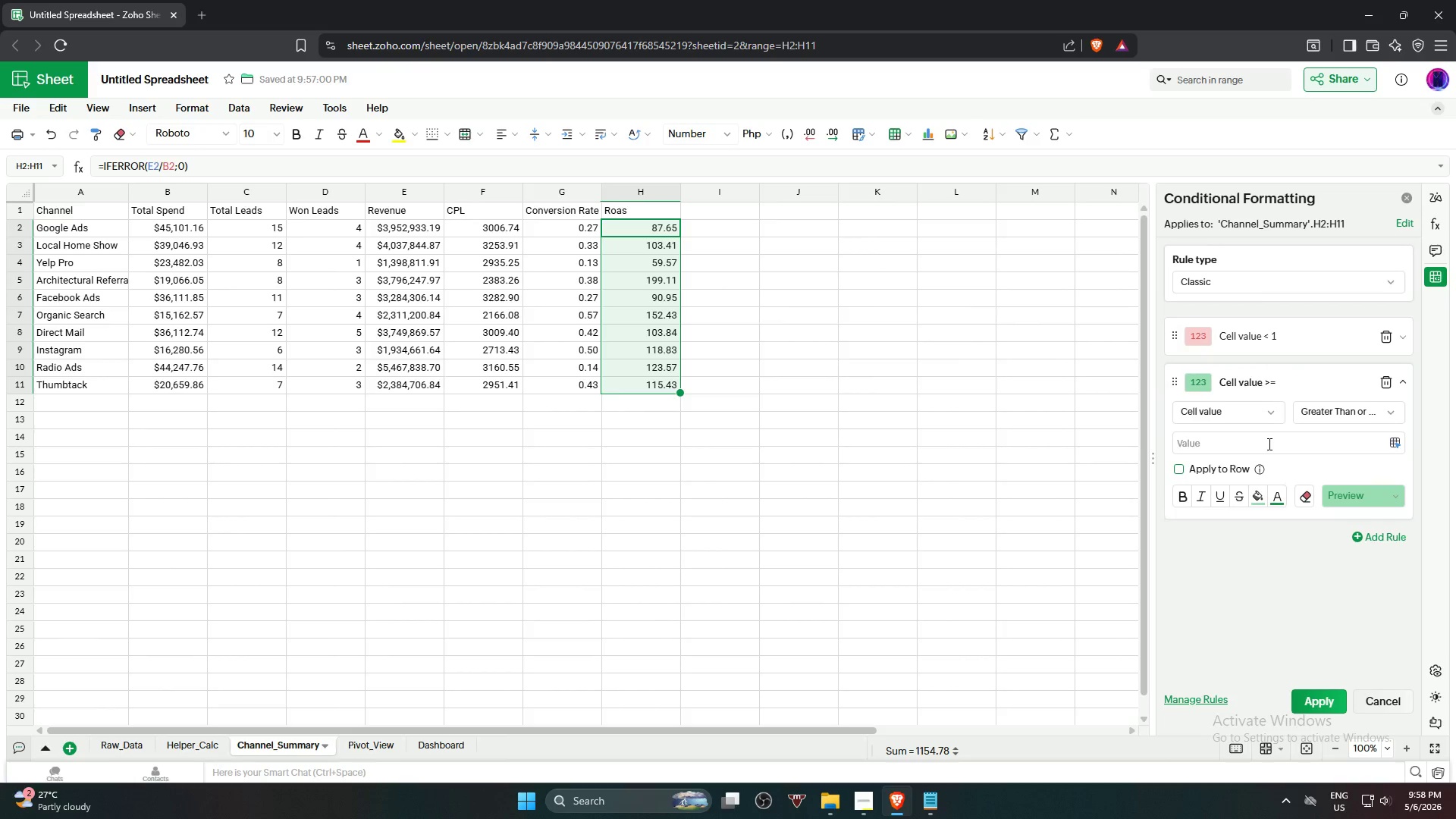 
key(Numpad2)
 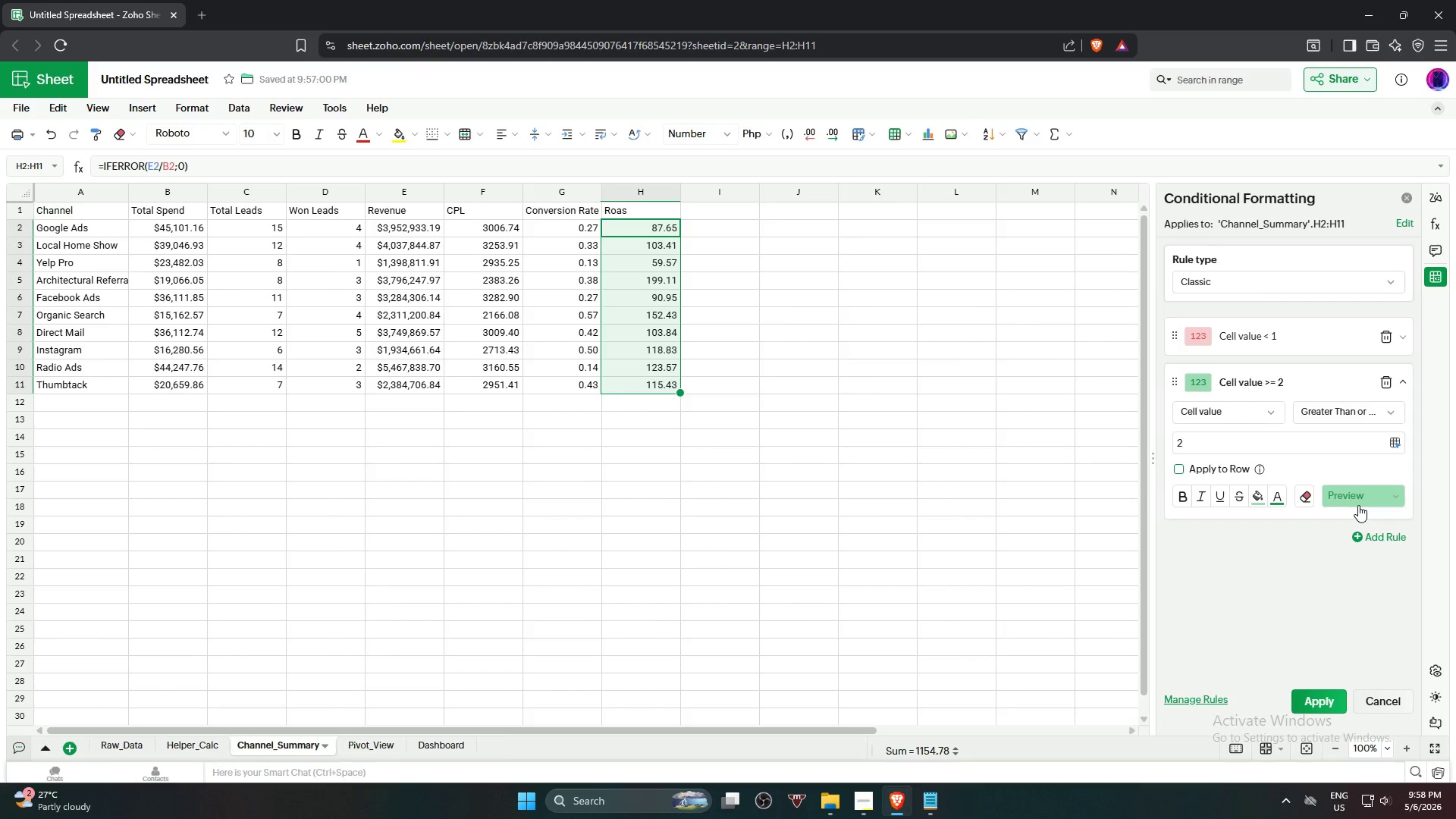 
wait(11.84)
 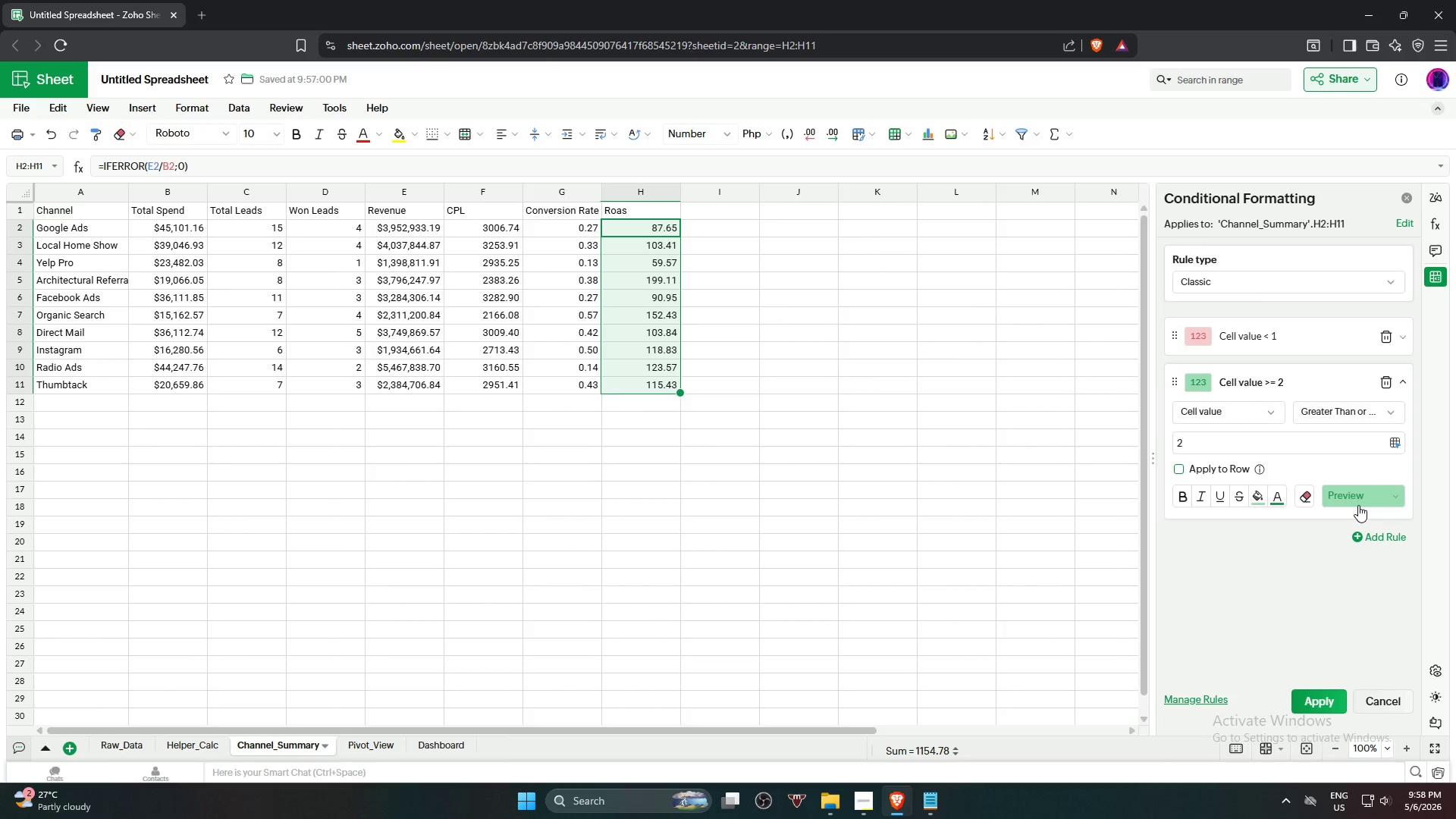 
left_click([1288, 525])
 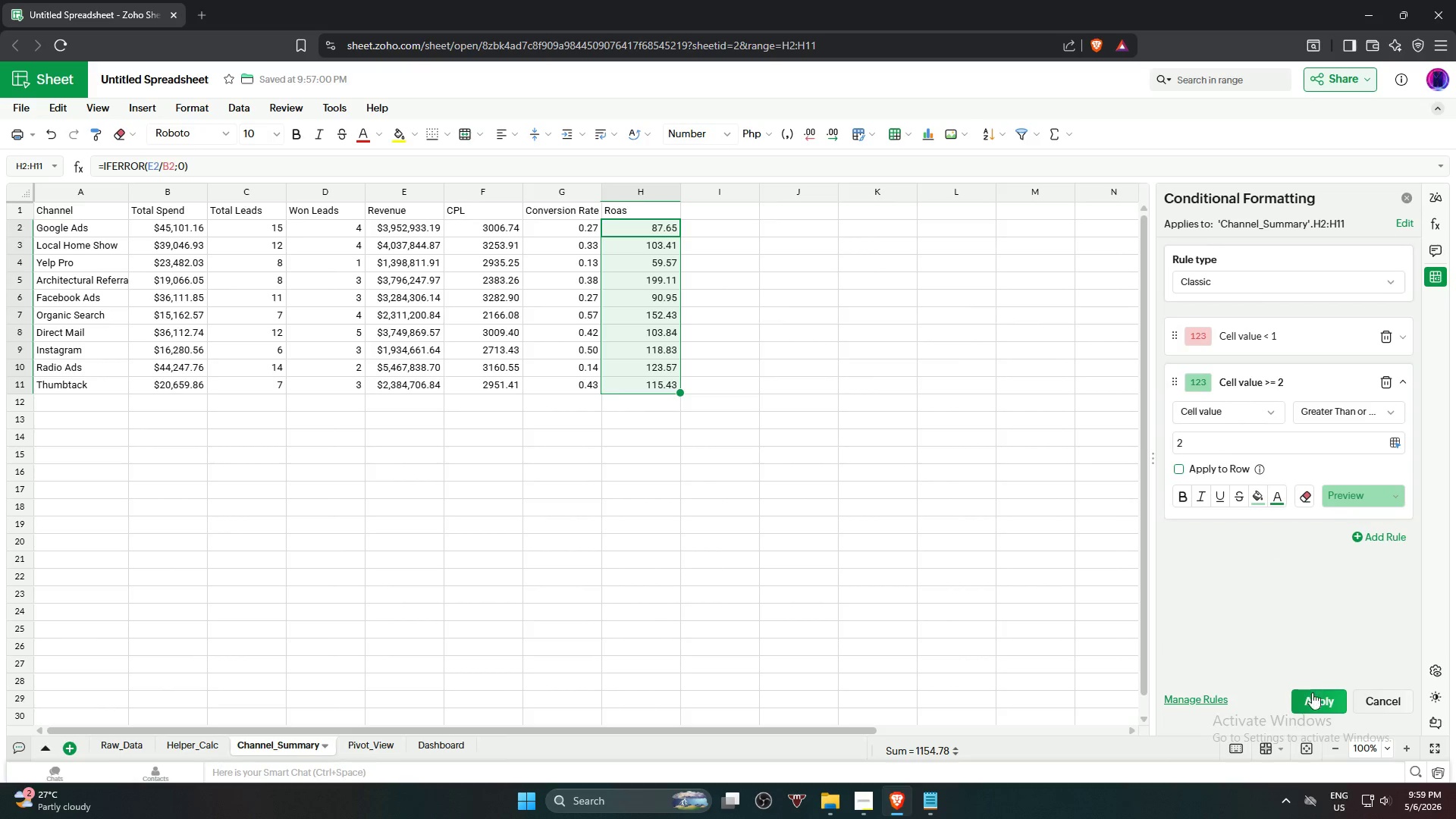 
left_click([1313, 700])
 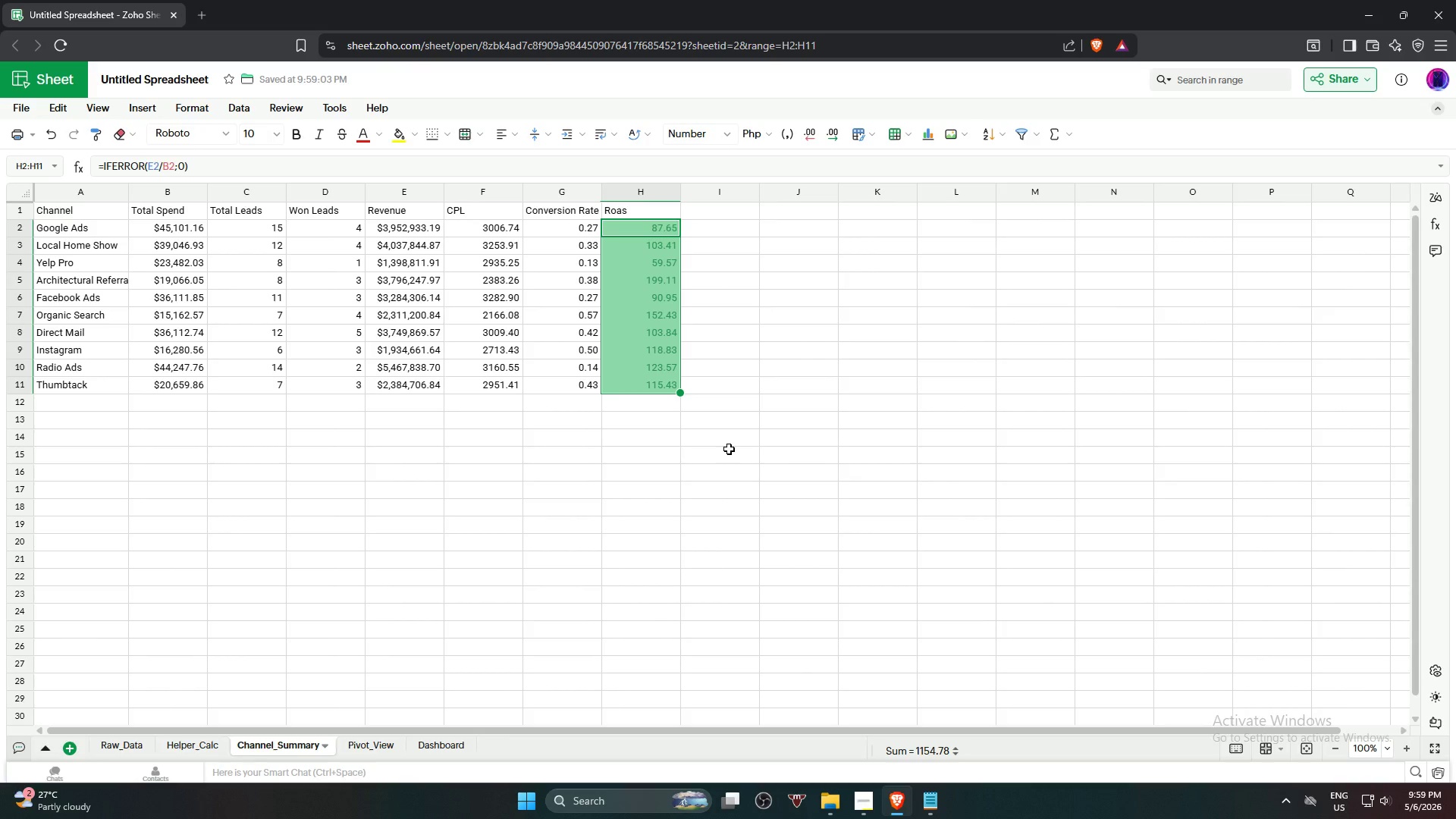 
wait(8.97)
 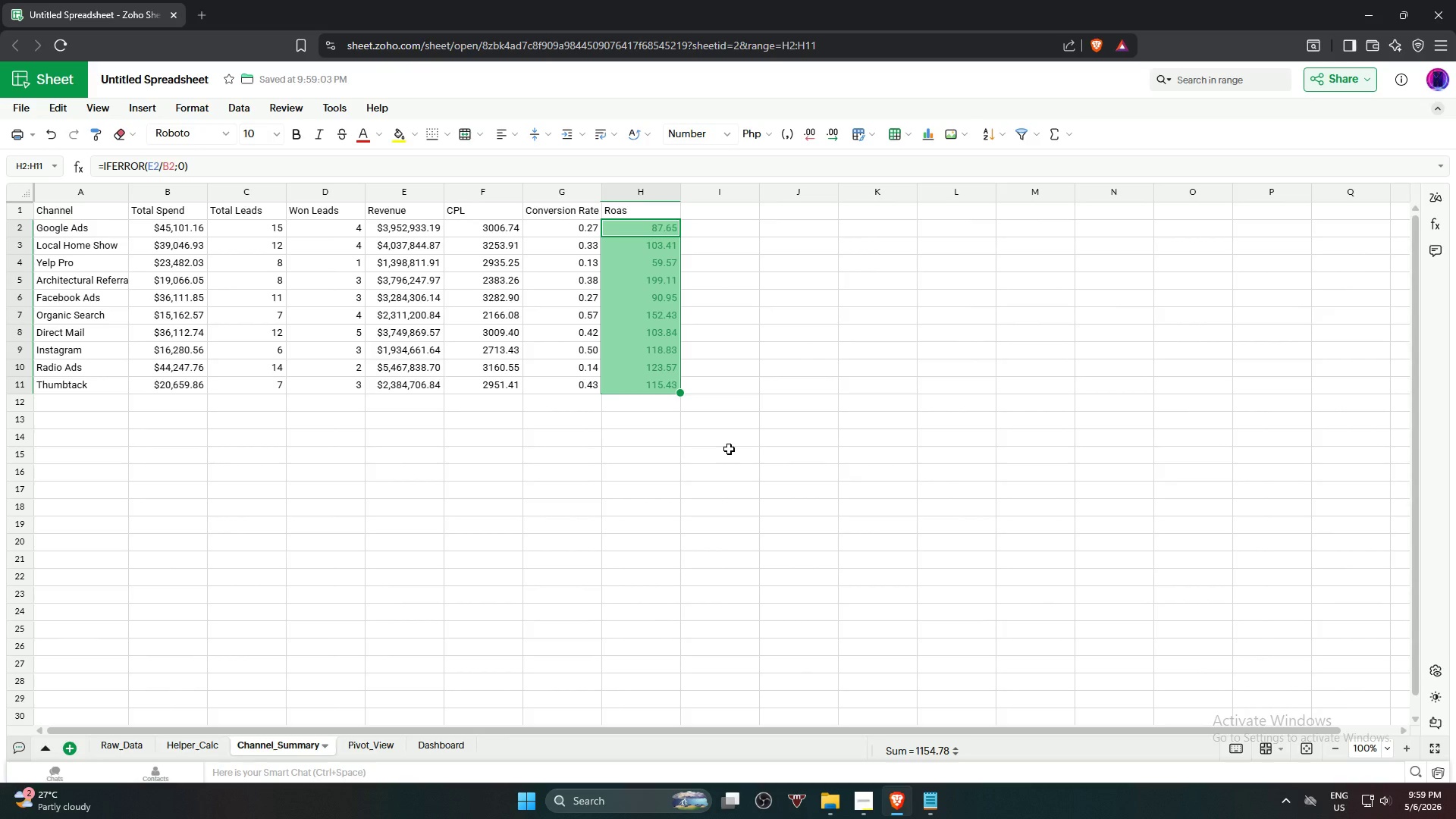 
left_click([714, 488])
 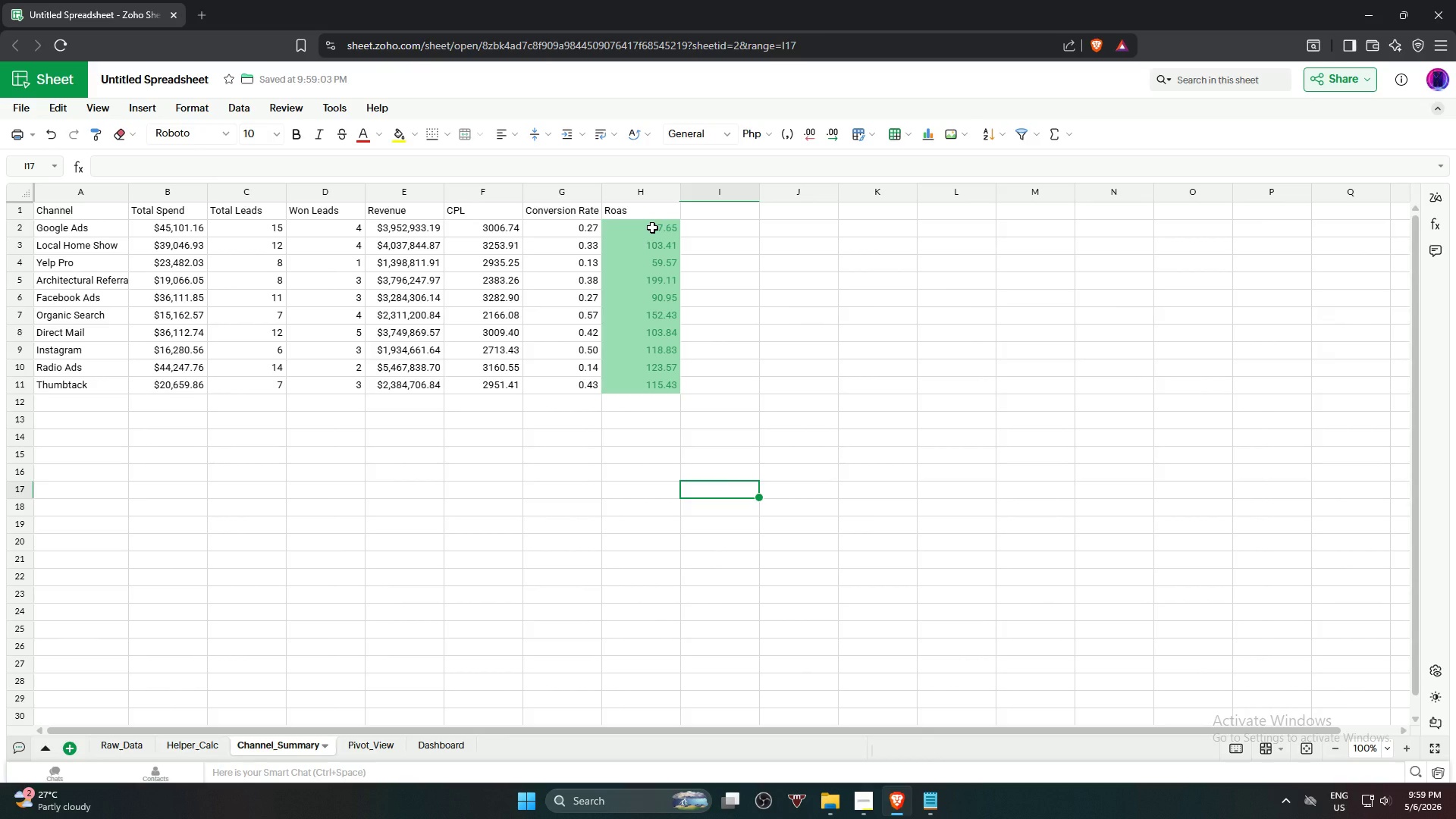 
left_click([652, 228])
 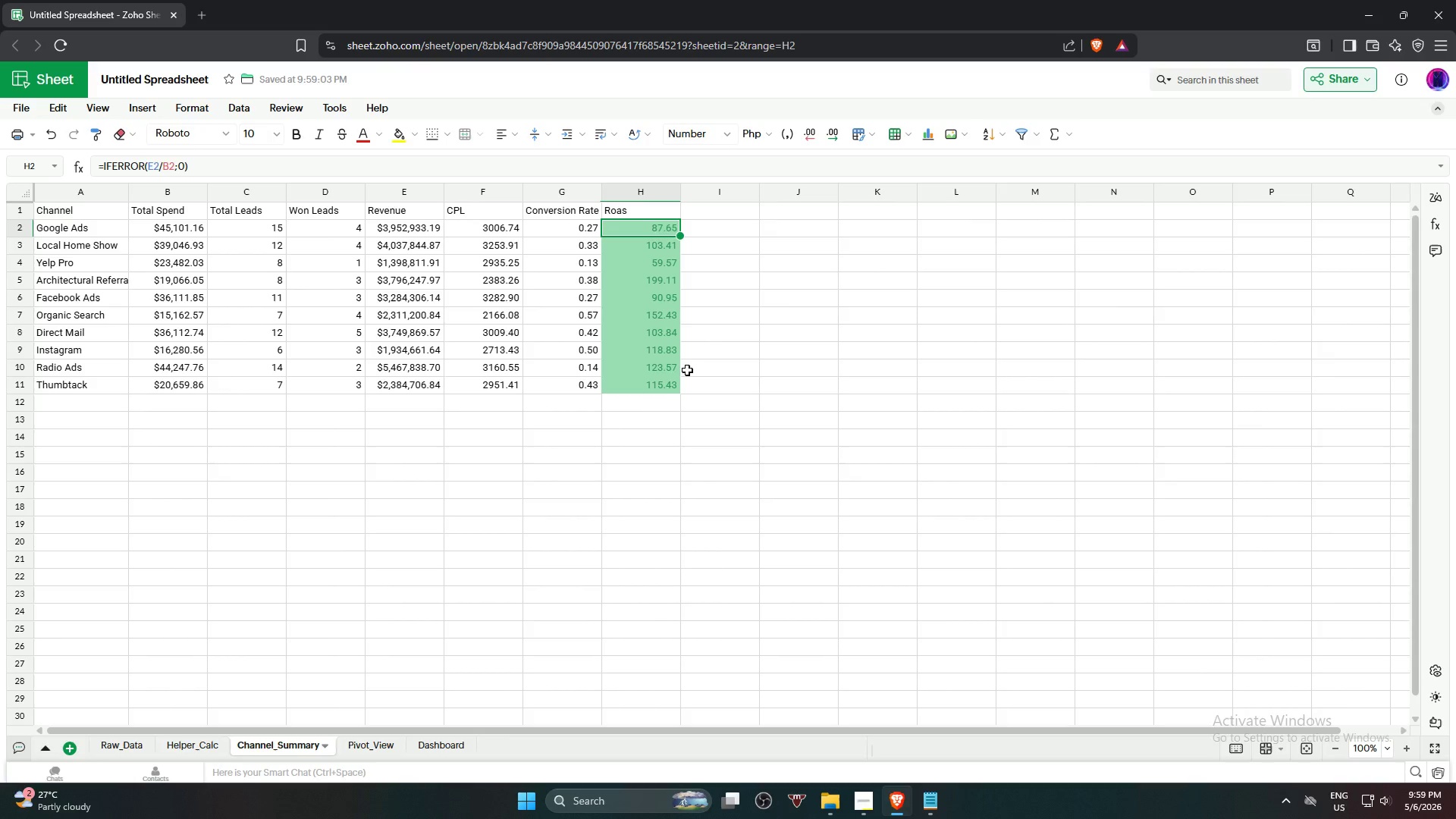 
wait(5.61)
 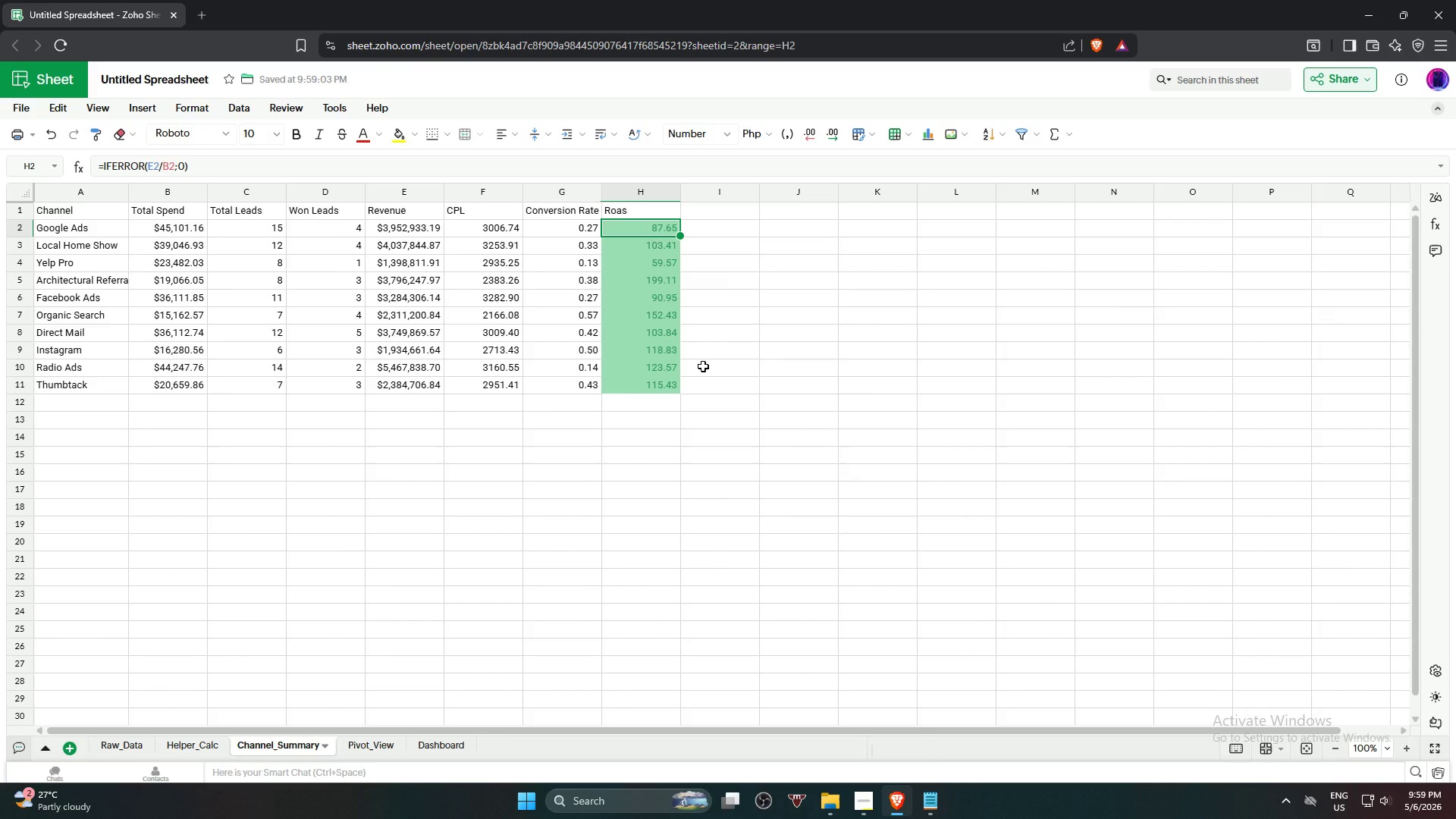 
key(Shift+ShiftLeft)
 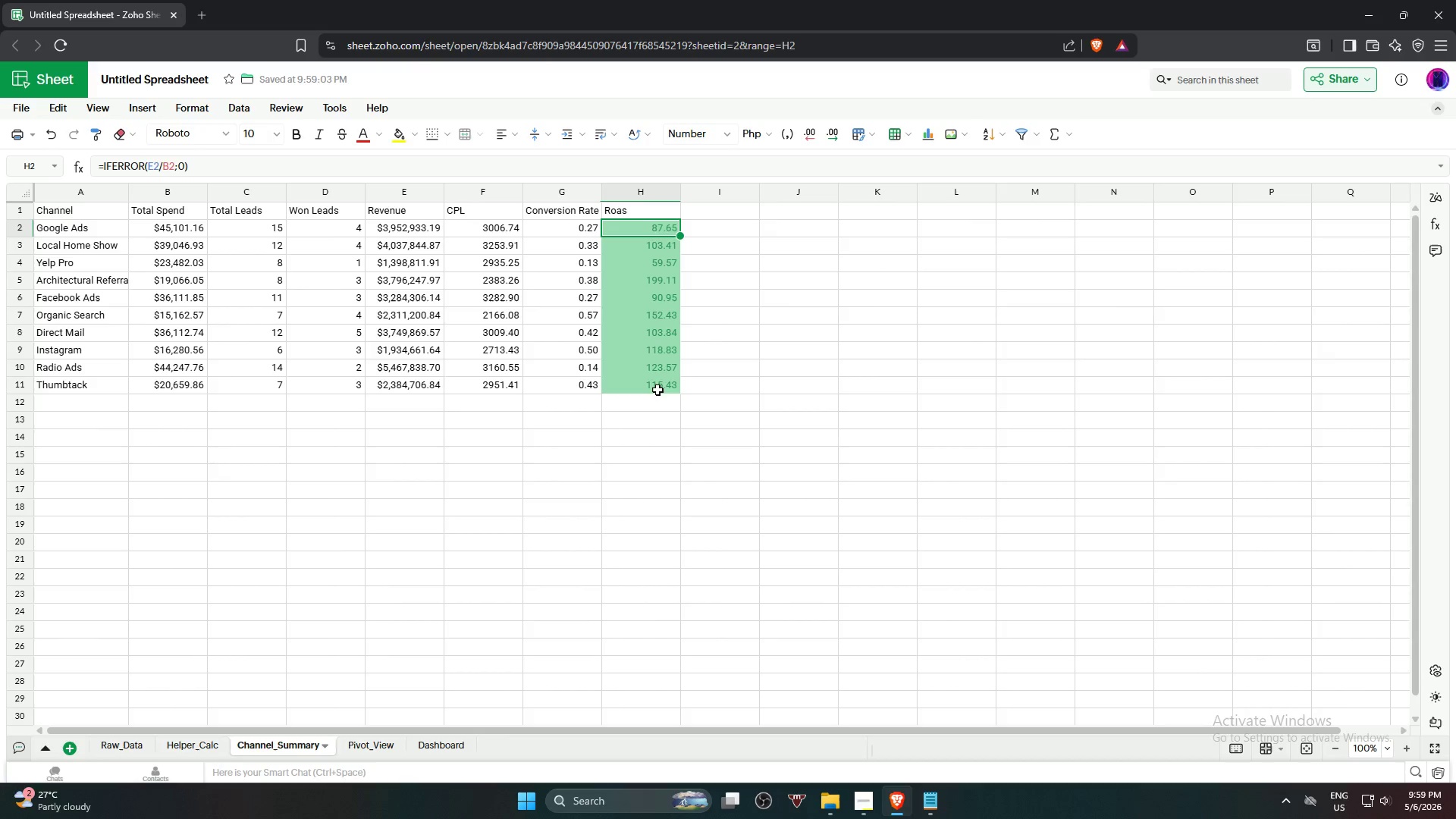 
left_click([772, 409])
 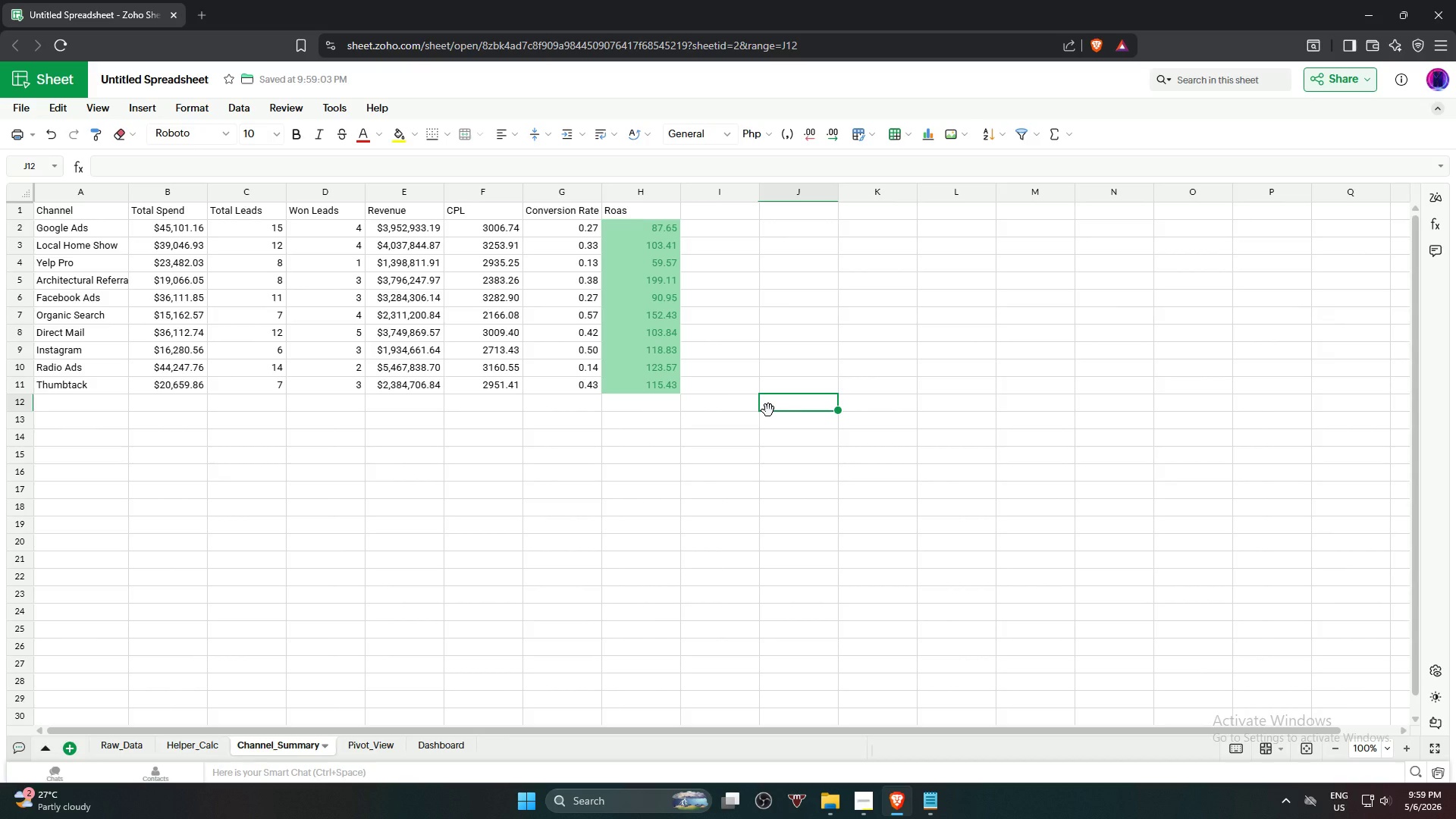 
wait(13.61)
 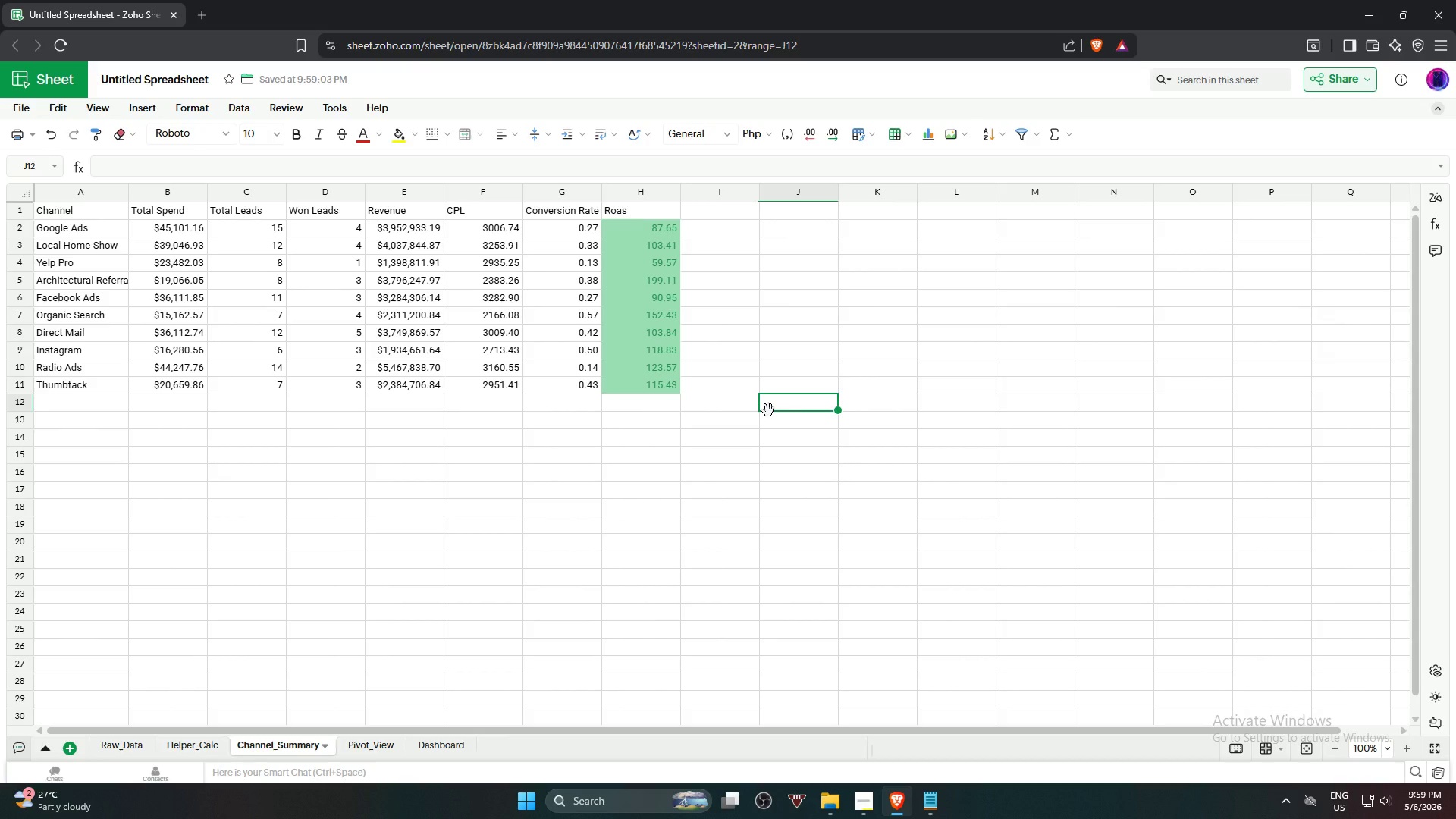 
left_click([617, 231])
 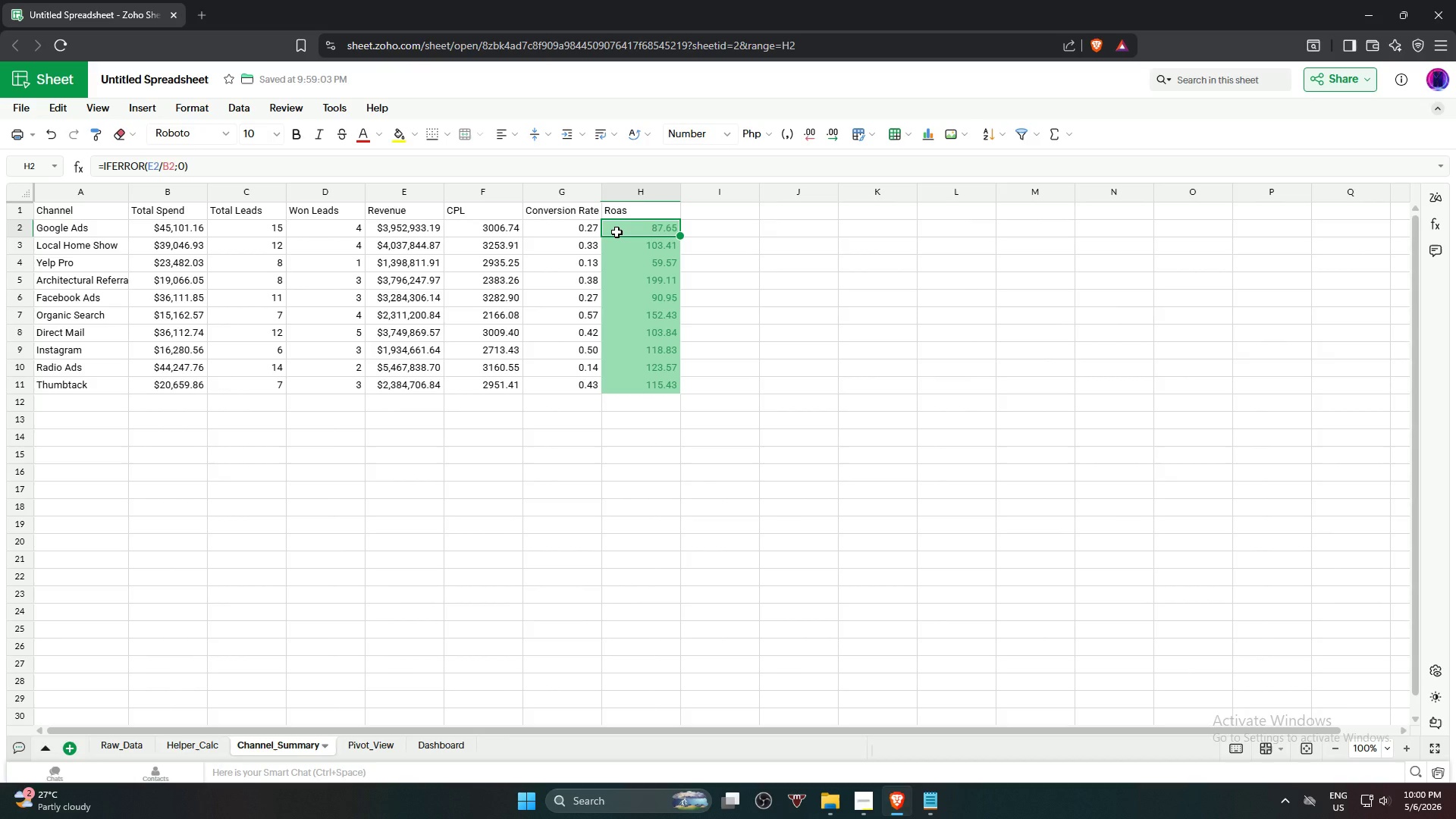 
wait(82.94)
 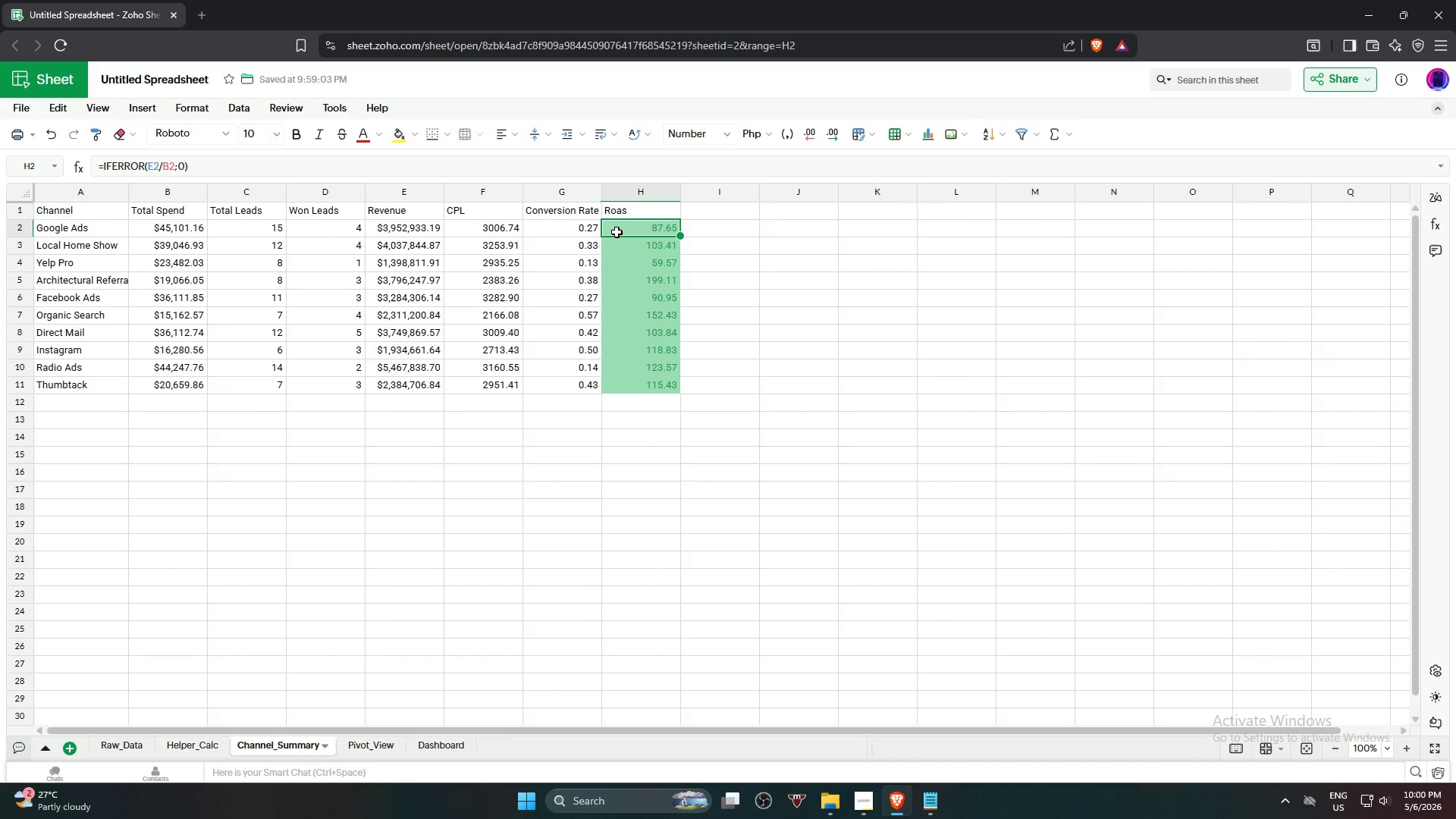 
left_click([1206, 390])
 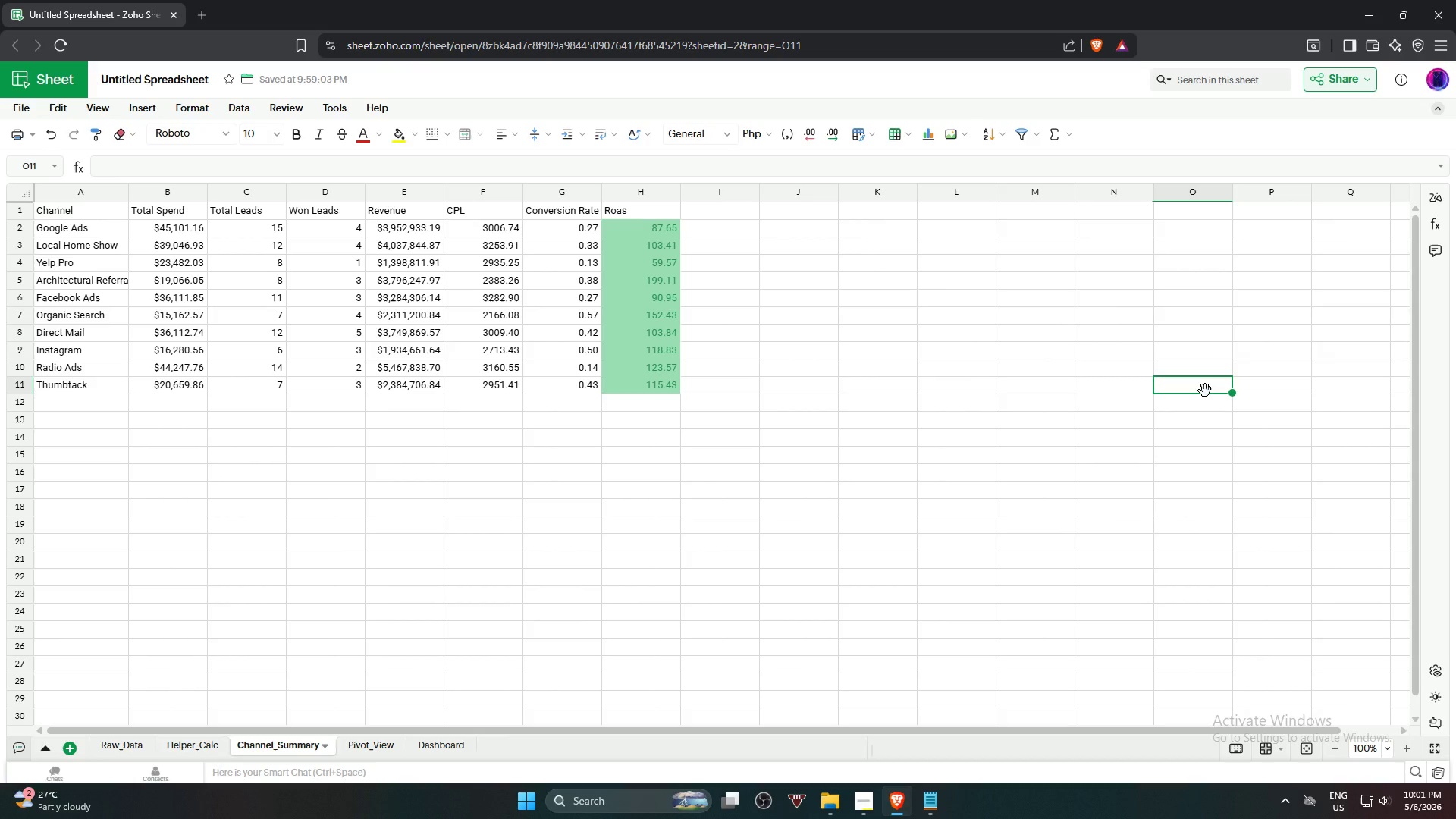 
wait(62.42)
 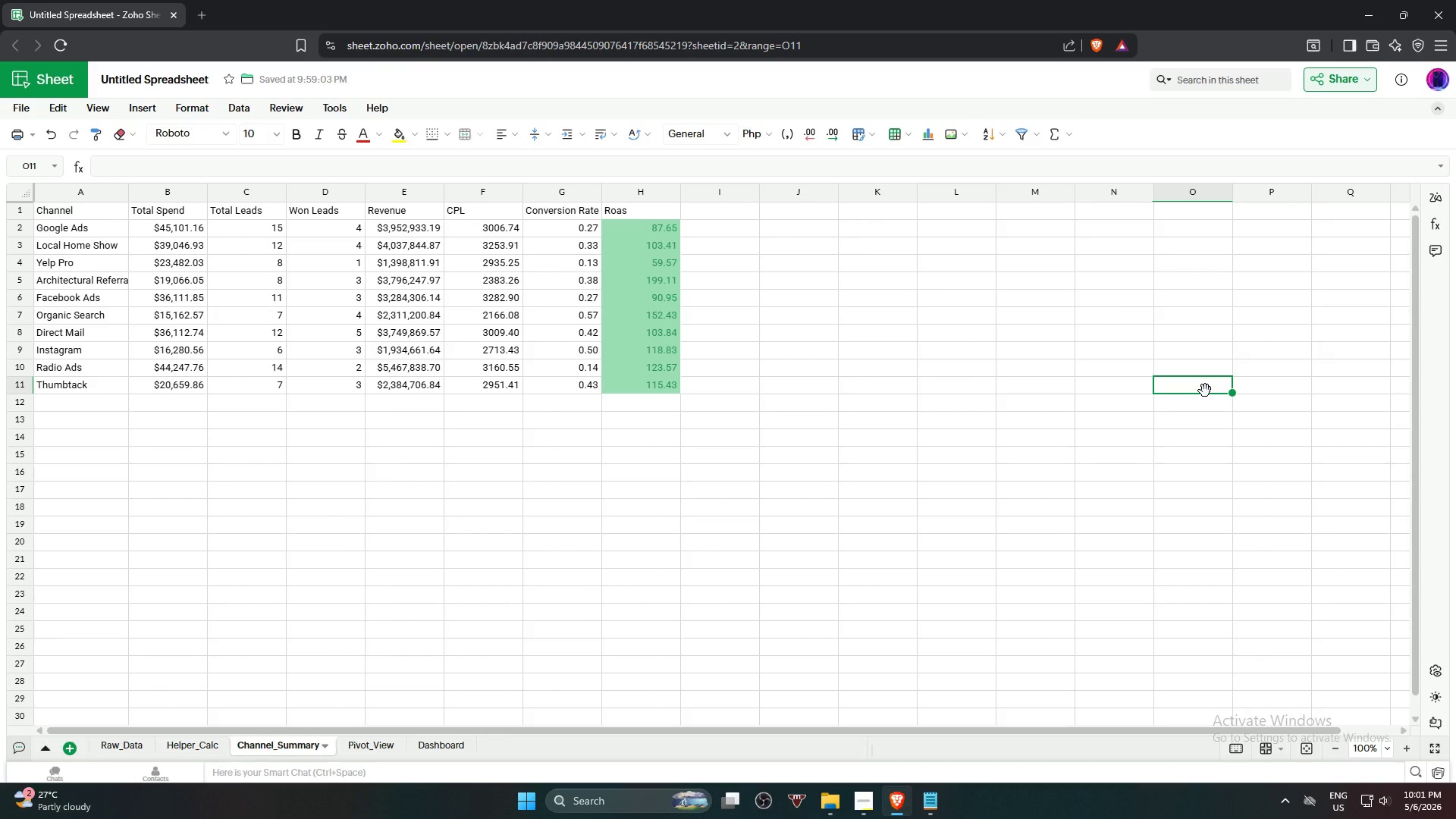 
key(Control+Z)
 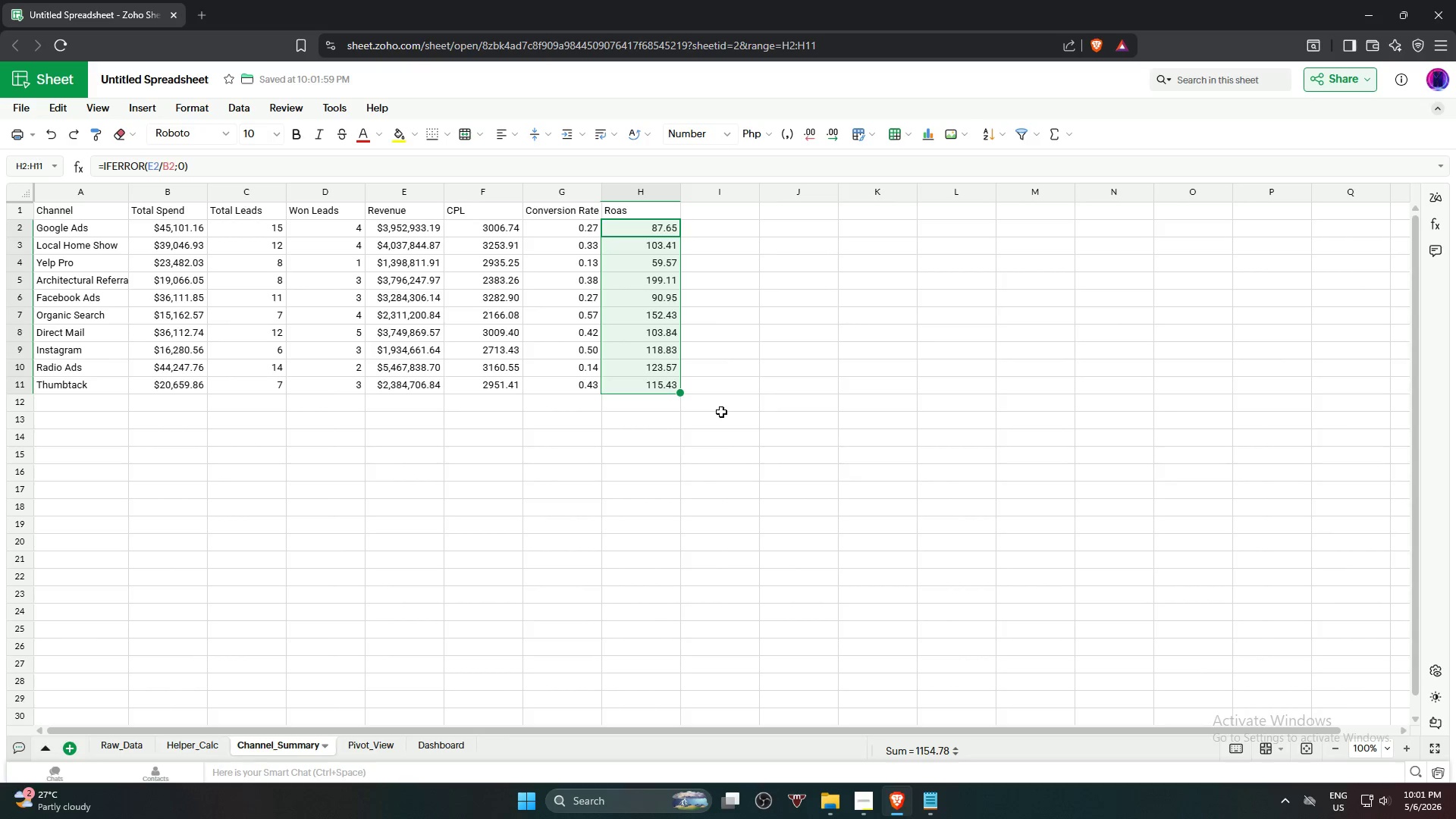 
left_click([745, 459])
 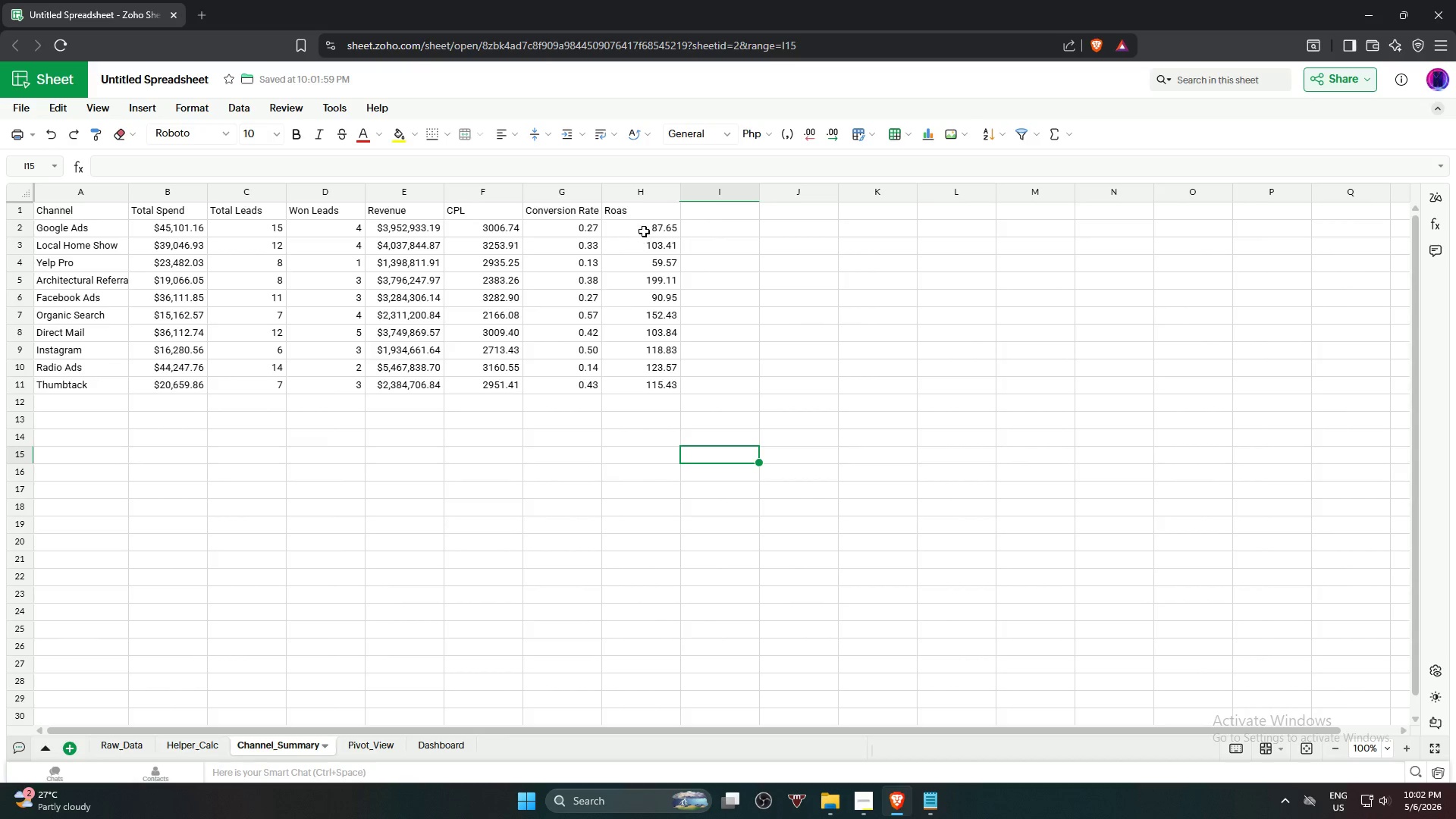 
left_click([645, 228])
 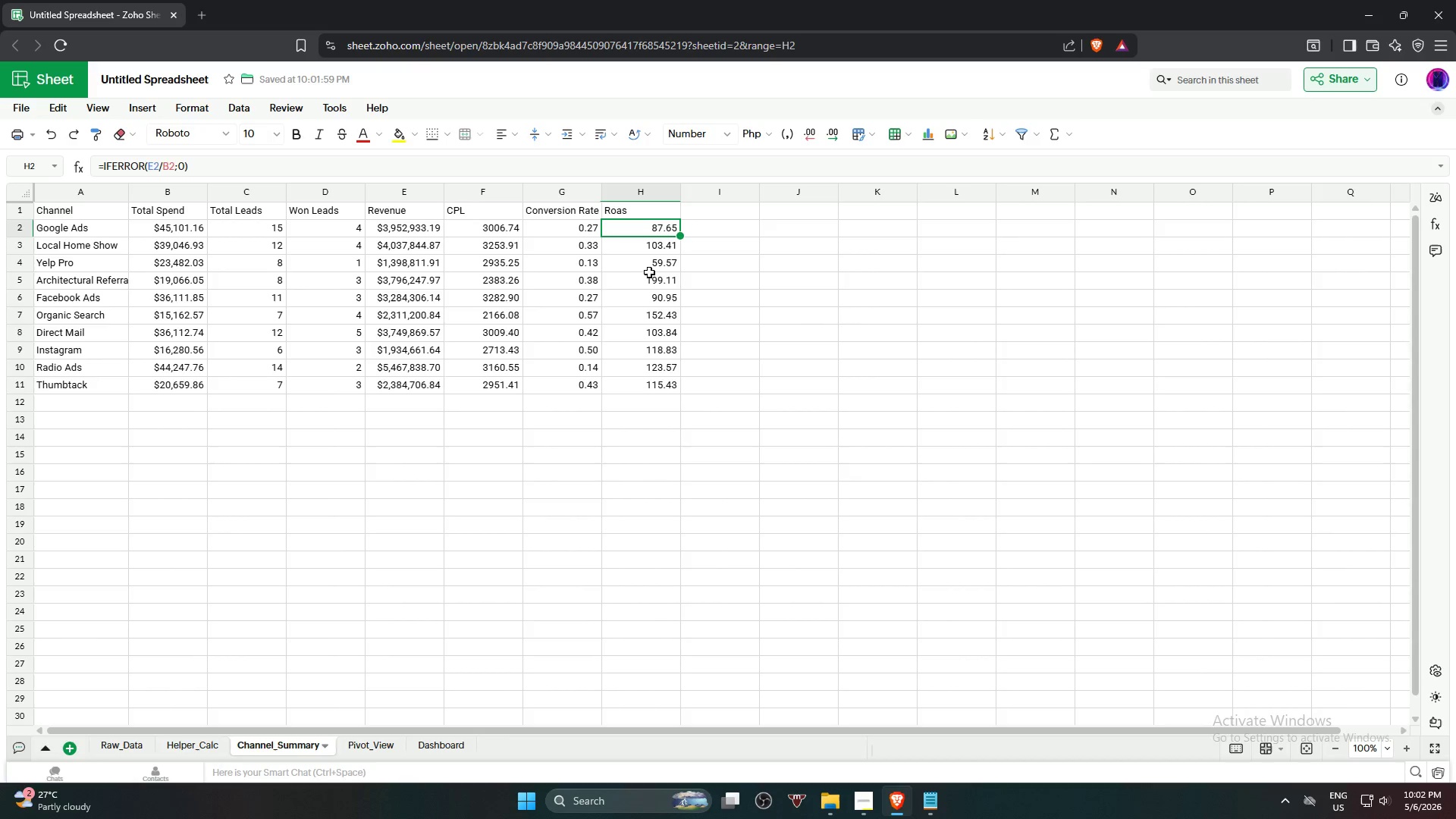 
hold_key(key=ShiftLeft, duration=2.7)
left_click([652, 385])
 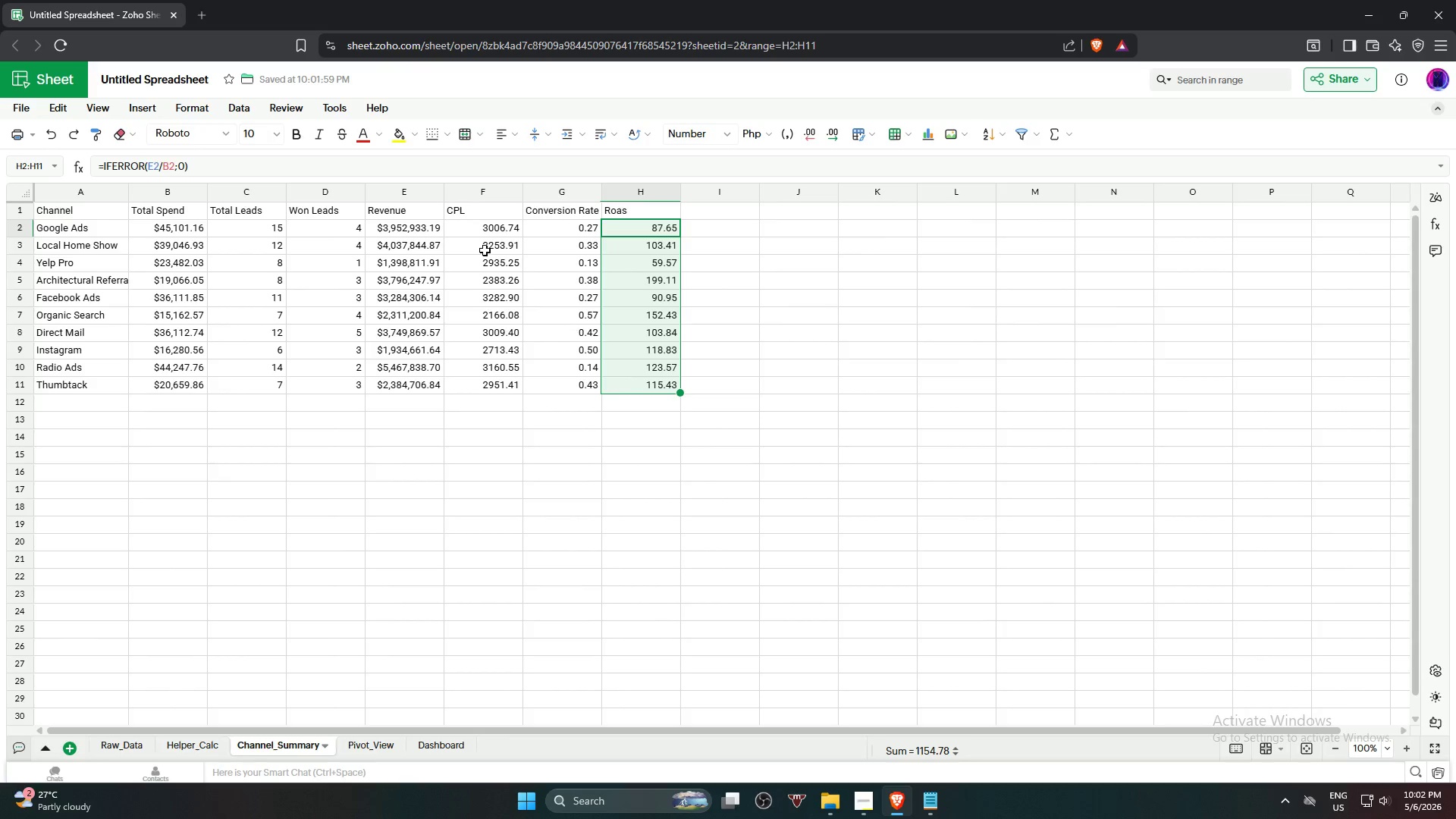 
mouse_move([228, 108])
 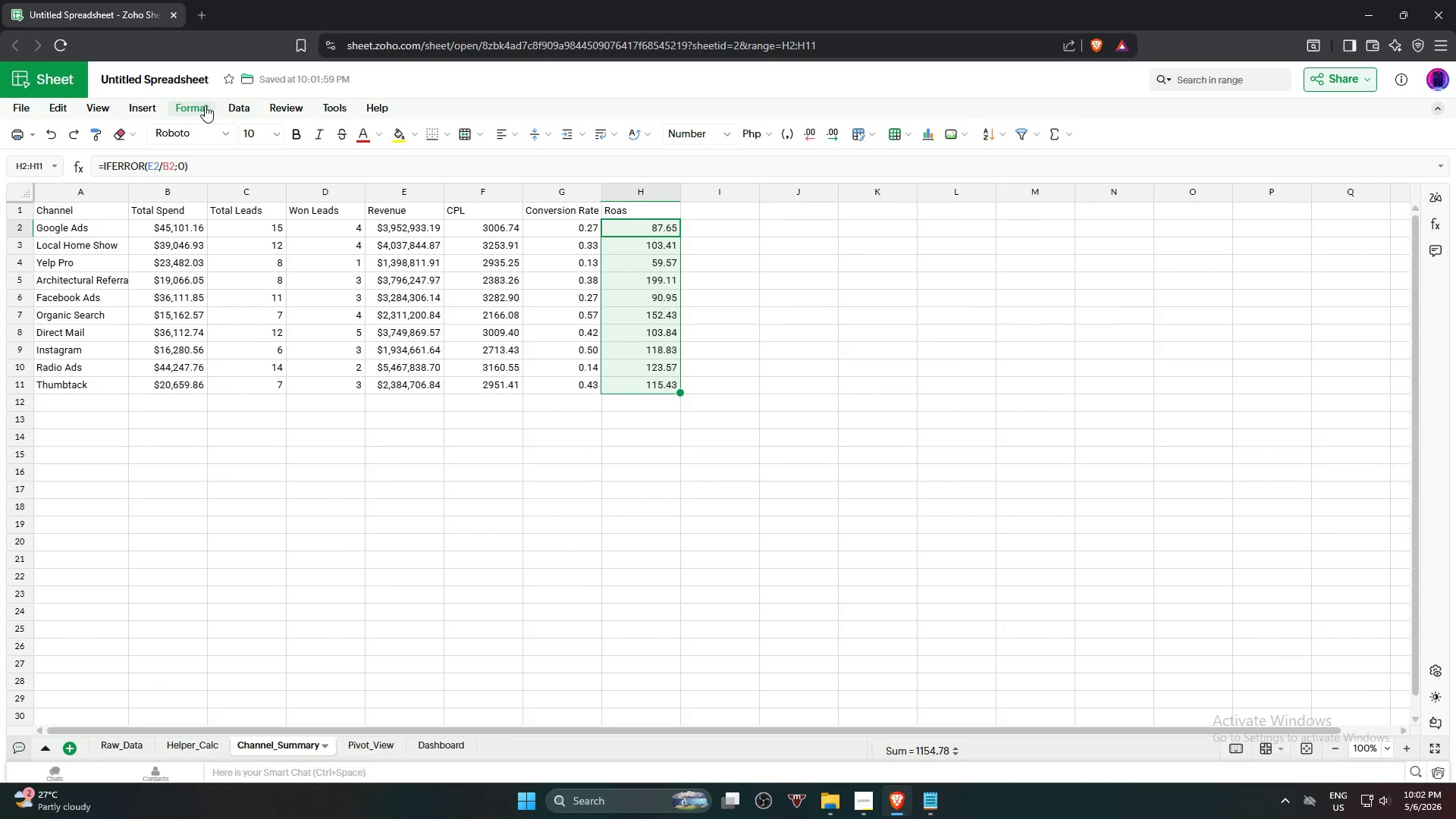 
left_click([205, 105])
 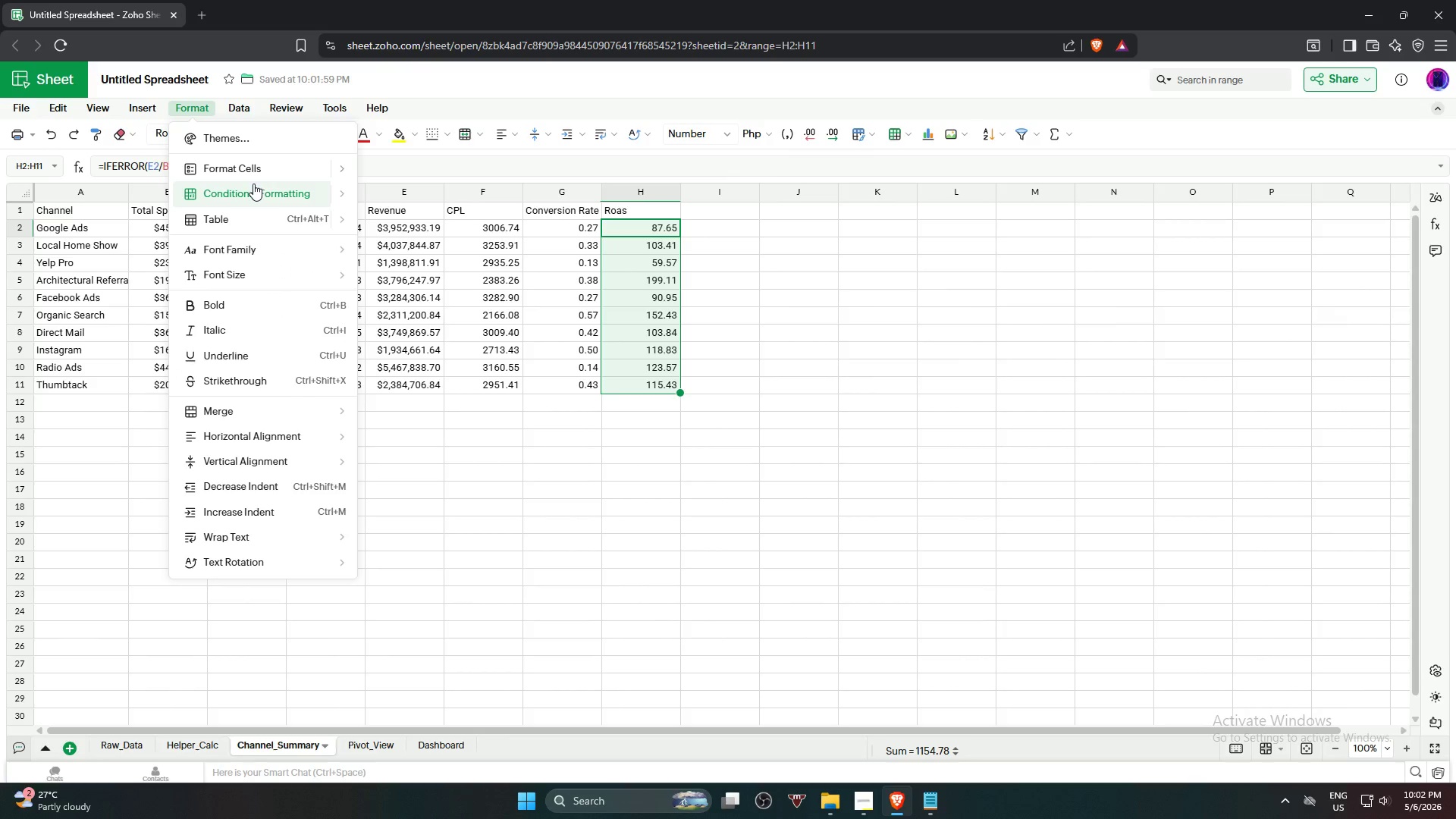 
mouse_move([271, 197])
 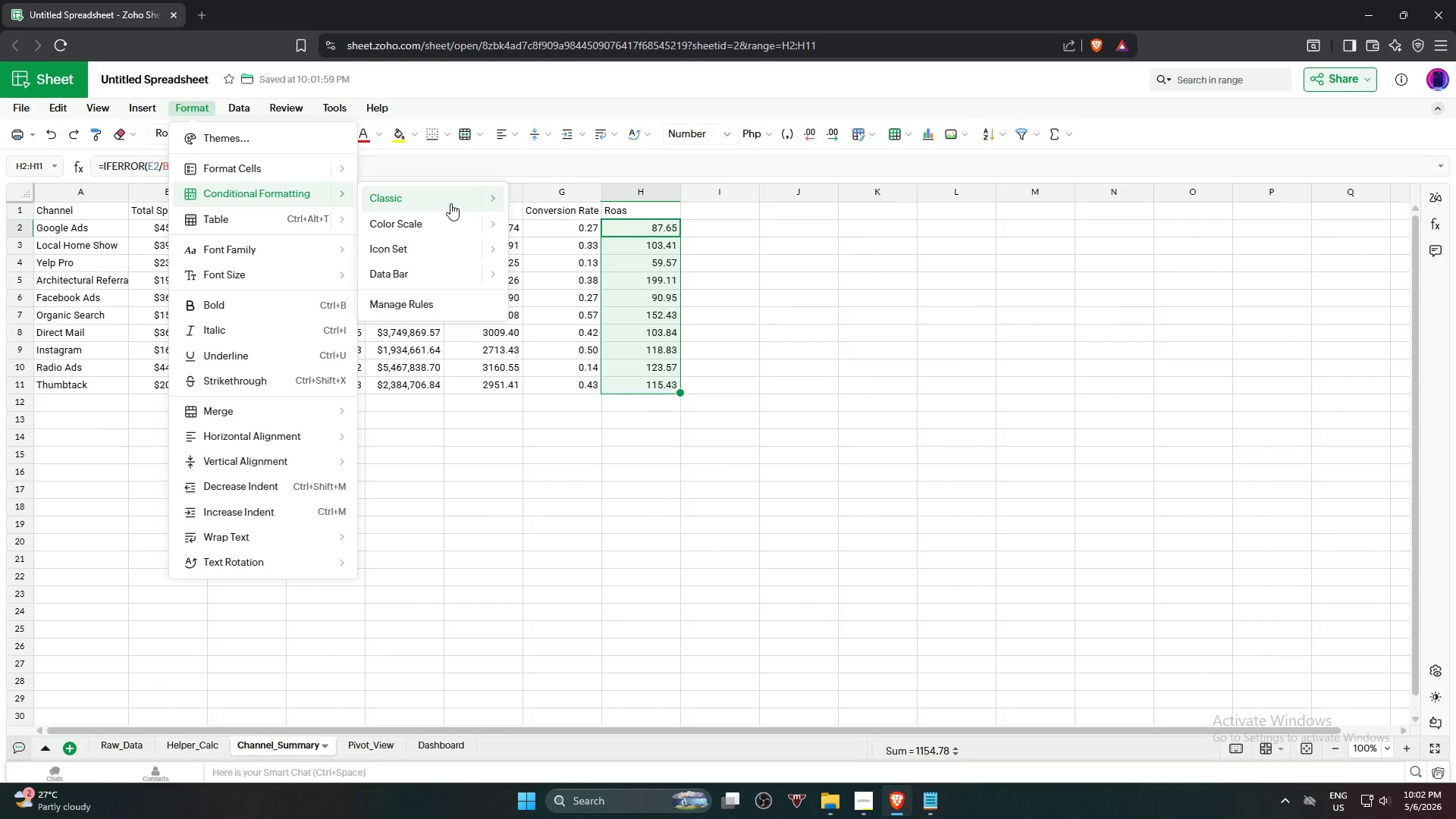 
wait(8.95)
 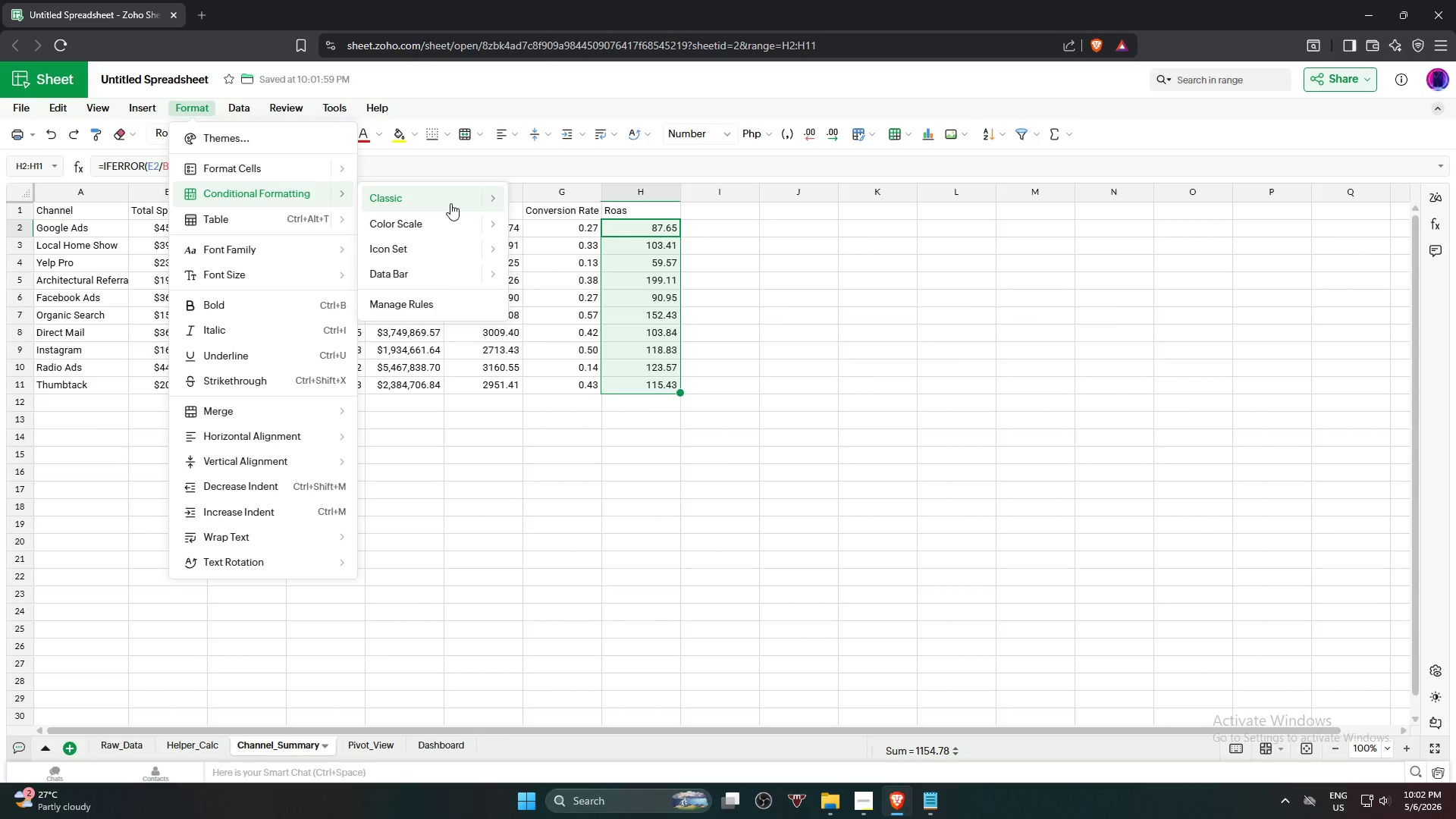 
left_click([592, 374])
 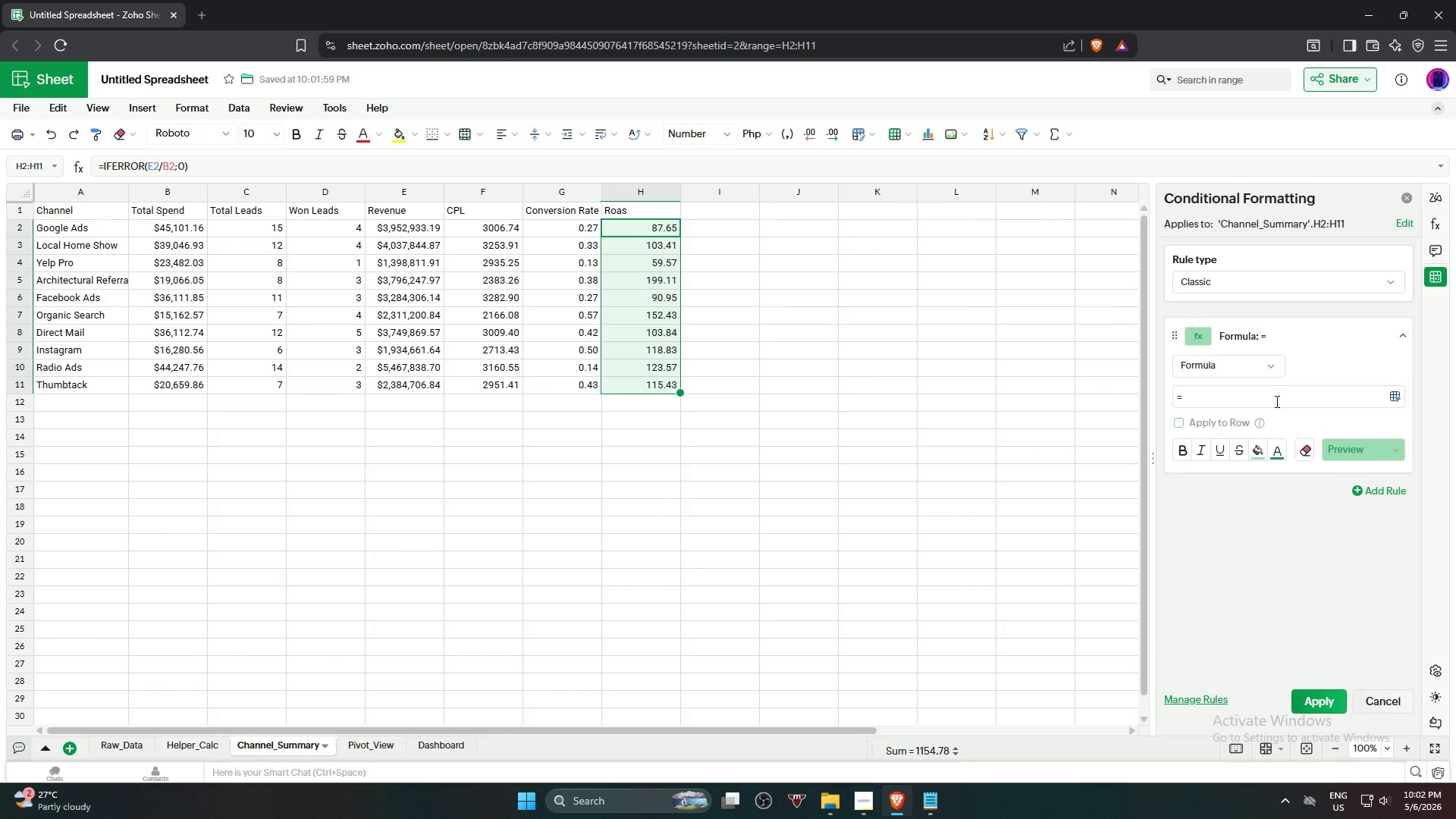 
left_click([1276, 401])
 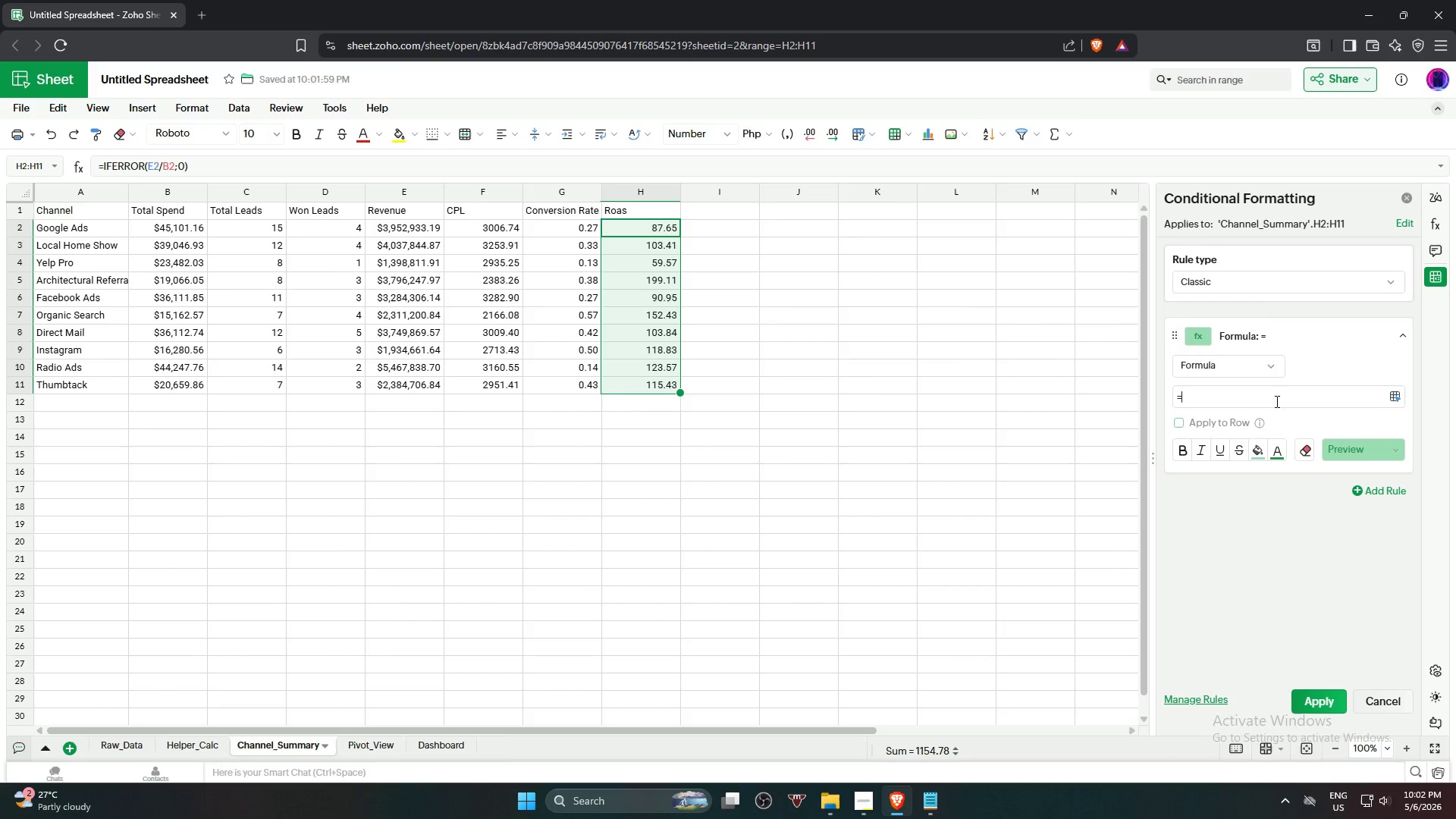 
wait(5.61)
 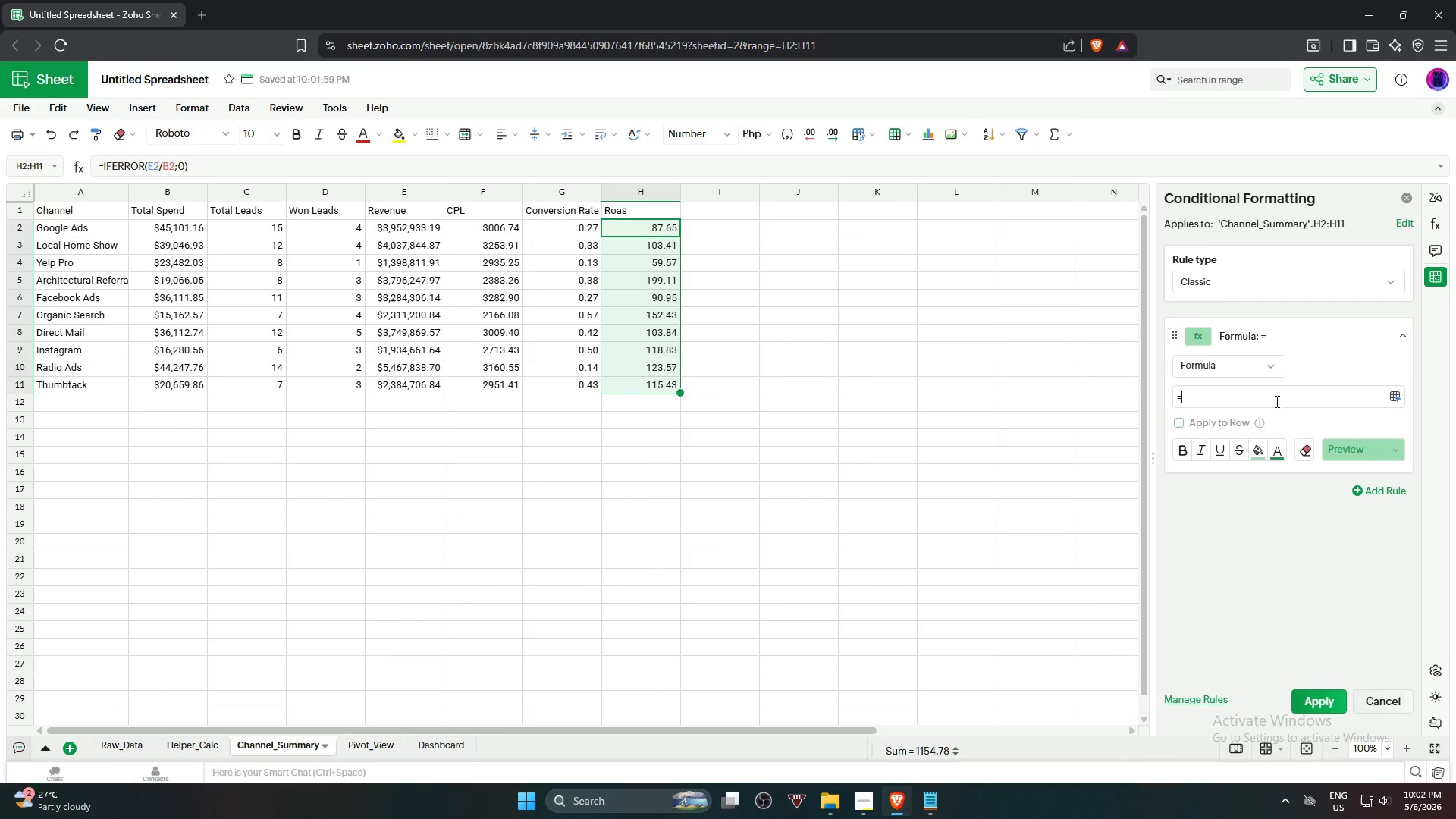 
key(H)
 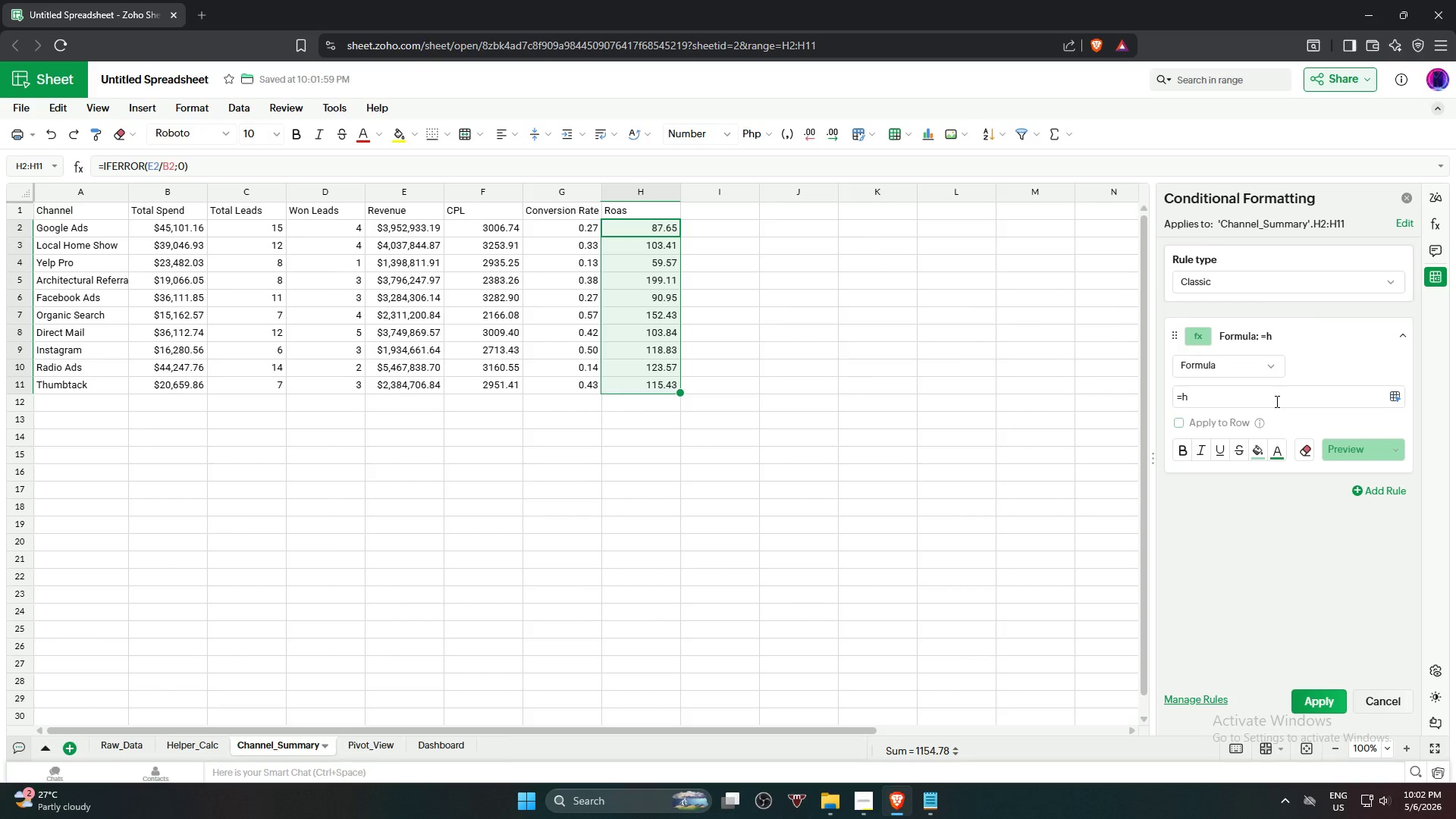 
key(Backspace)
 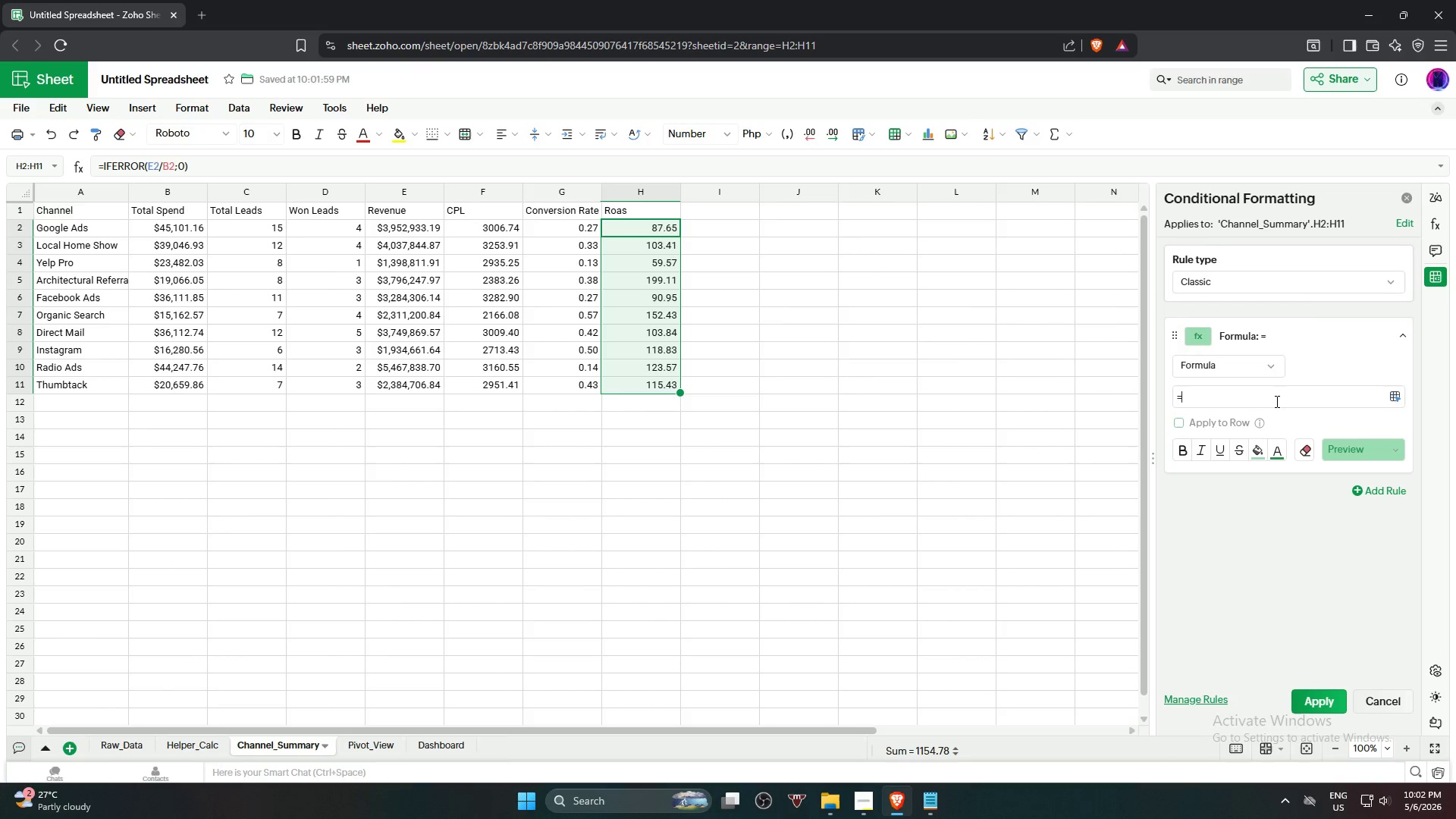 
key(CapsLock)
 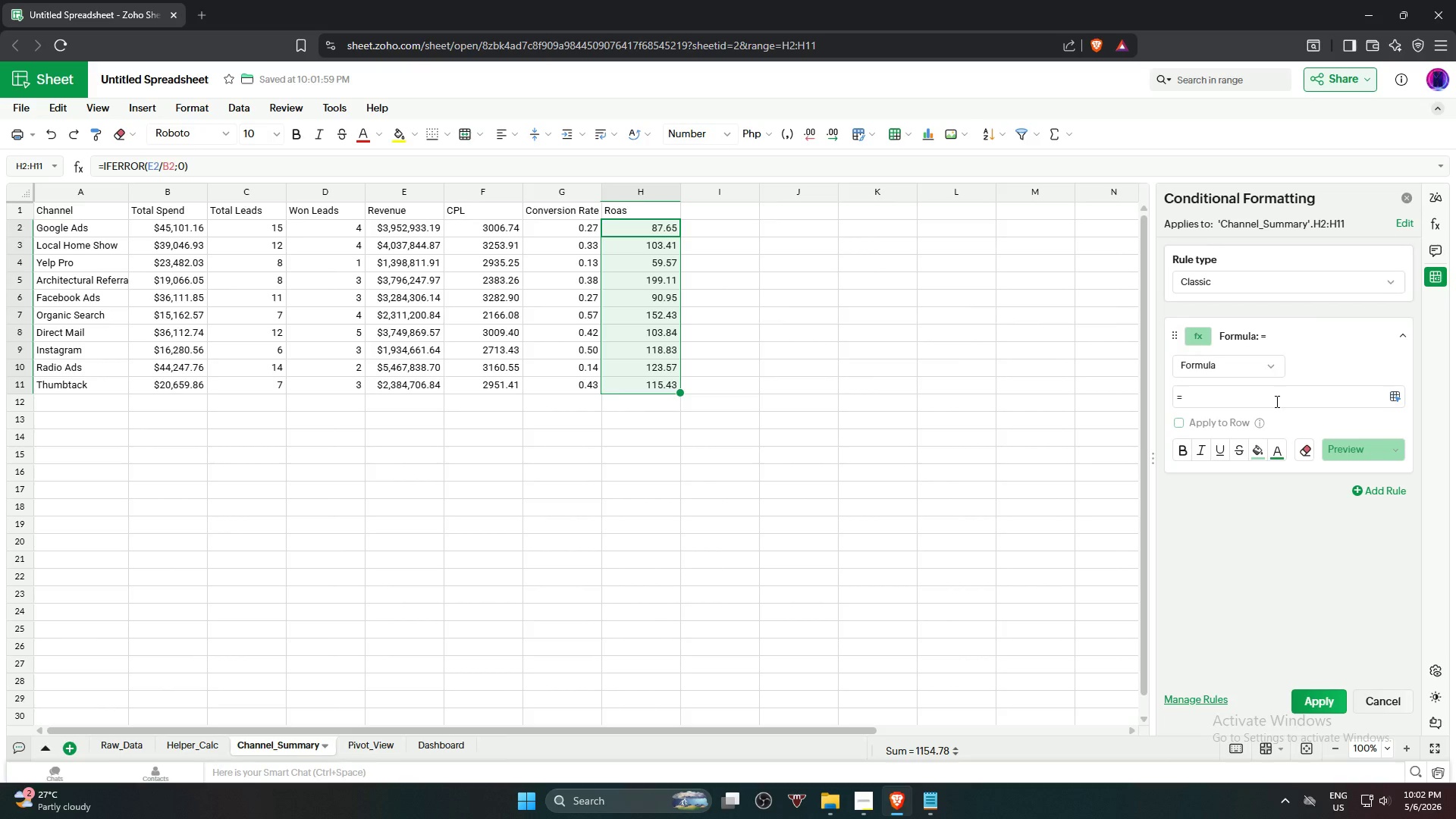 
key(H)
 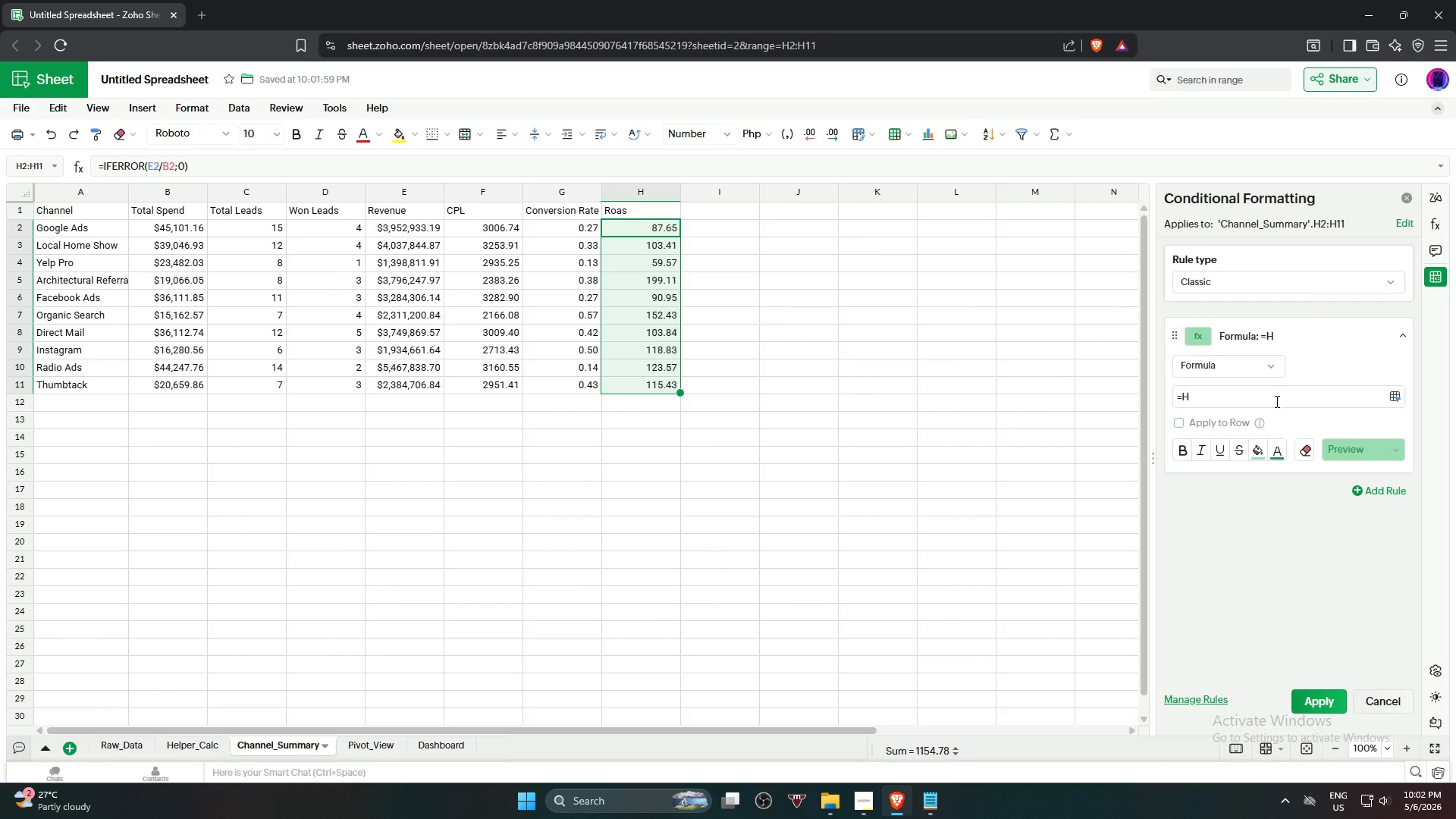 
key(Backspace)
 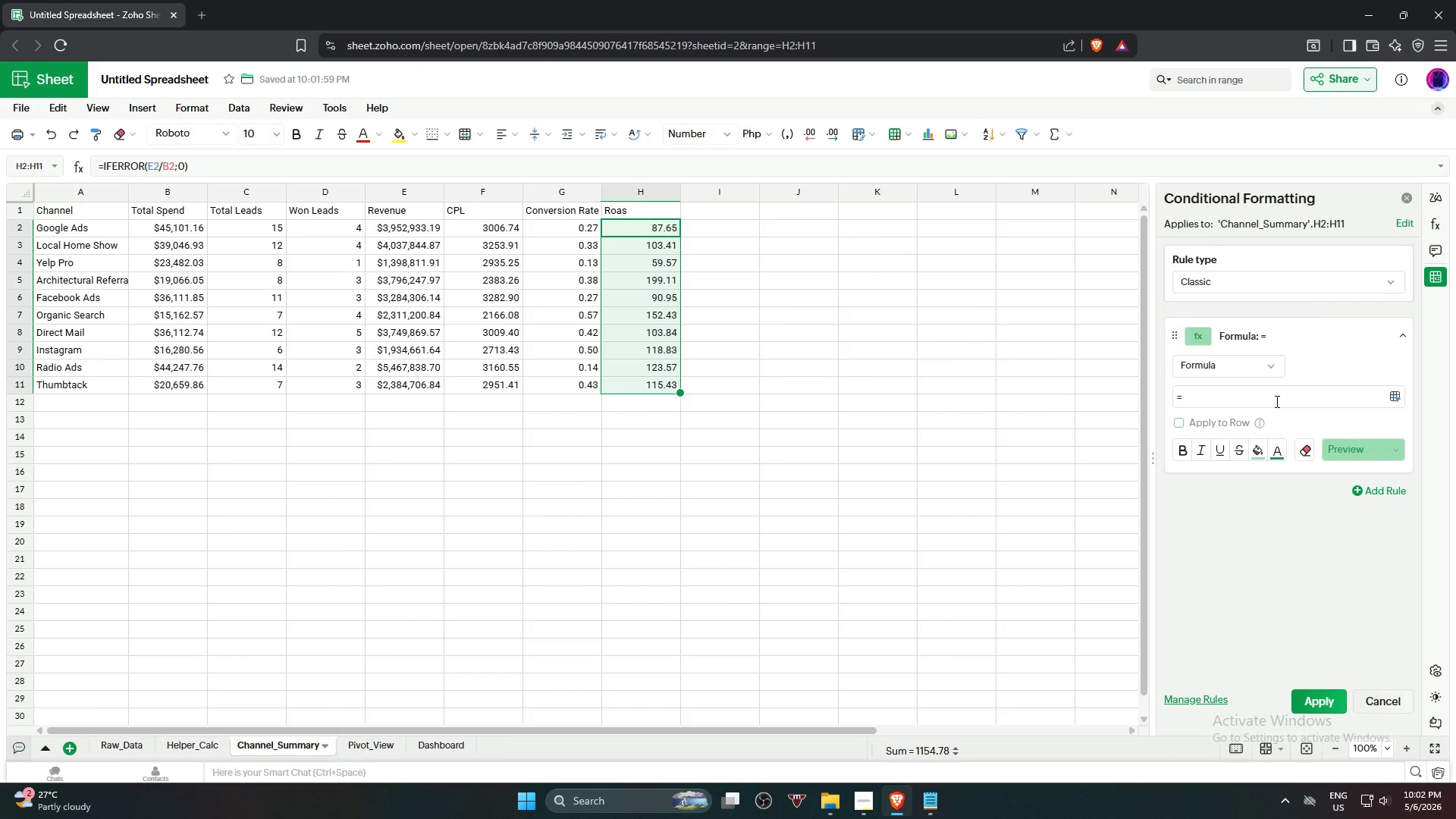 
key(Backspace)
 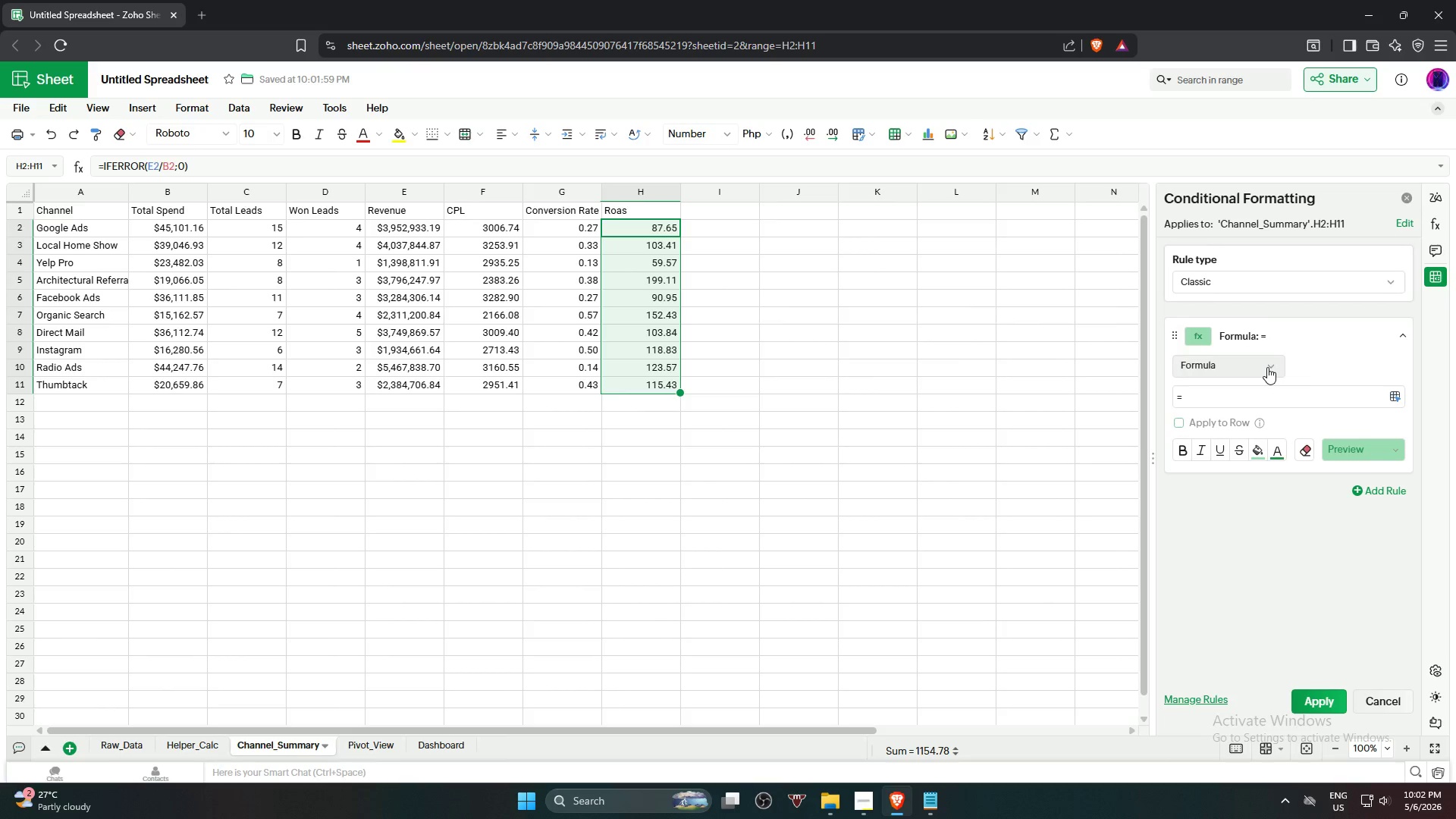 
left_click([1267, 367])
 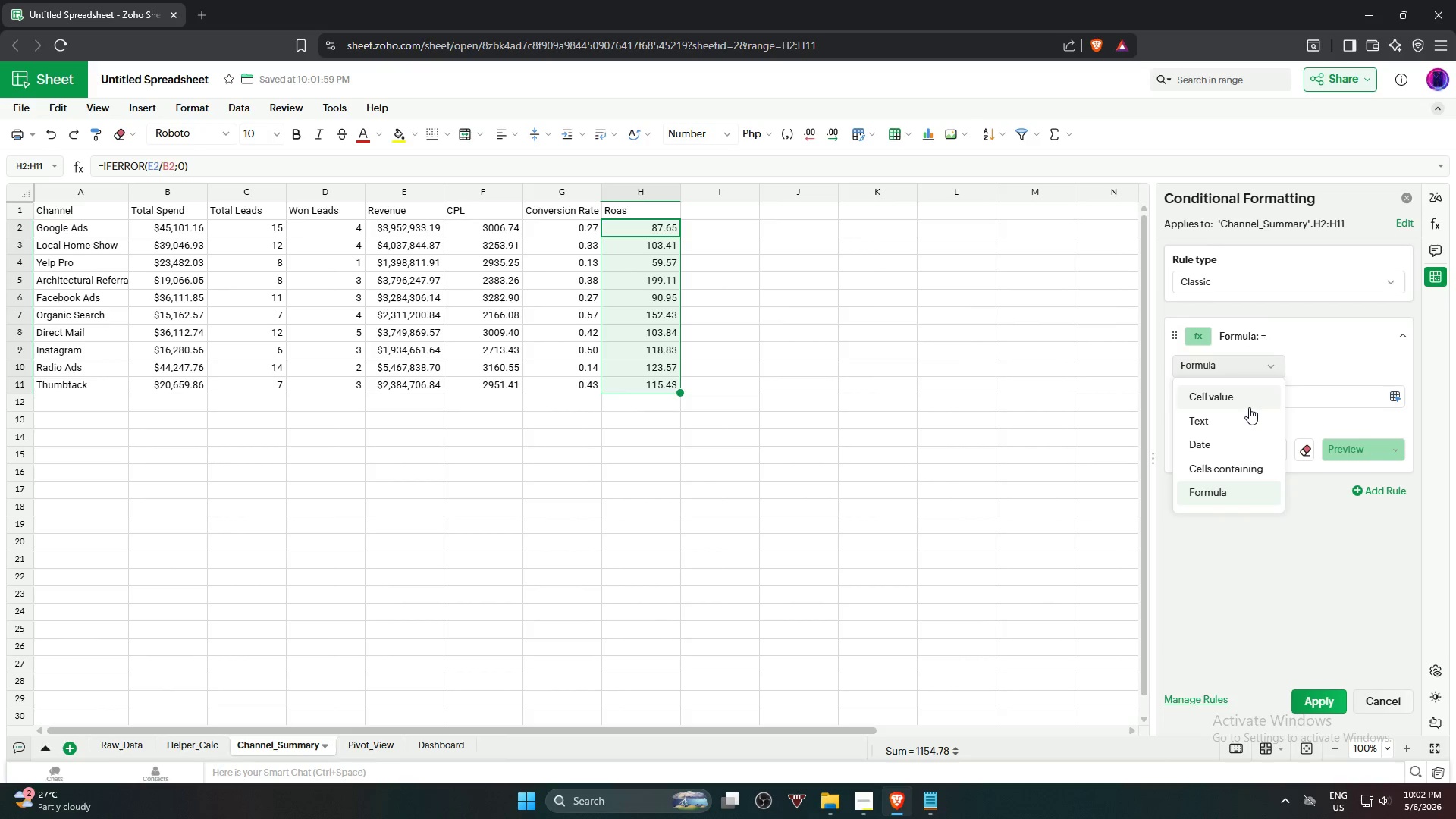 
left_click([1249, 397])
 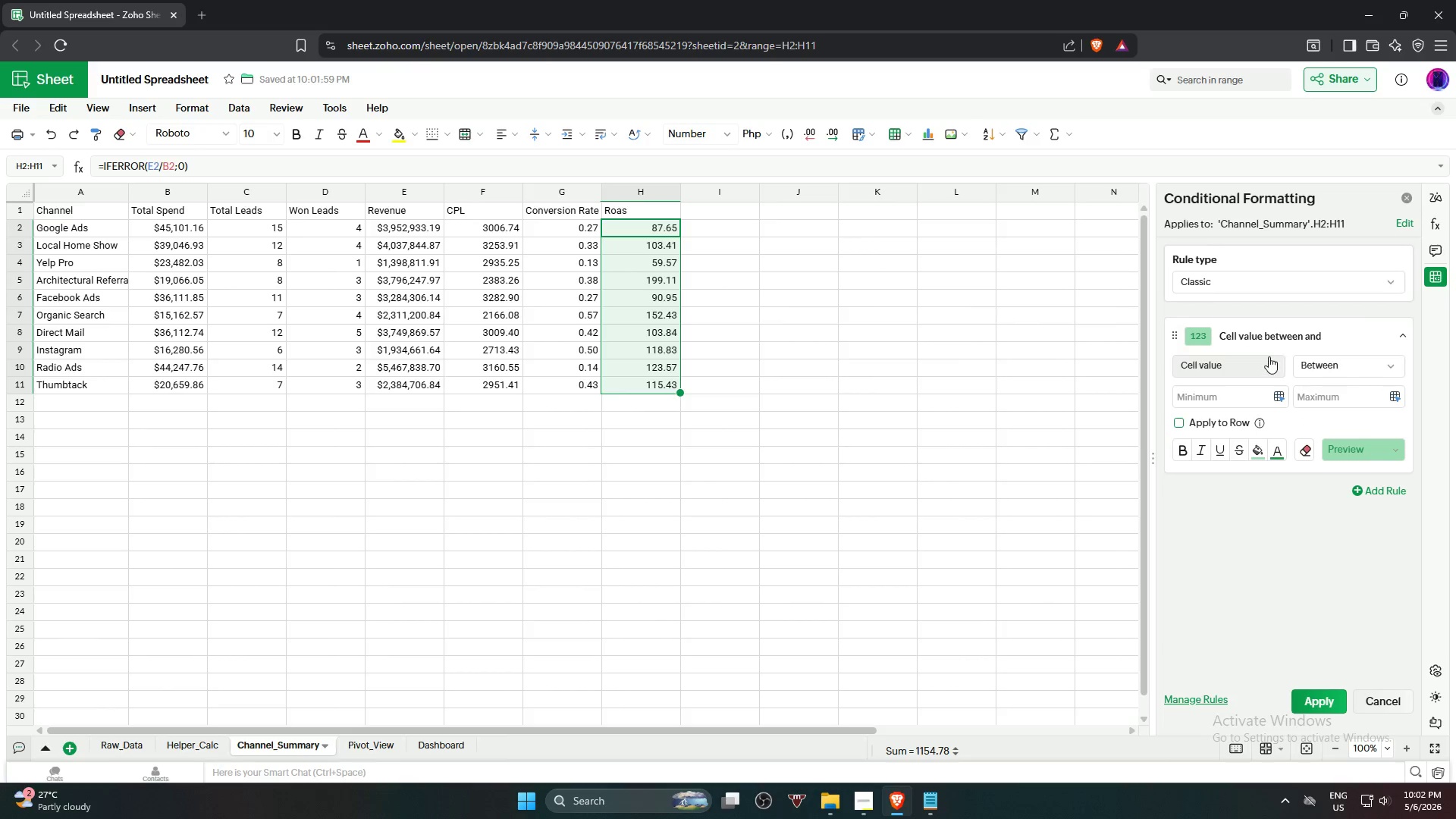 
left_click([1341, 361])
 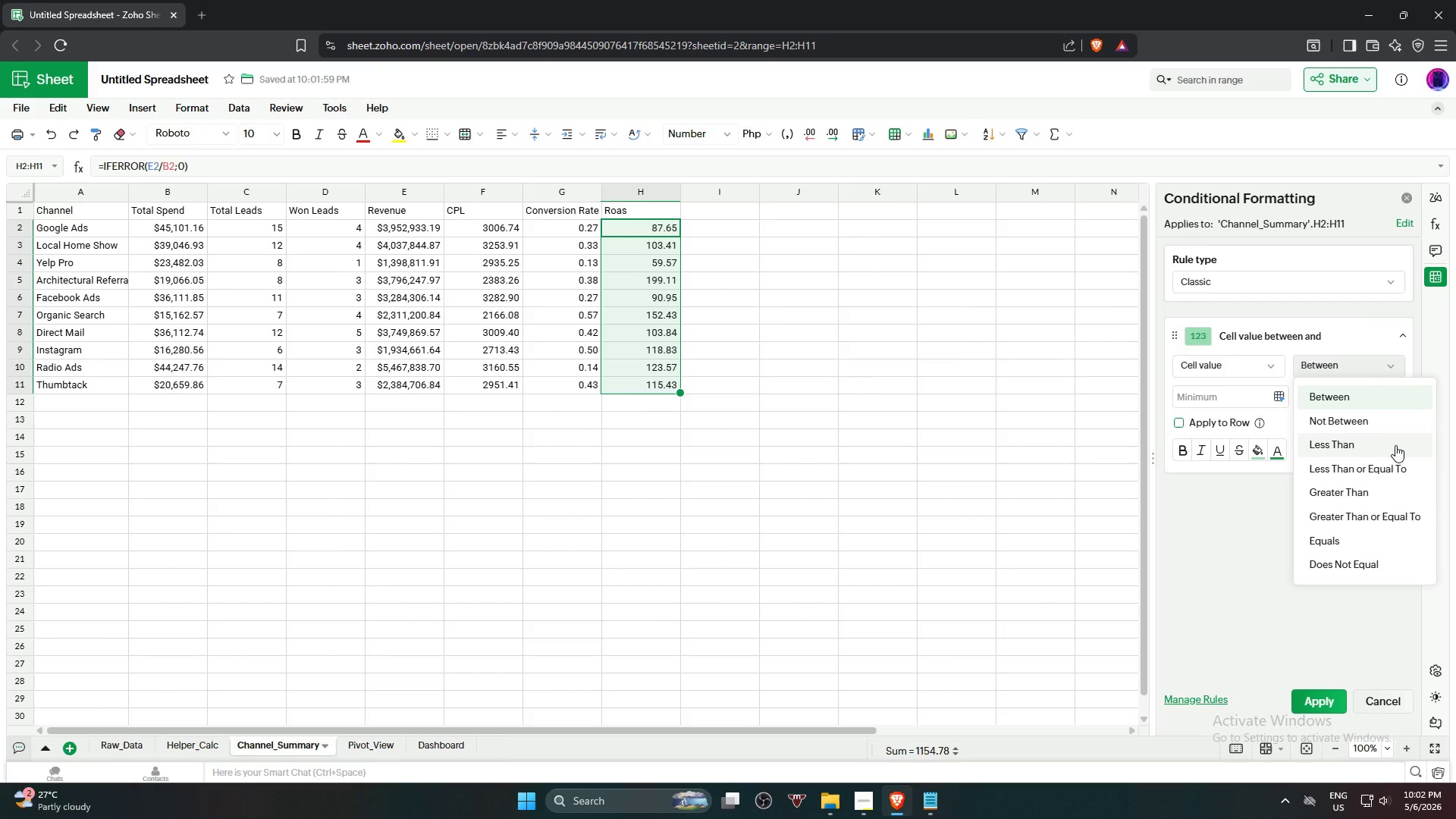 
wait(5.38)
 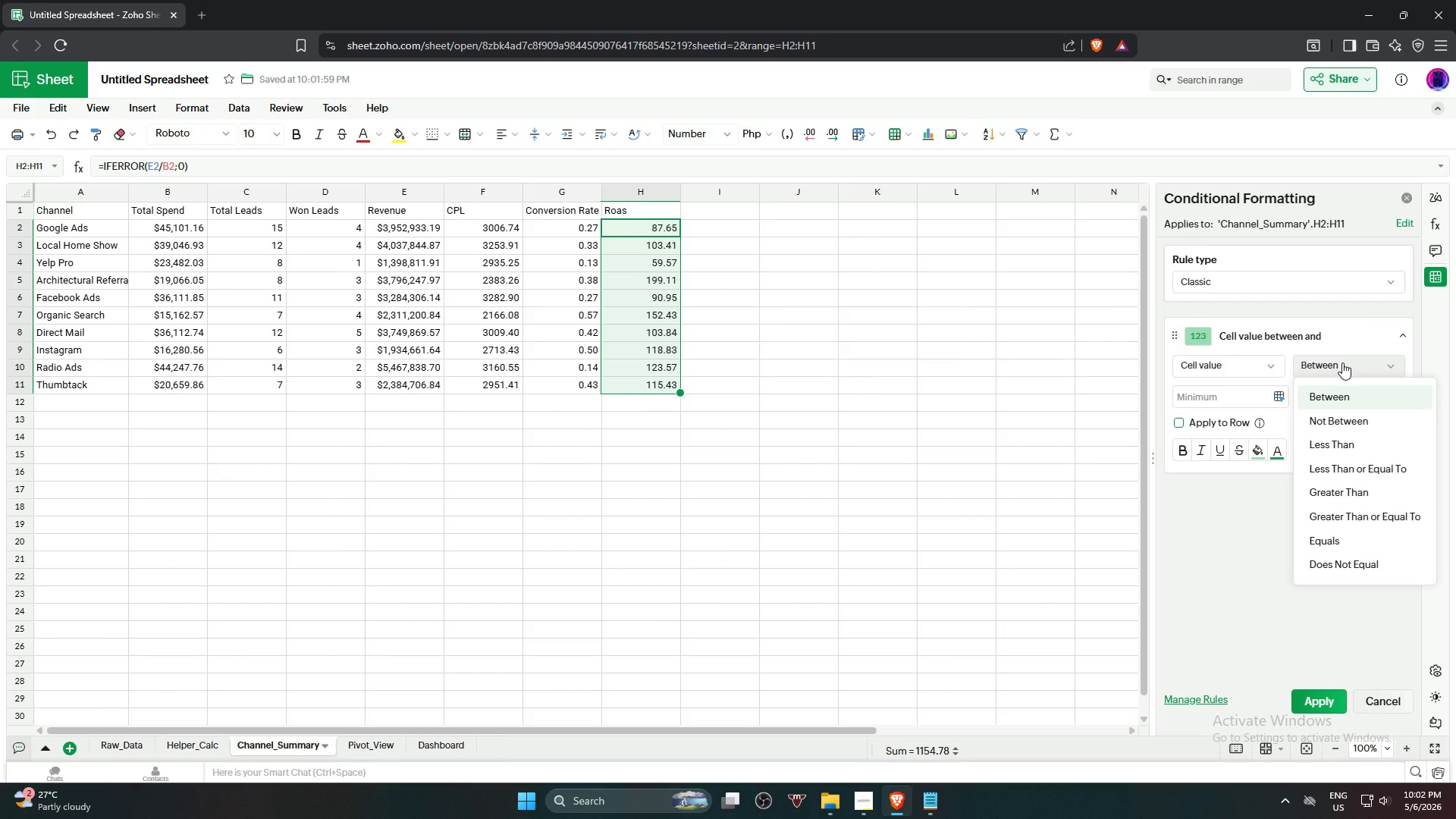 
left_click([1395, 445])
 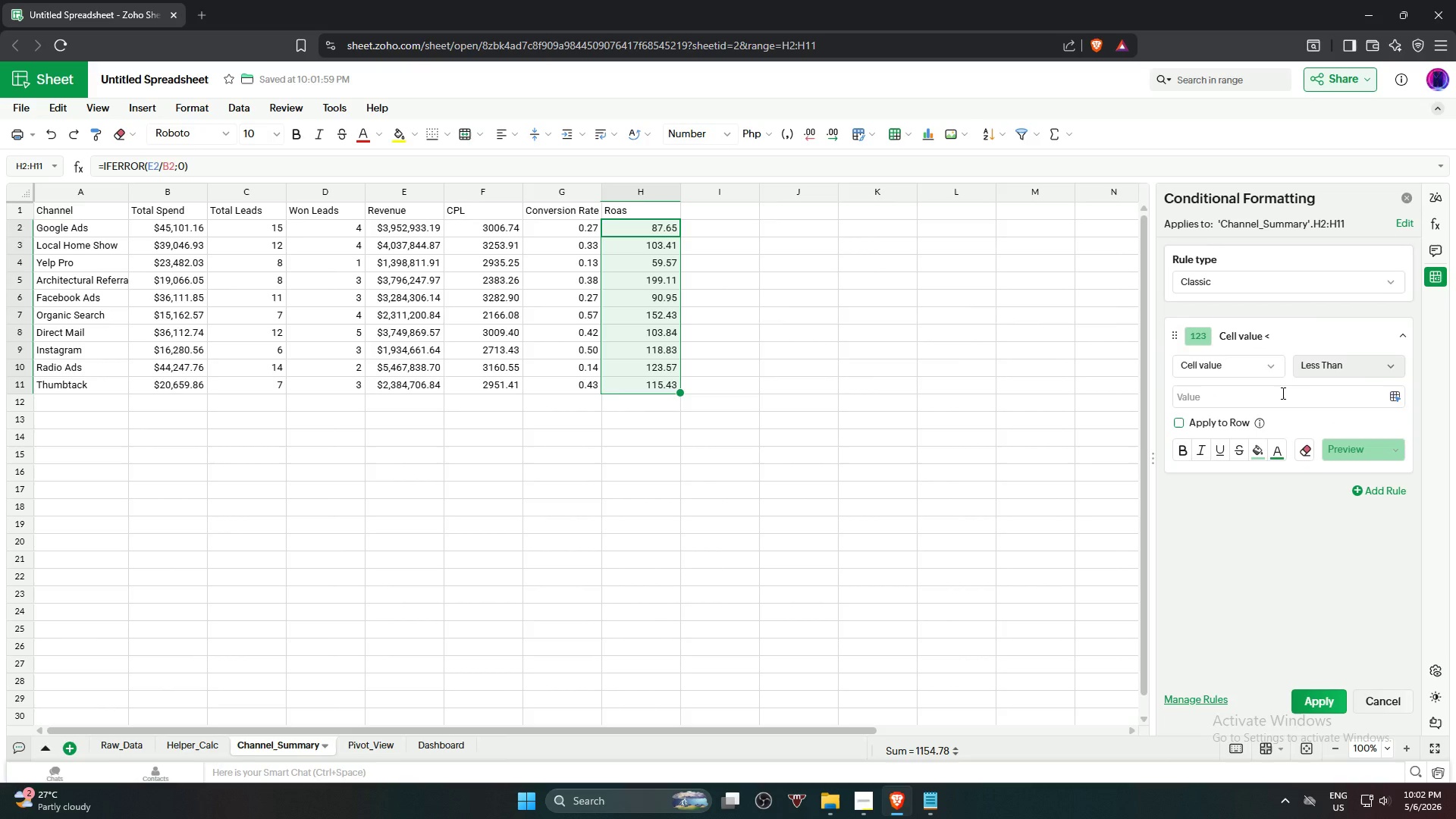 
left_click([1282, 393])
 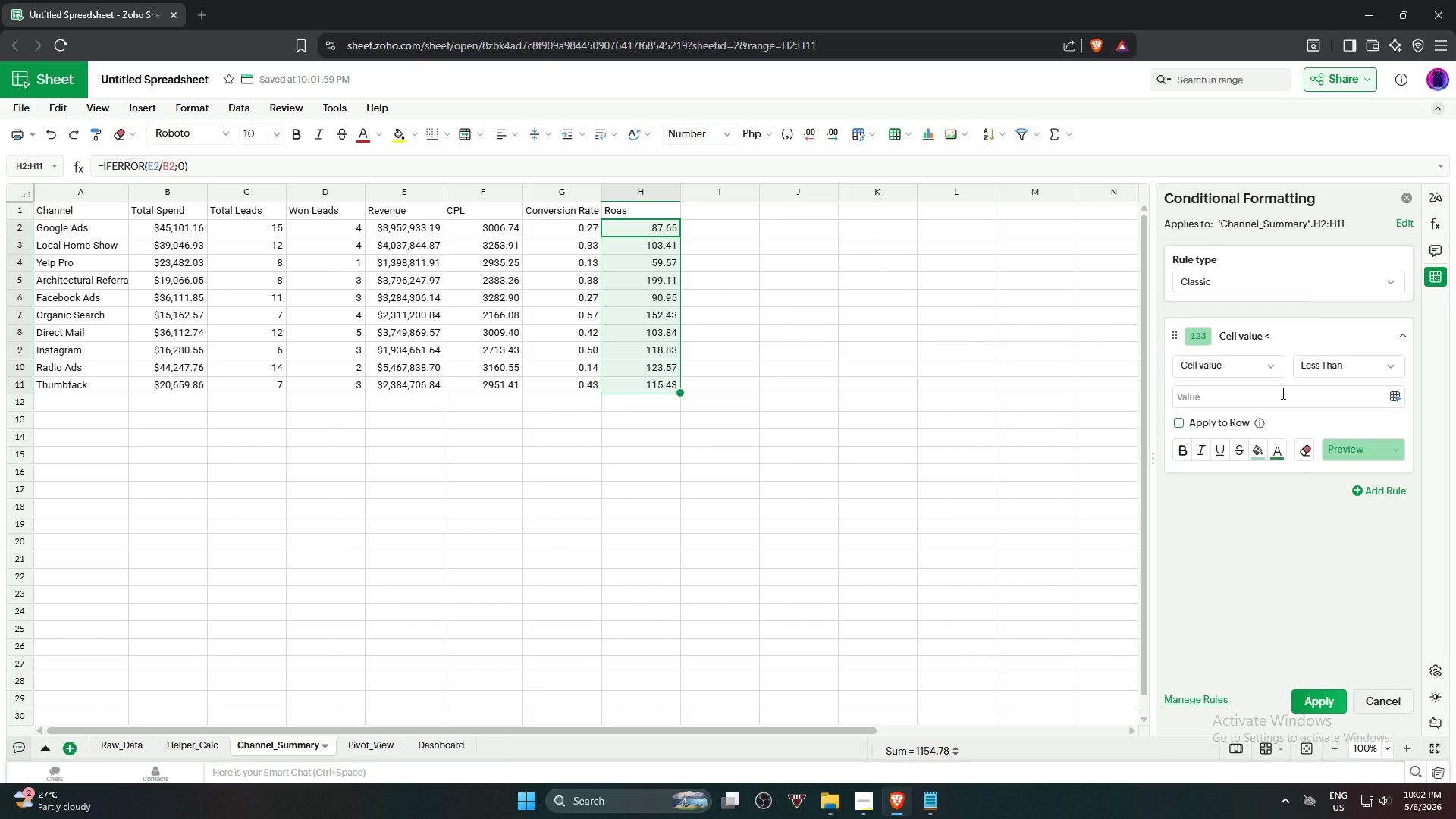 
key(Numpad1)
 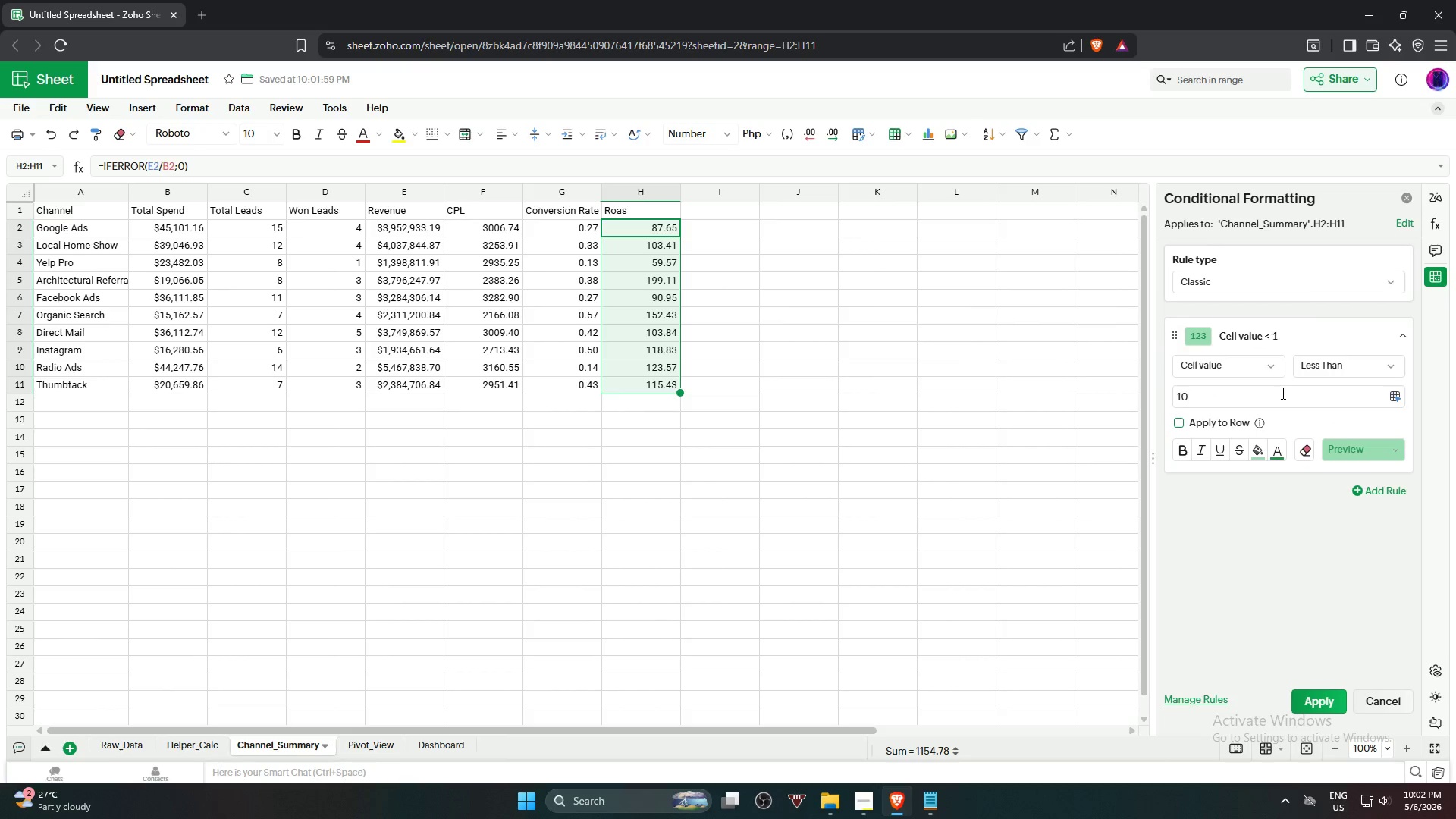 
key(Numpad0)
 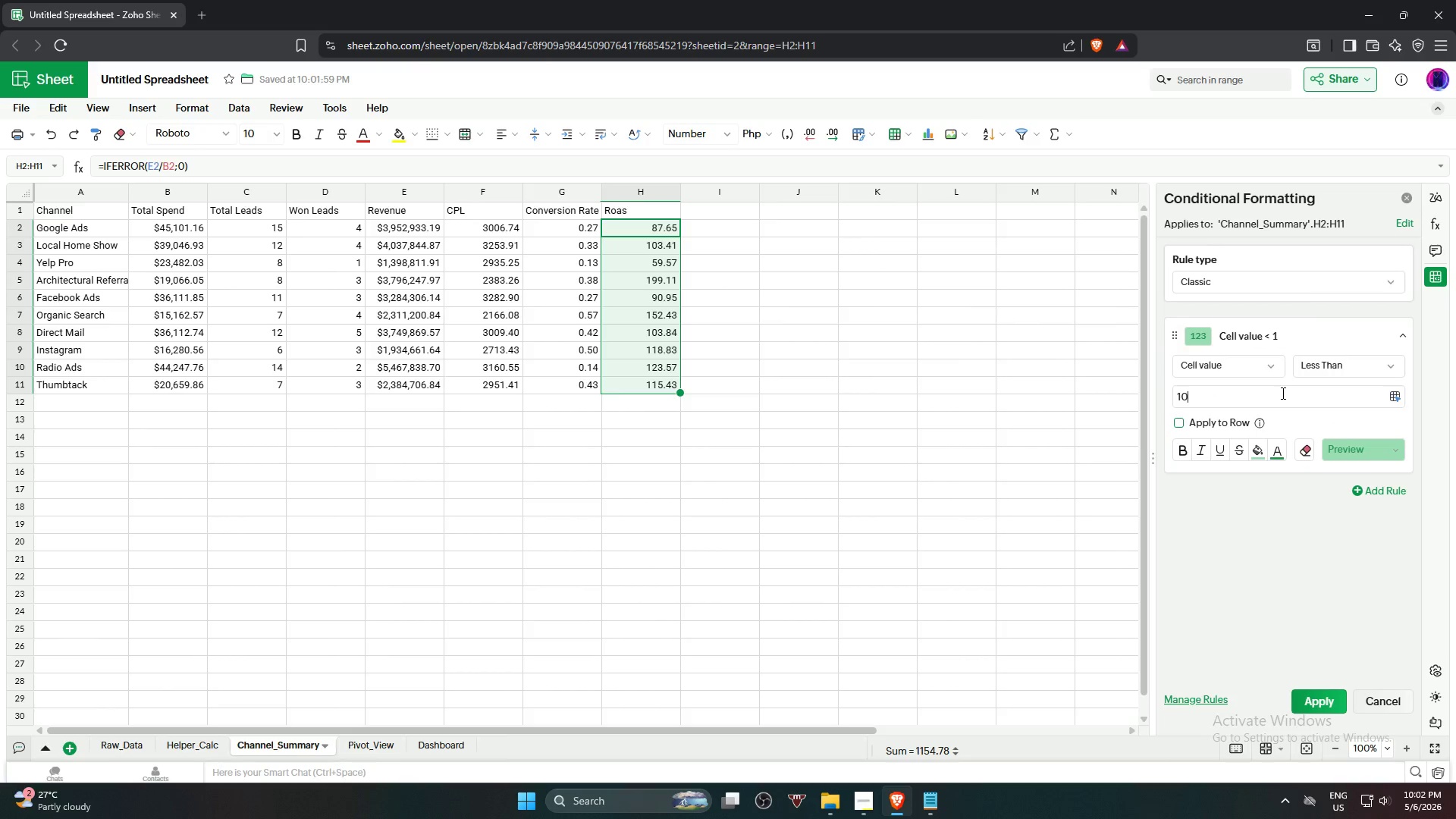 
key(Numpad0)
 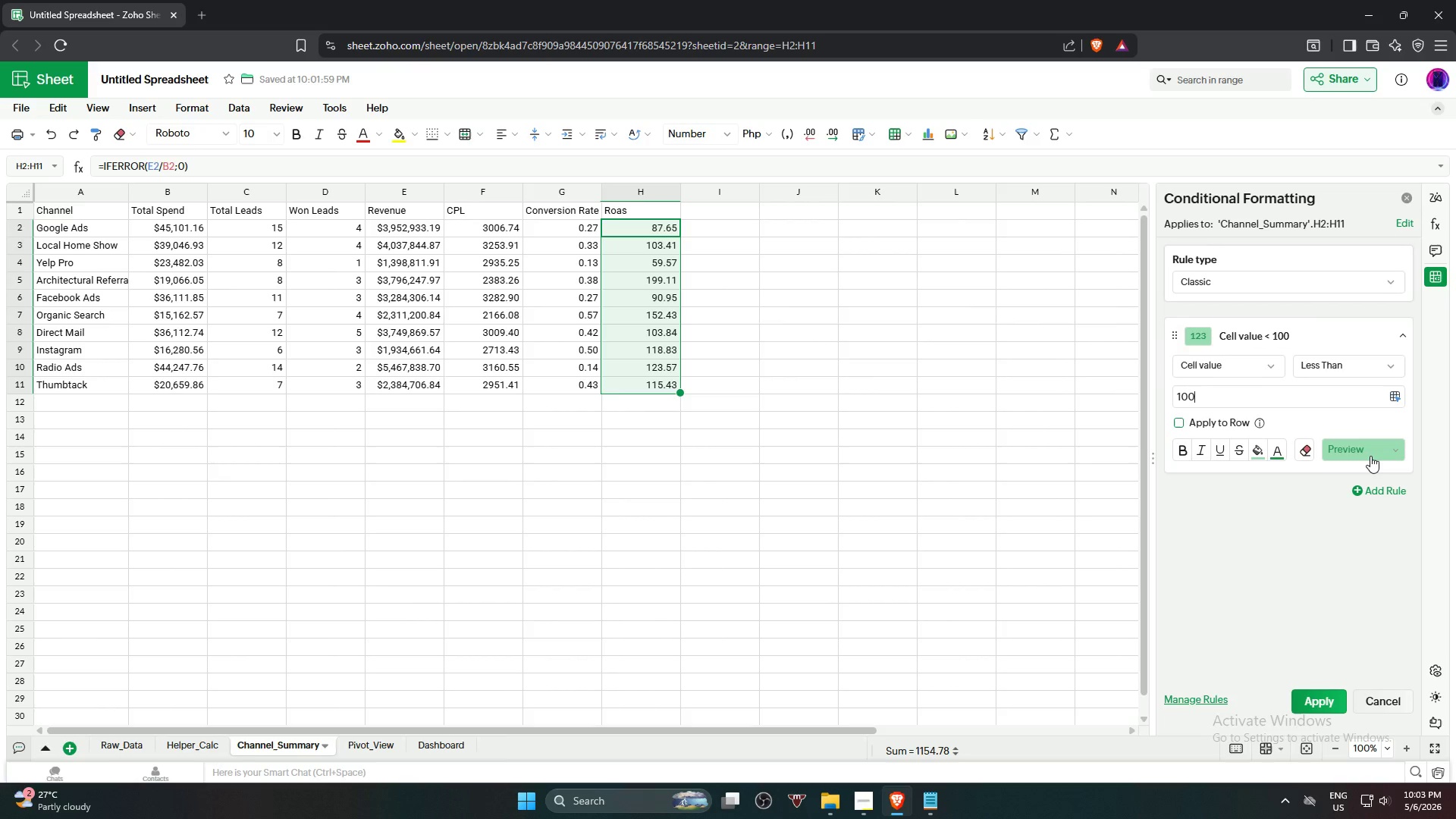 
wait(17.01)
 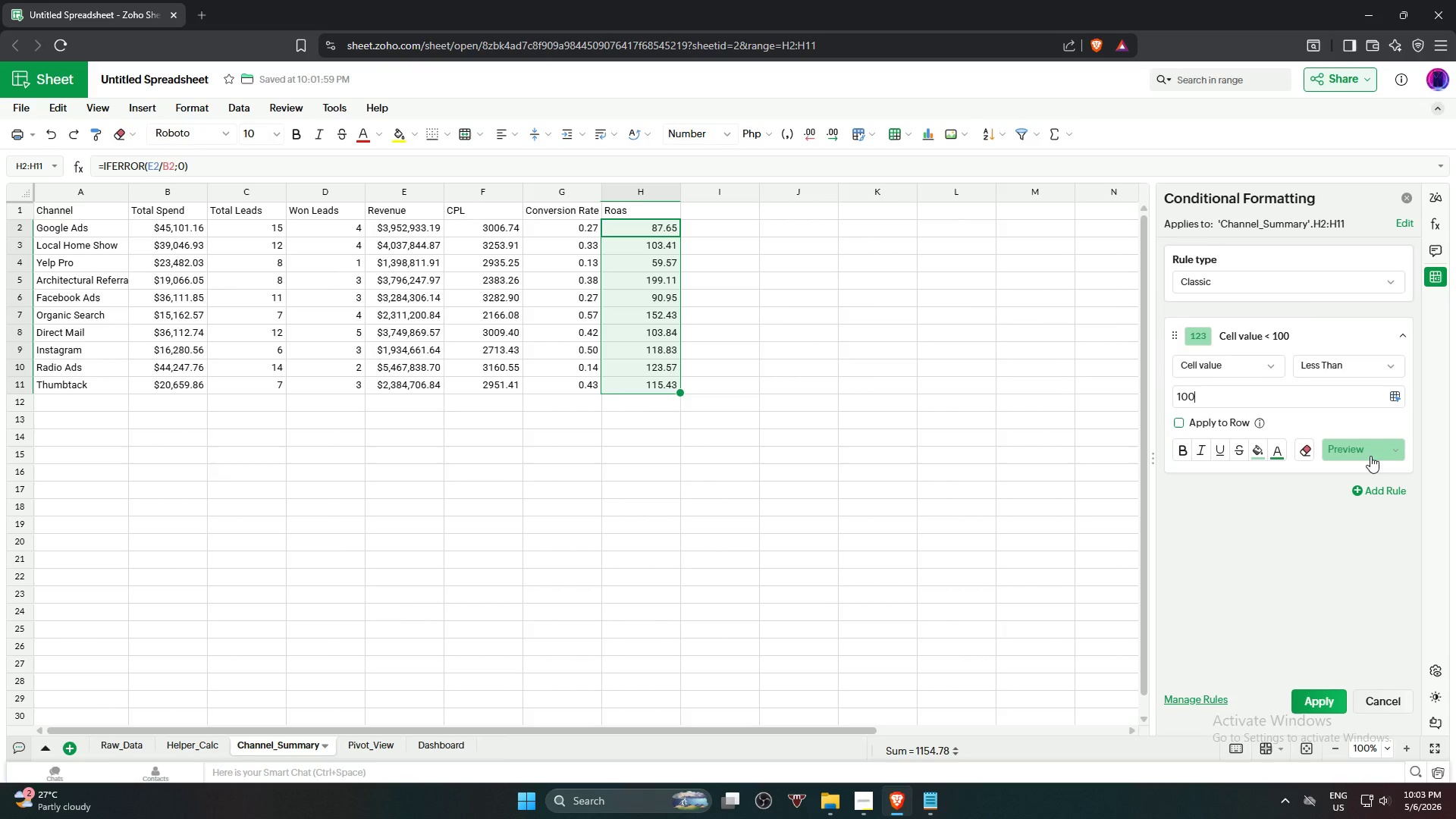 
left_click([1370, 456])
 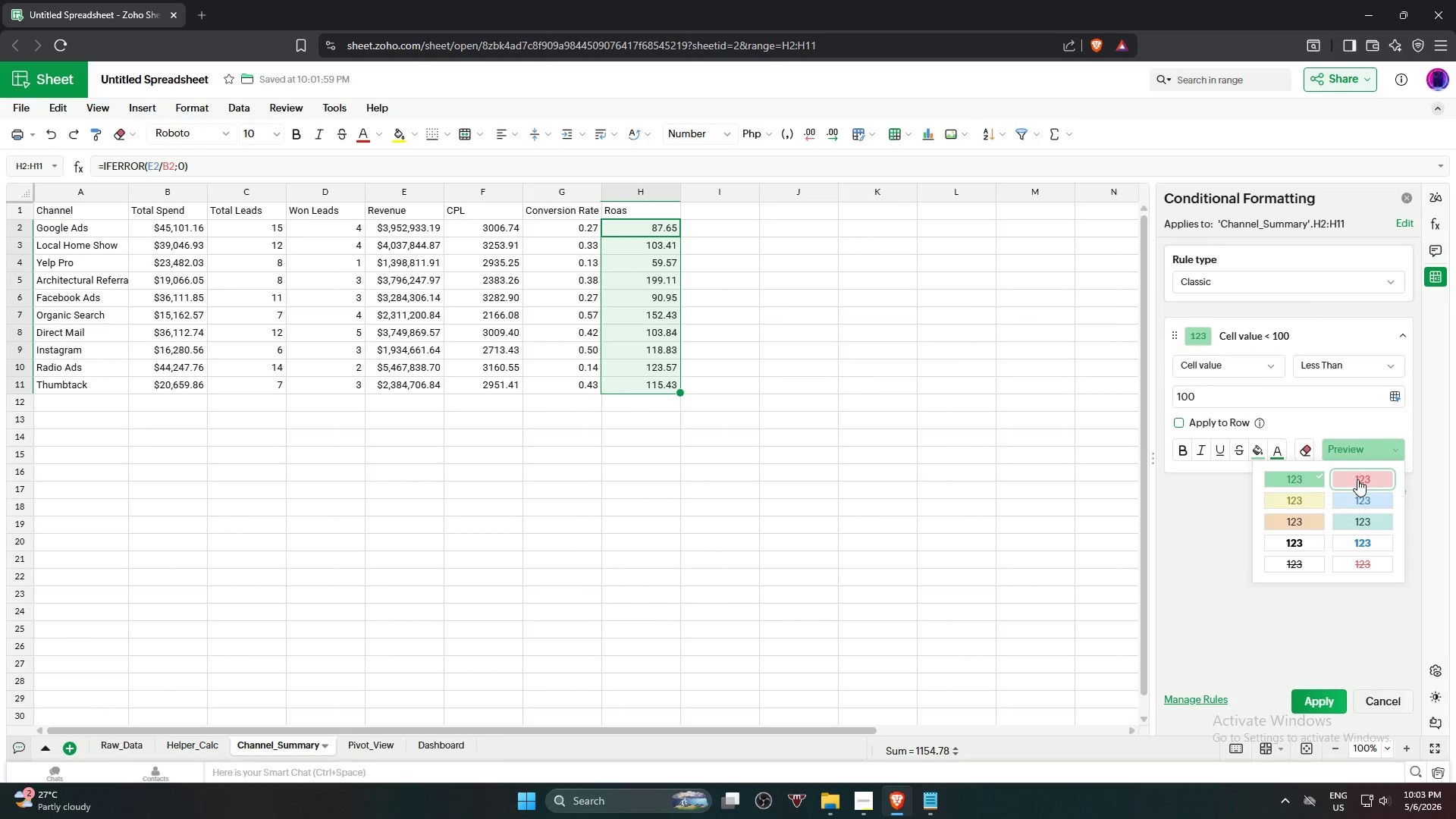 
left_click([1357, 479])
 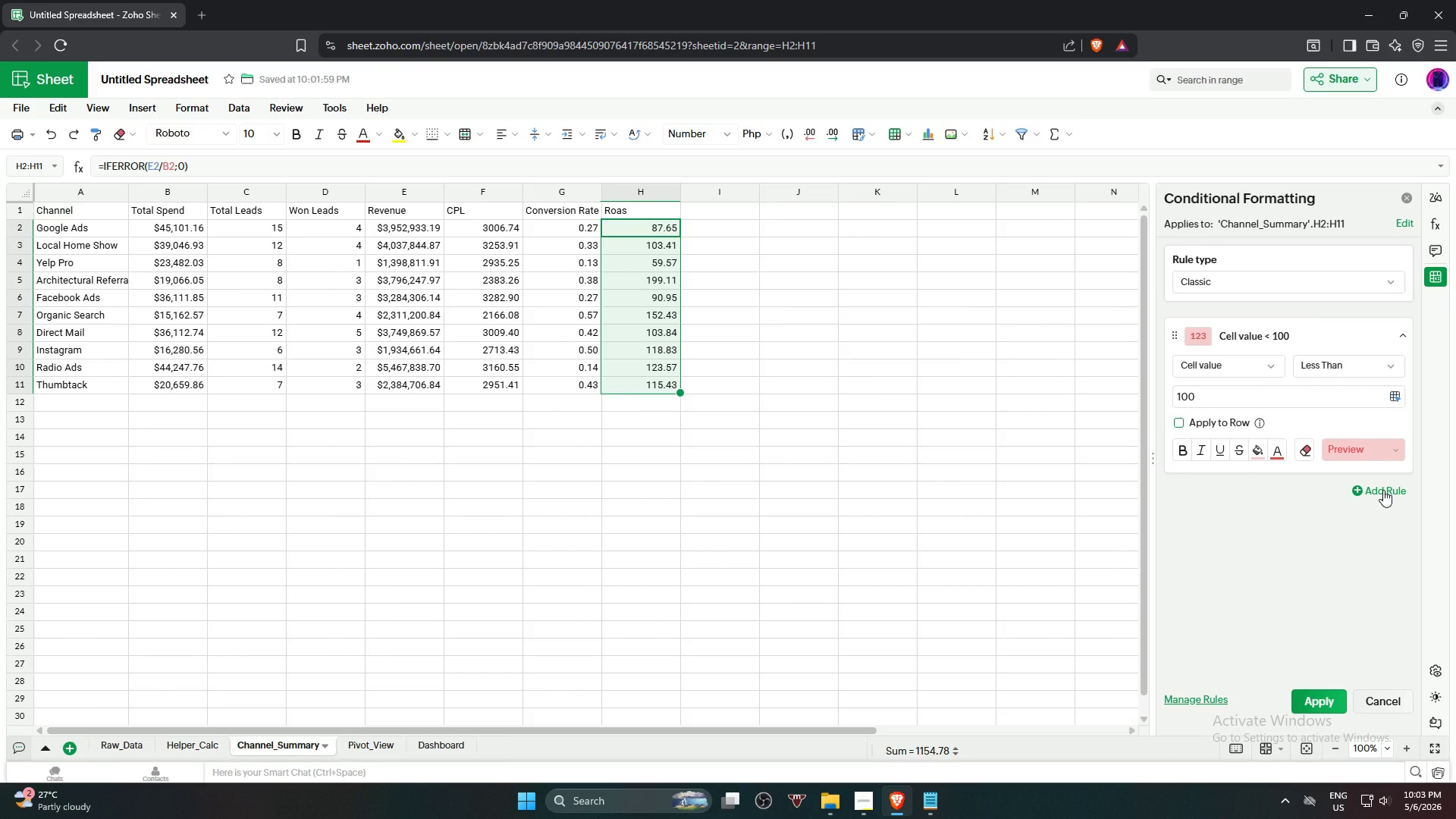 
wait(8.53)
 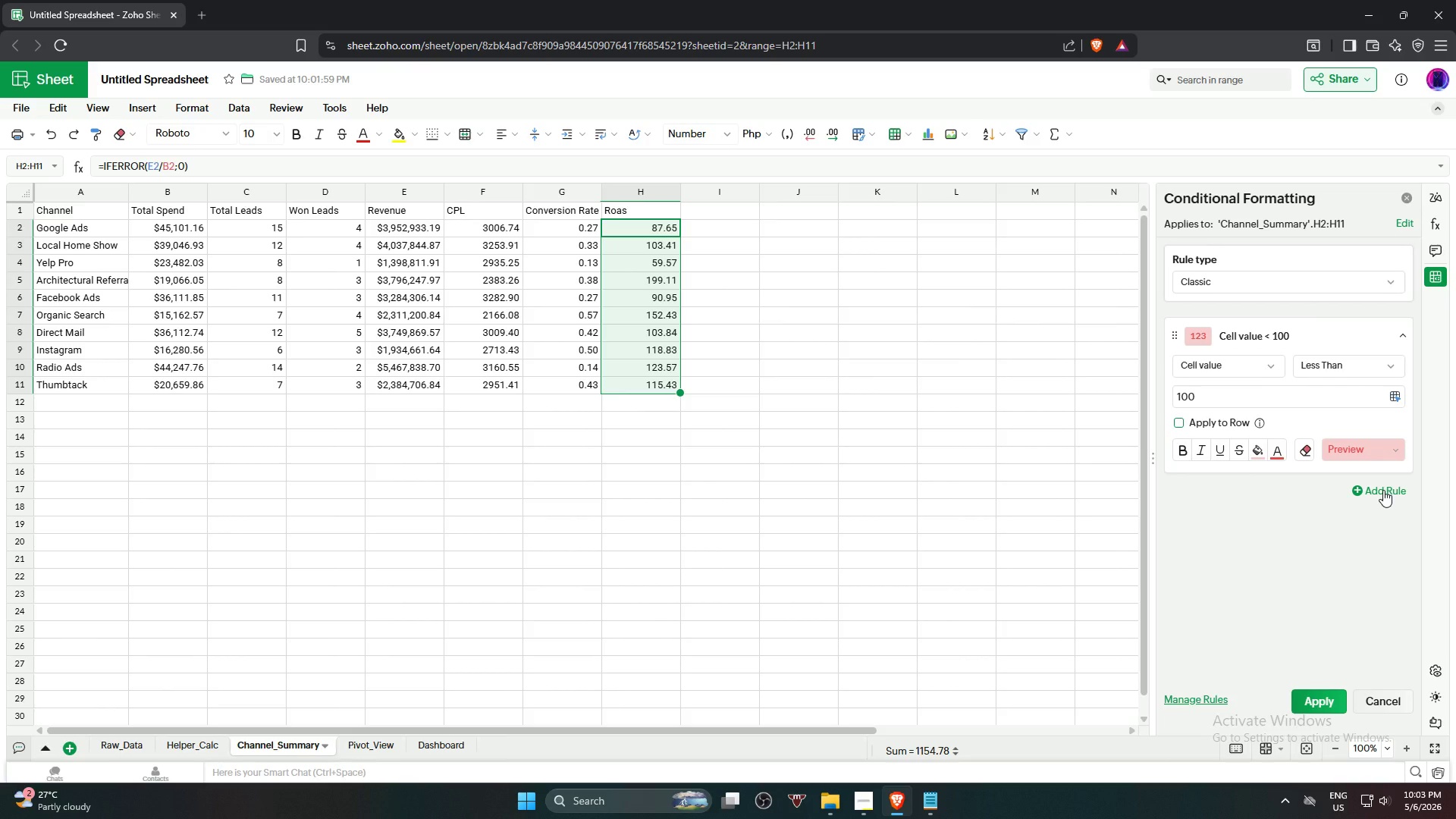 
left_click([1383, 490])
 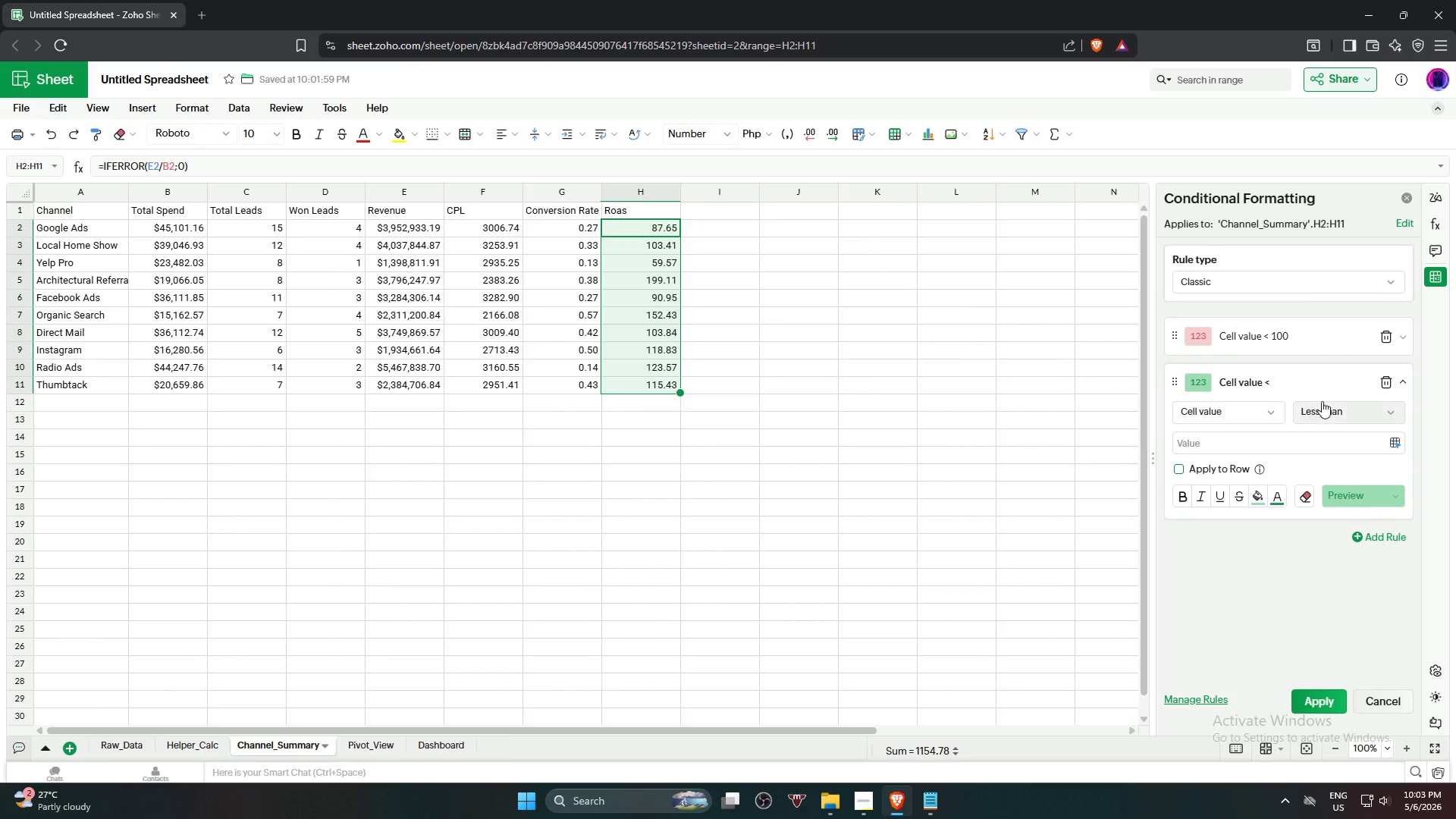 
left_click([1334, 408])
 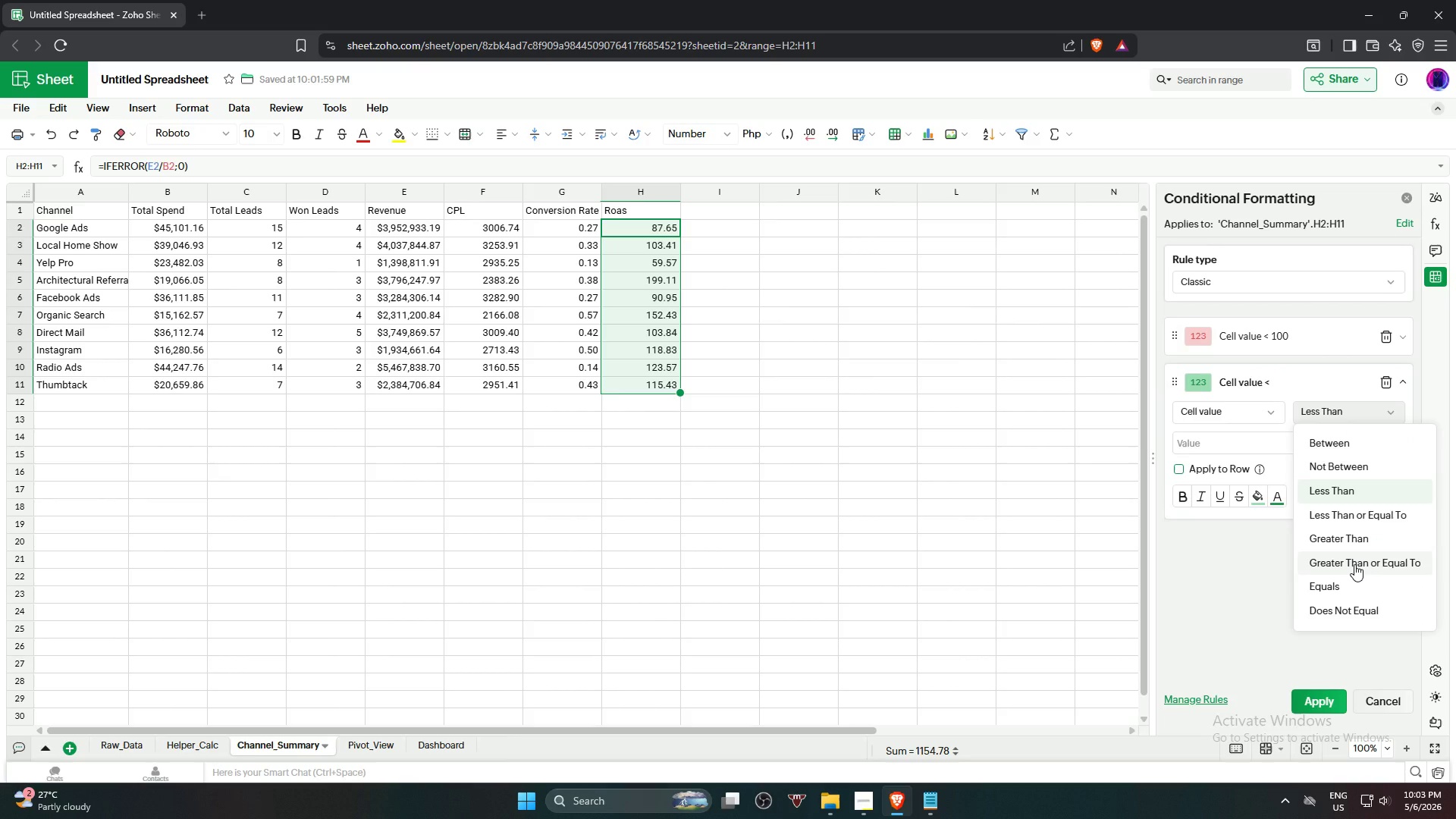 
left_click([1354, 564])
 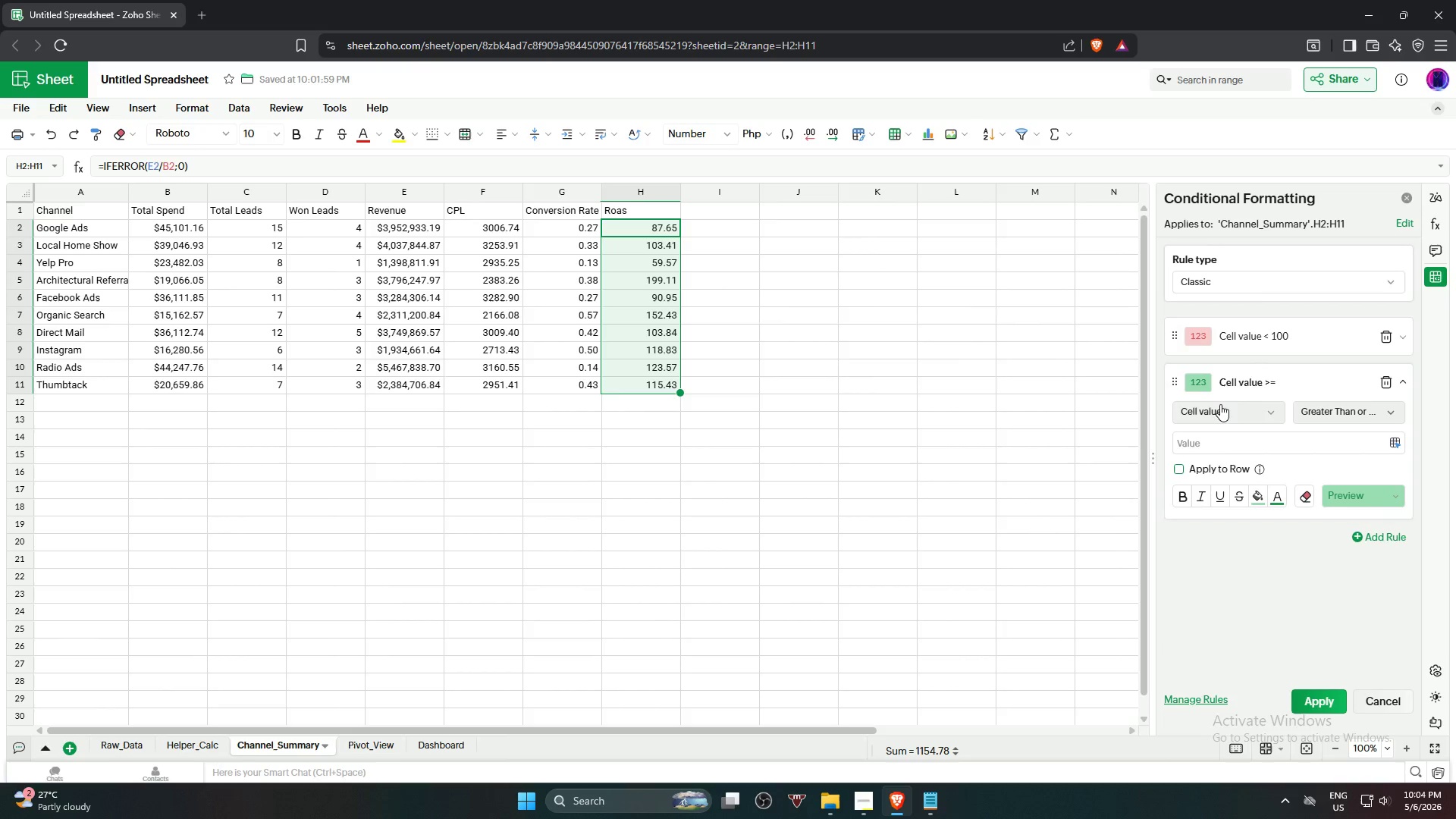 
wait(65.51)
 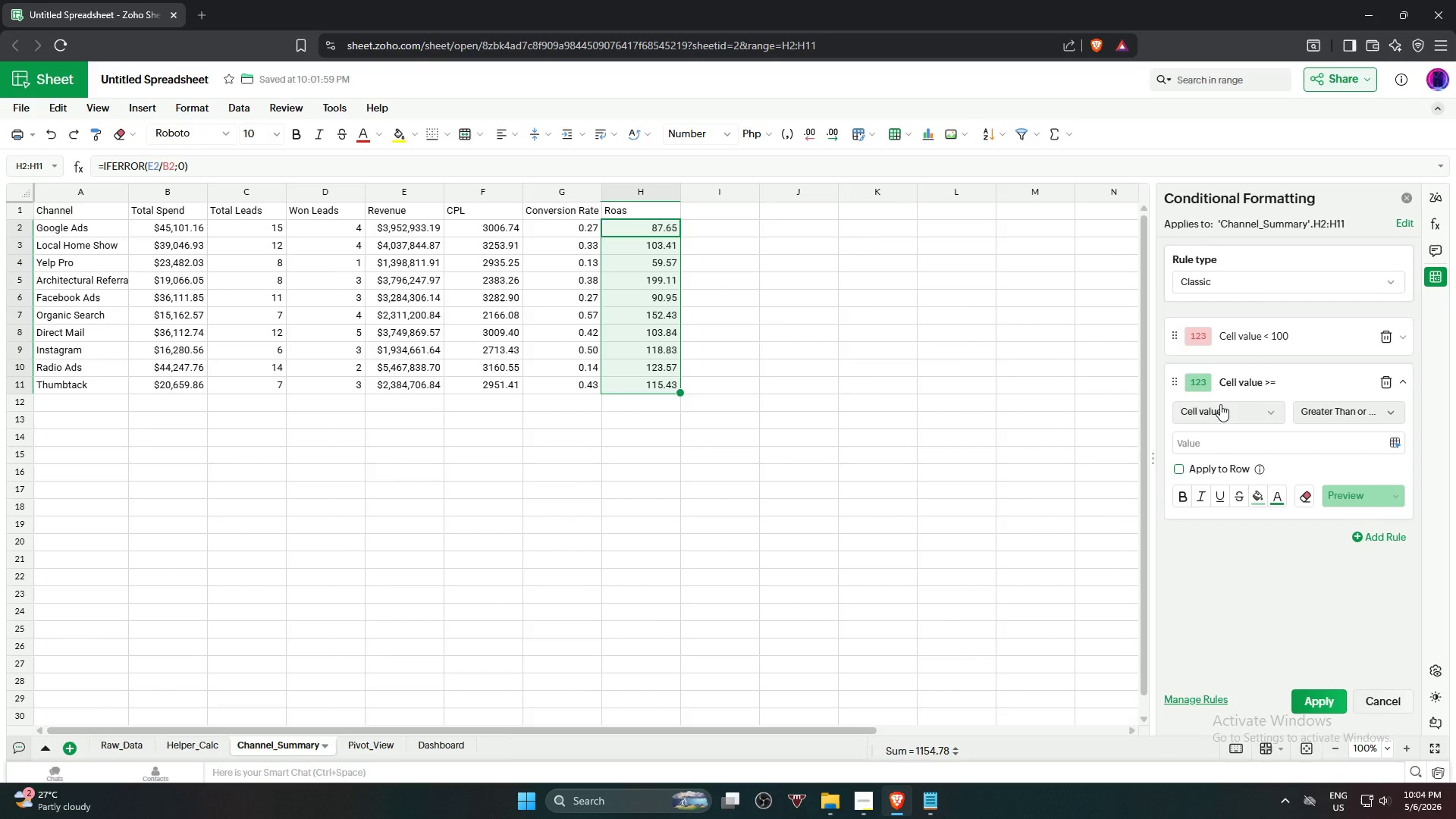 
mouse_move([1236, 494])
 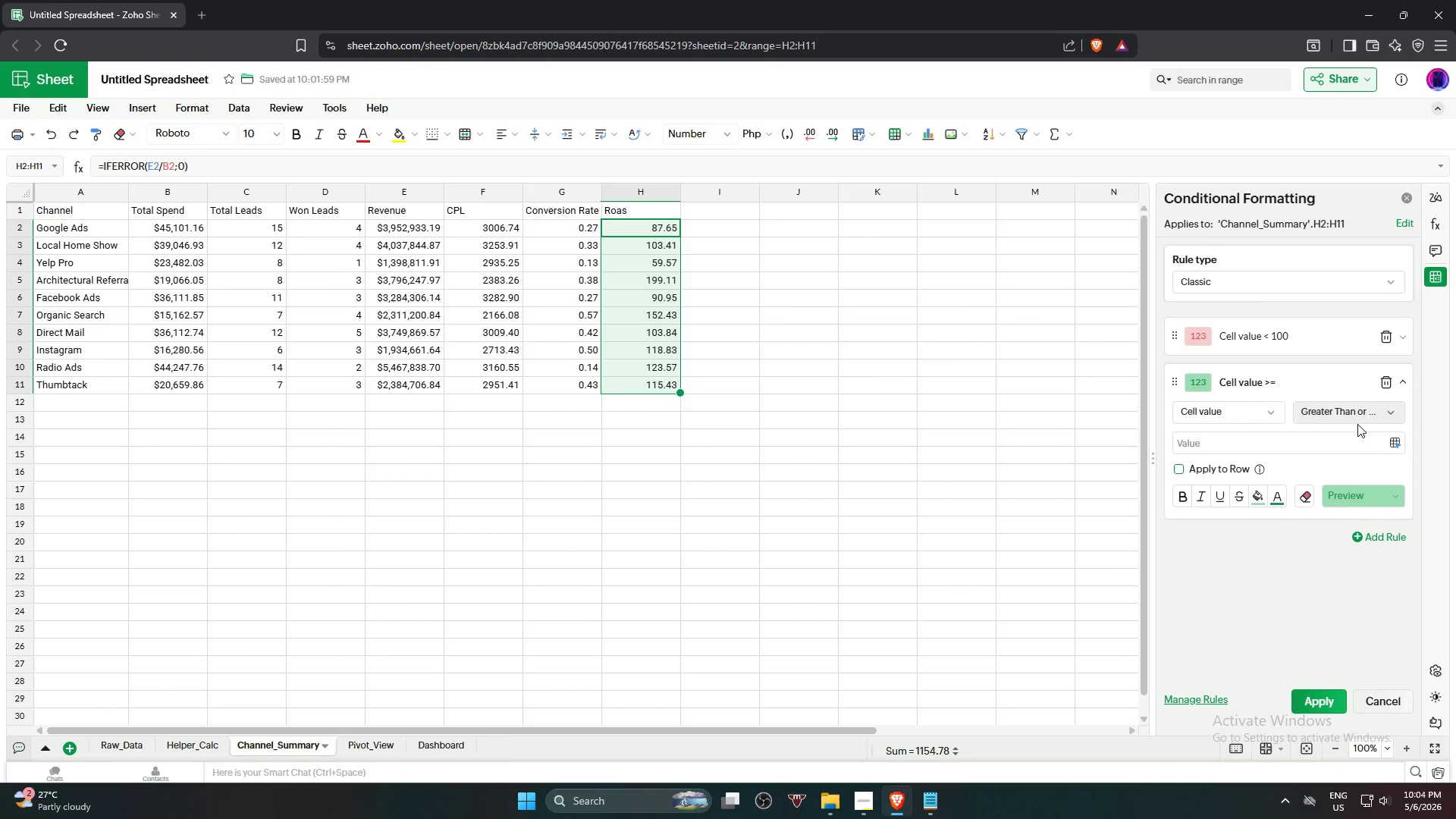 
left_click([1360, 416])
 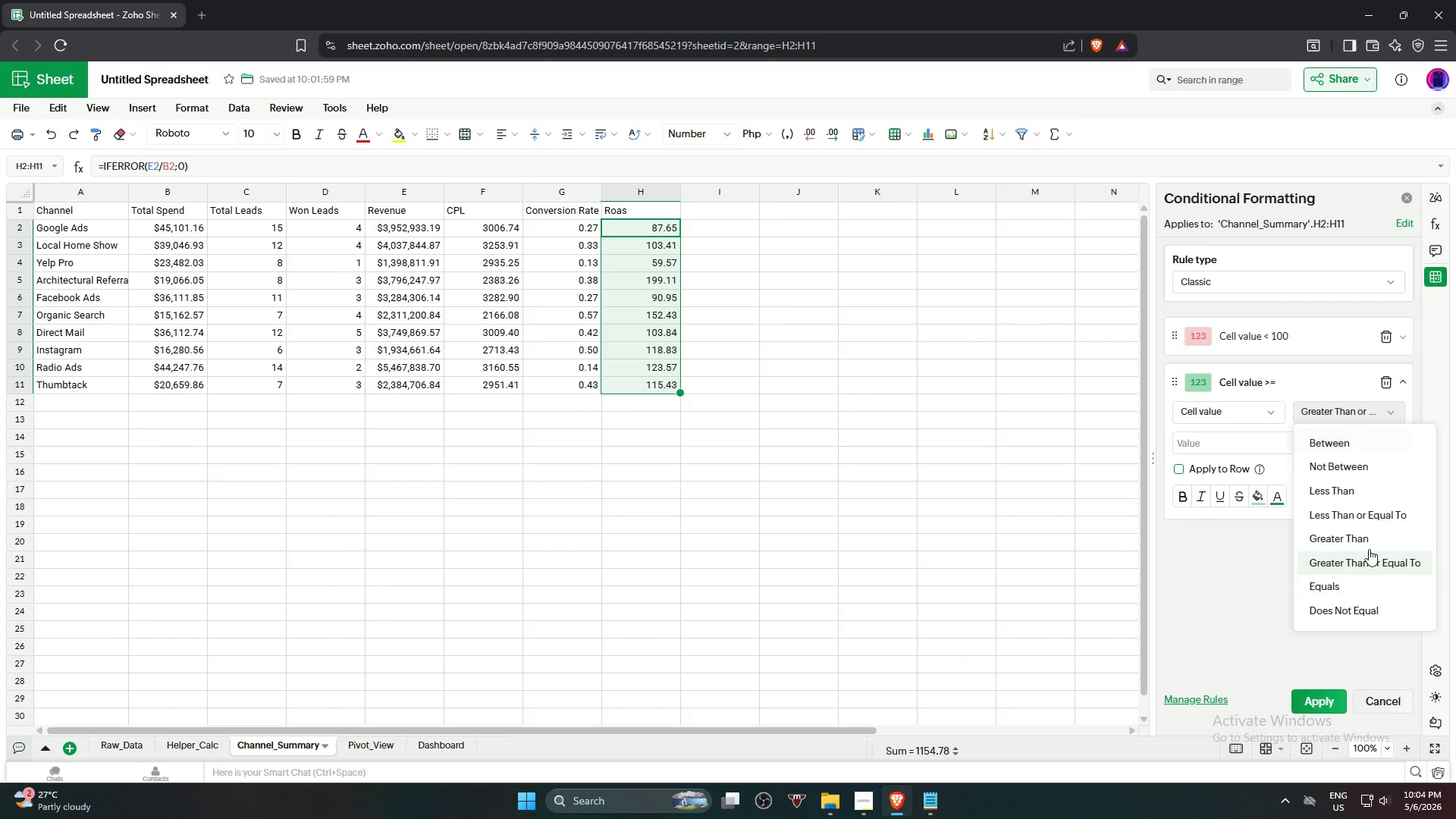 
left_click([1383, 444])
 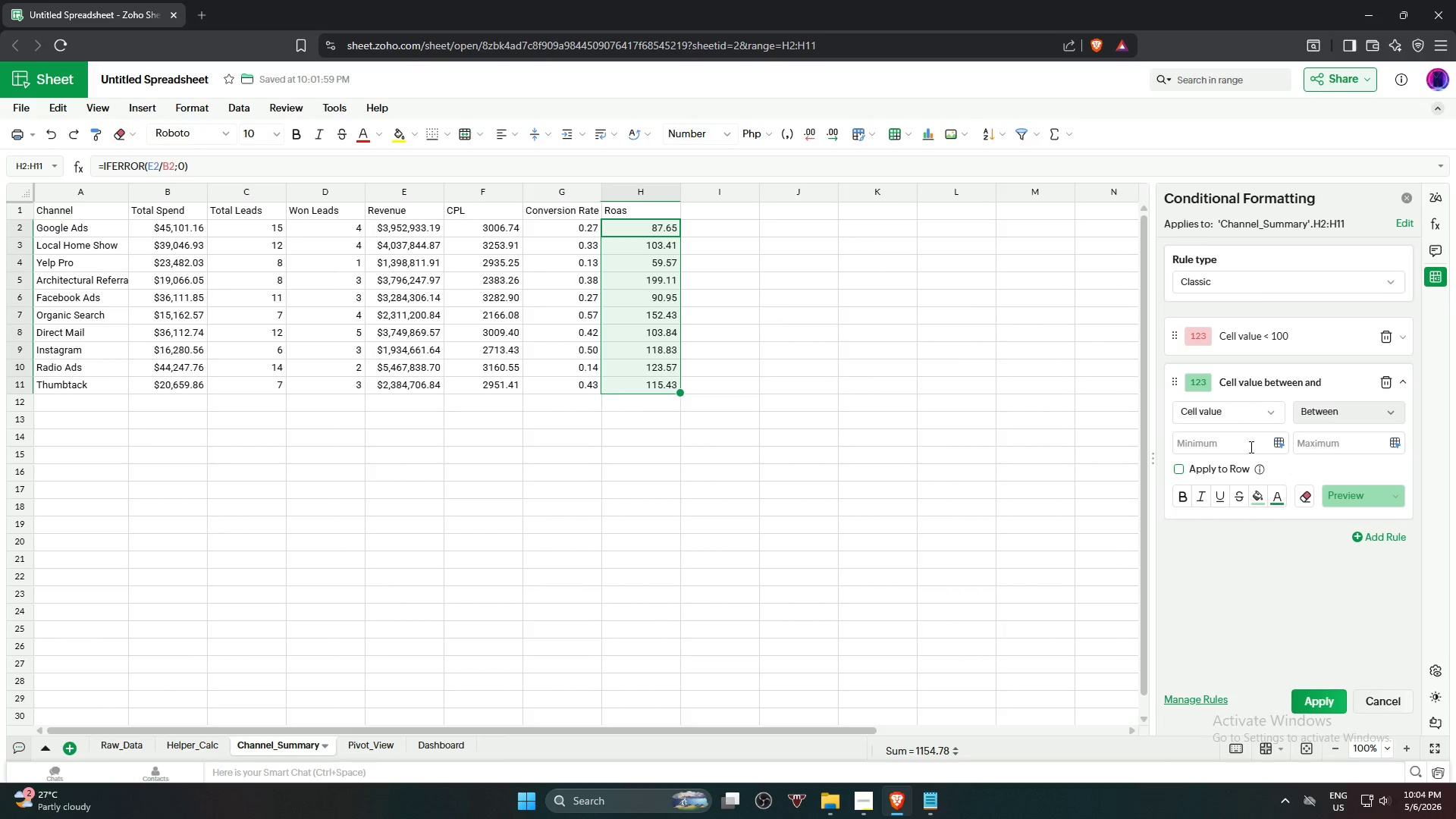 
left_click([1244, 444])
 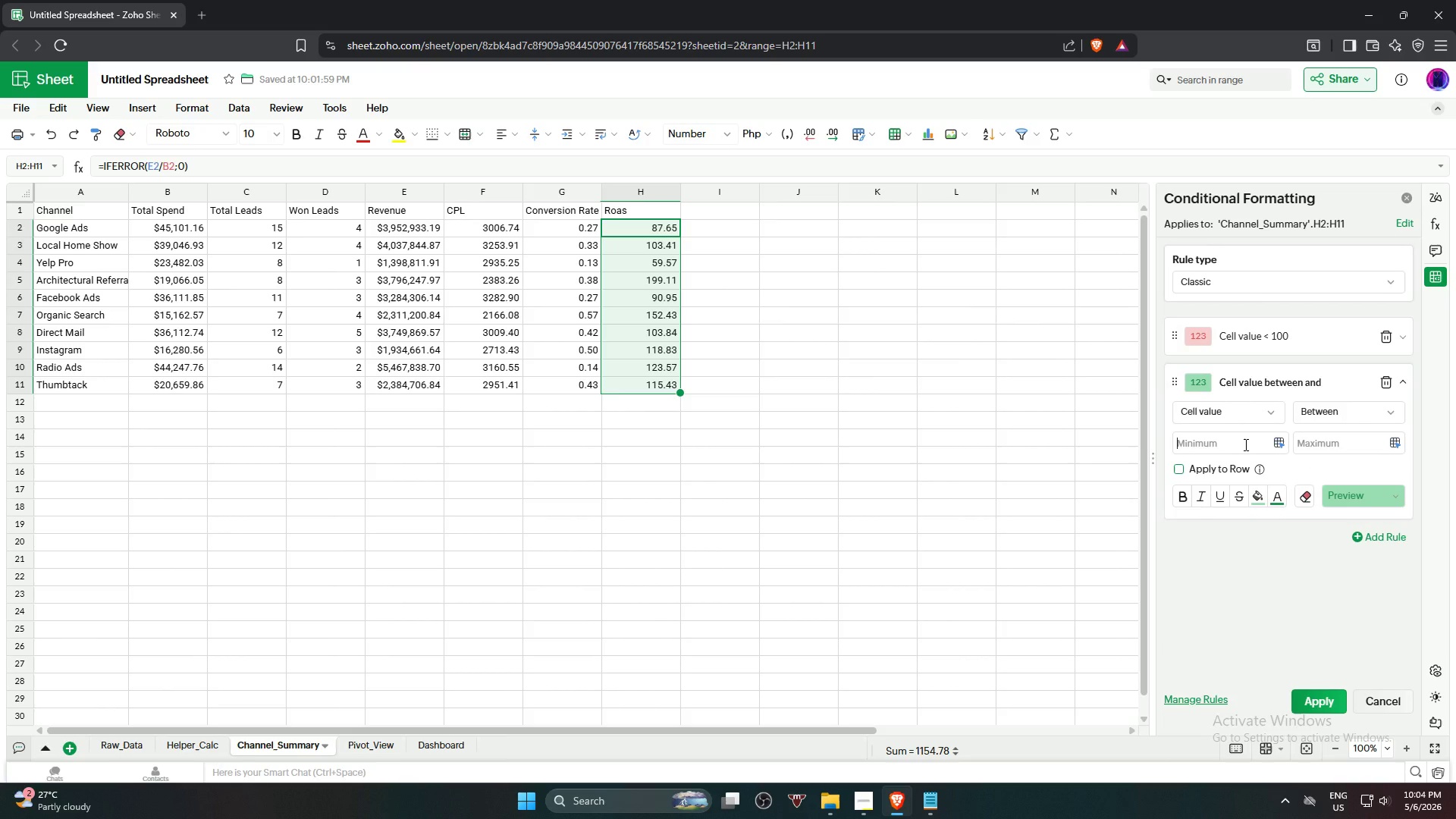 
key(Numpad1)
 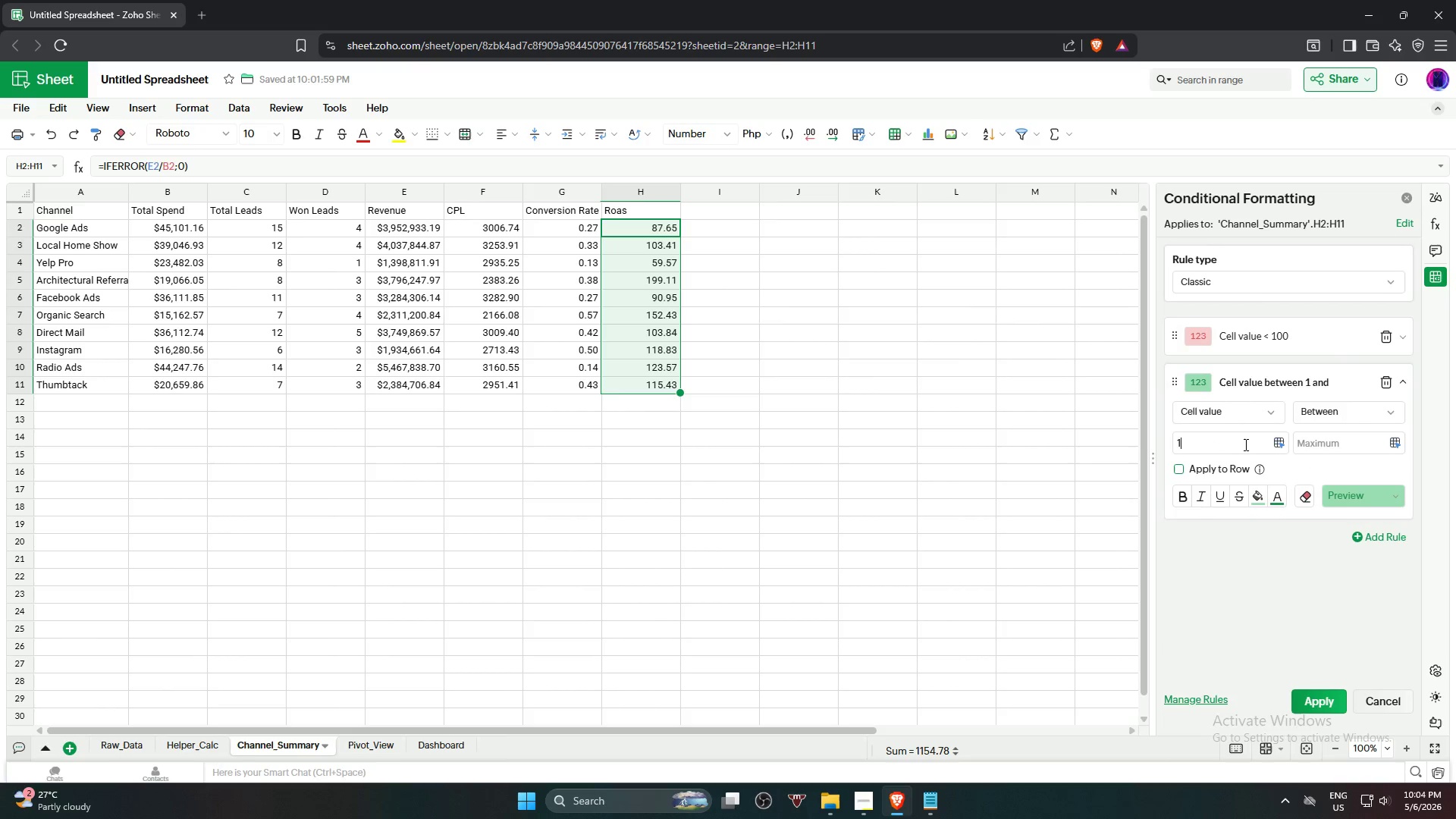 
key(Numpad0)
 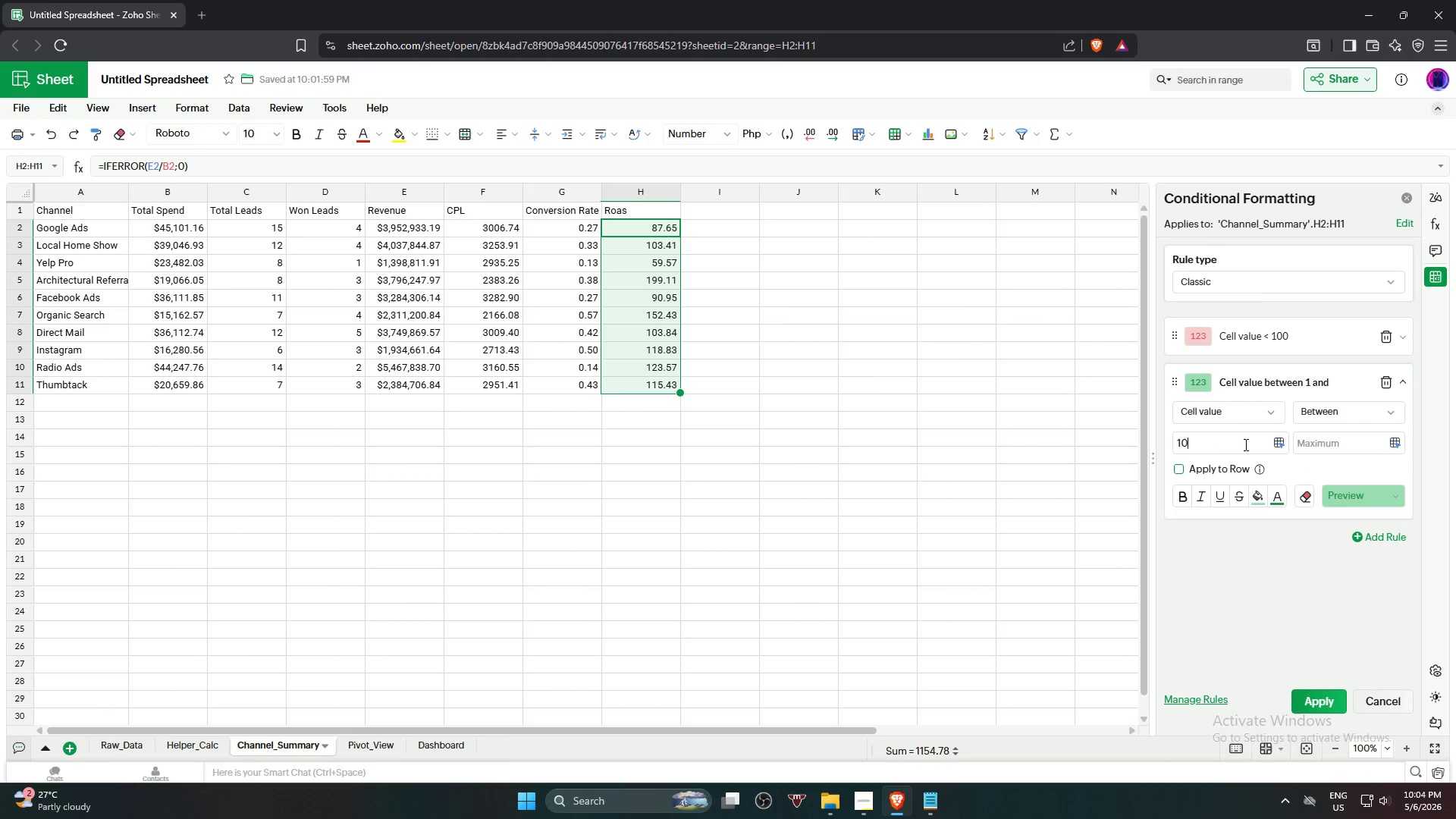 
key(Numpad0)
 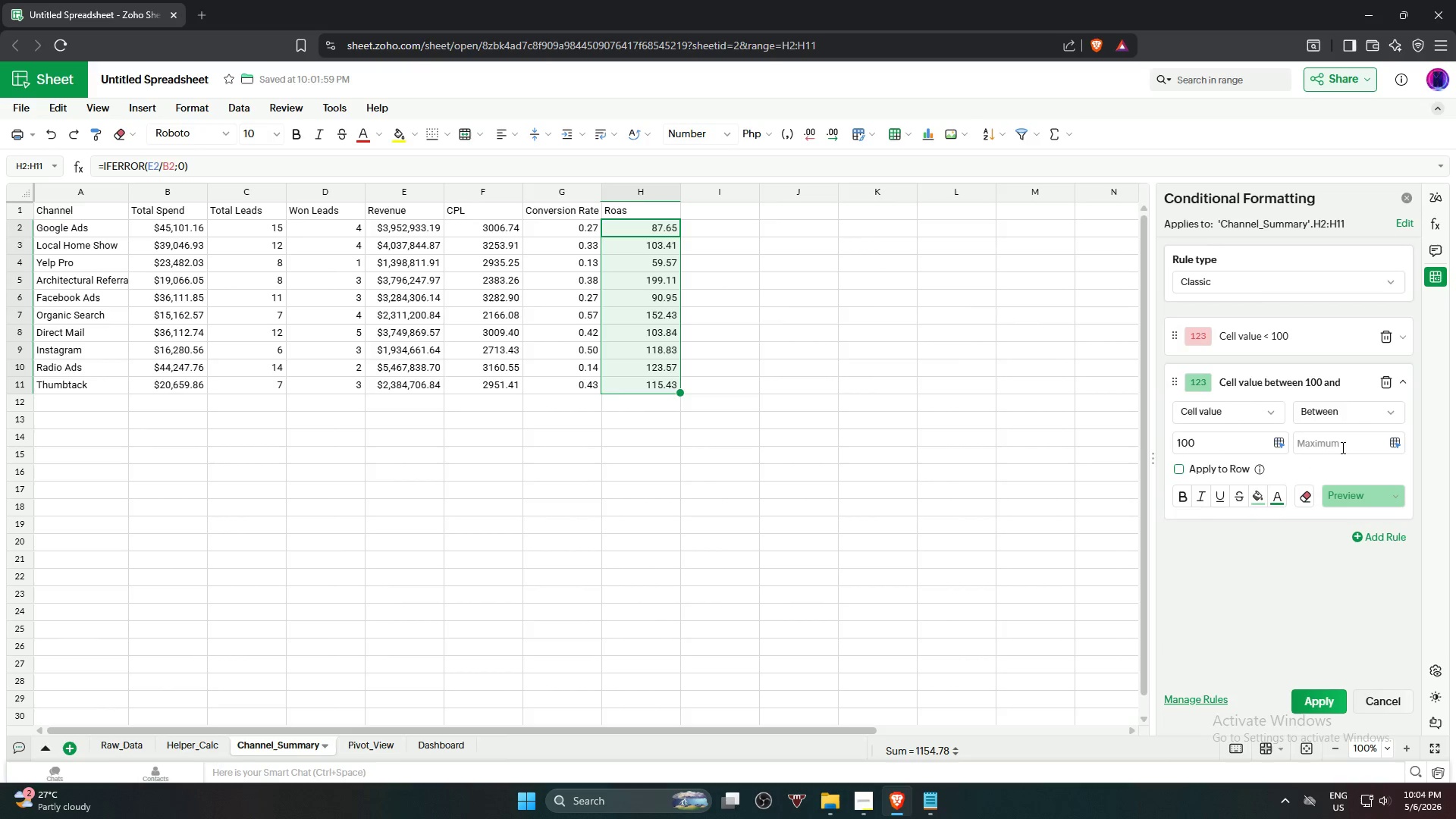 
left_click([1341, 445])
 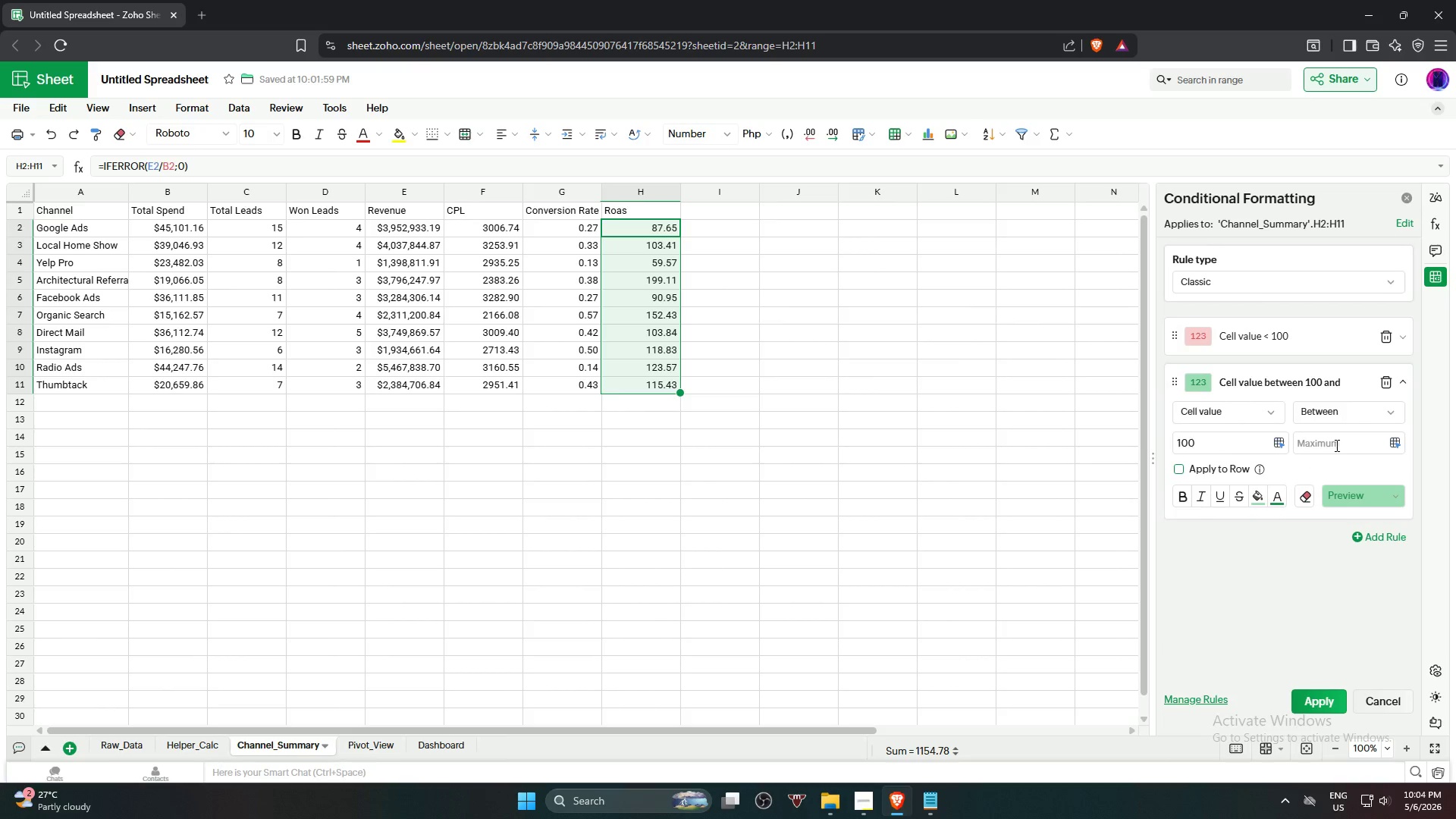 
key(Numpad1)
 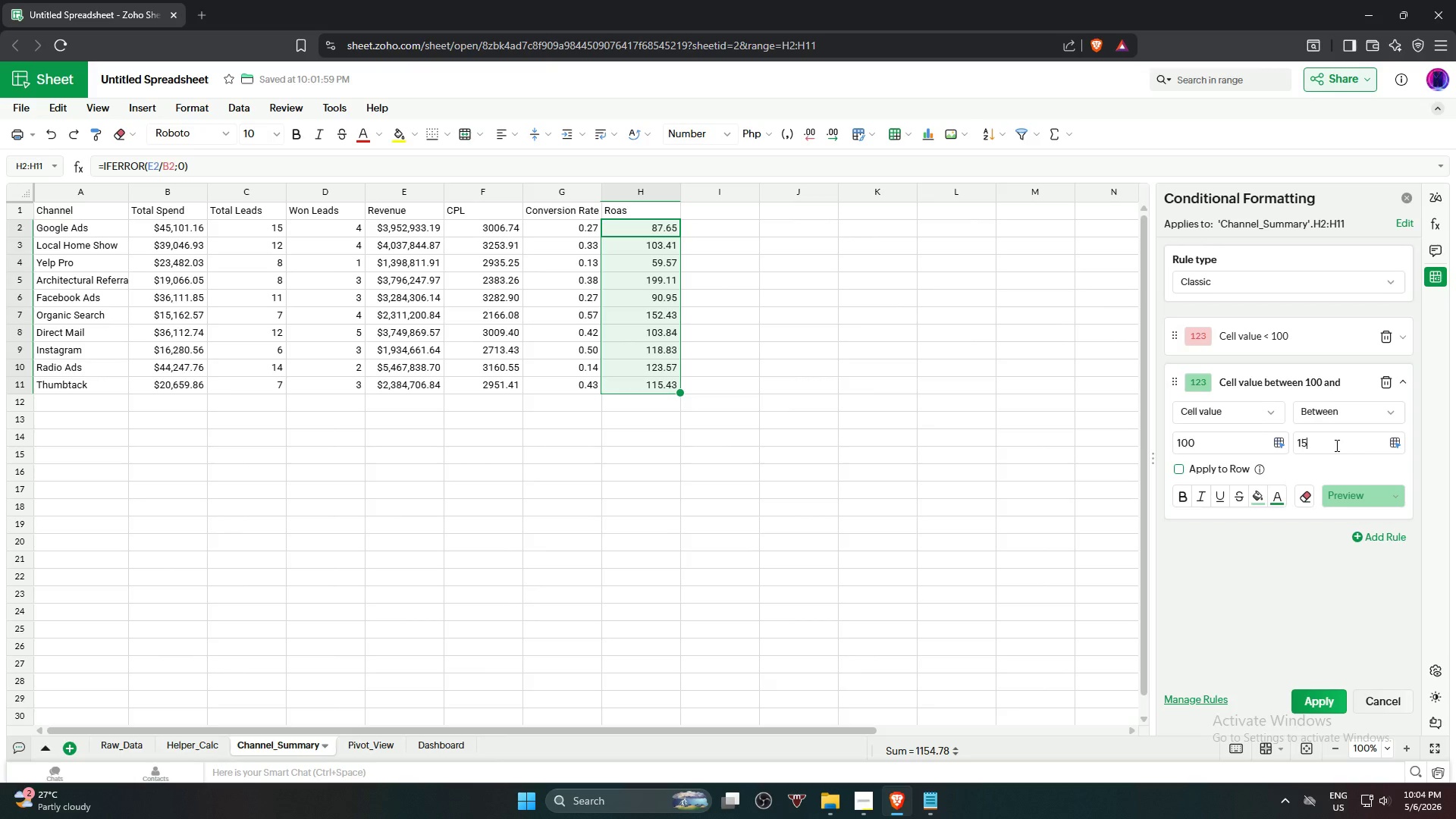 
key(Numpad5)
 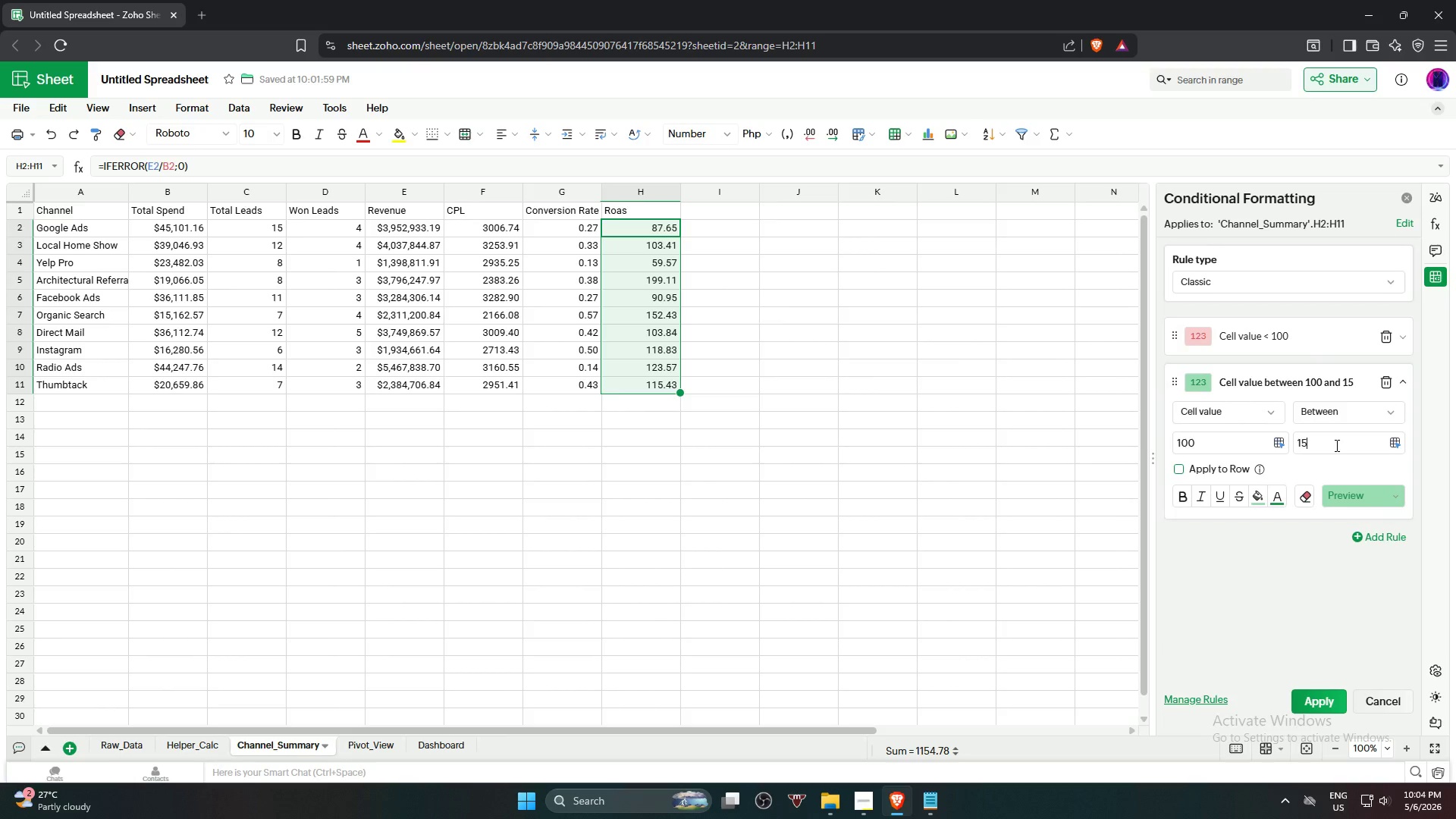 
key(Numpad0)
 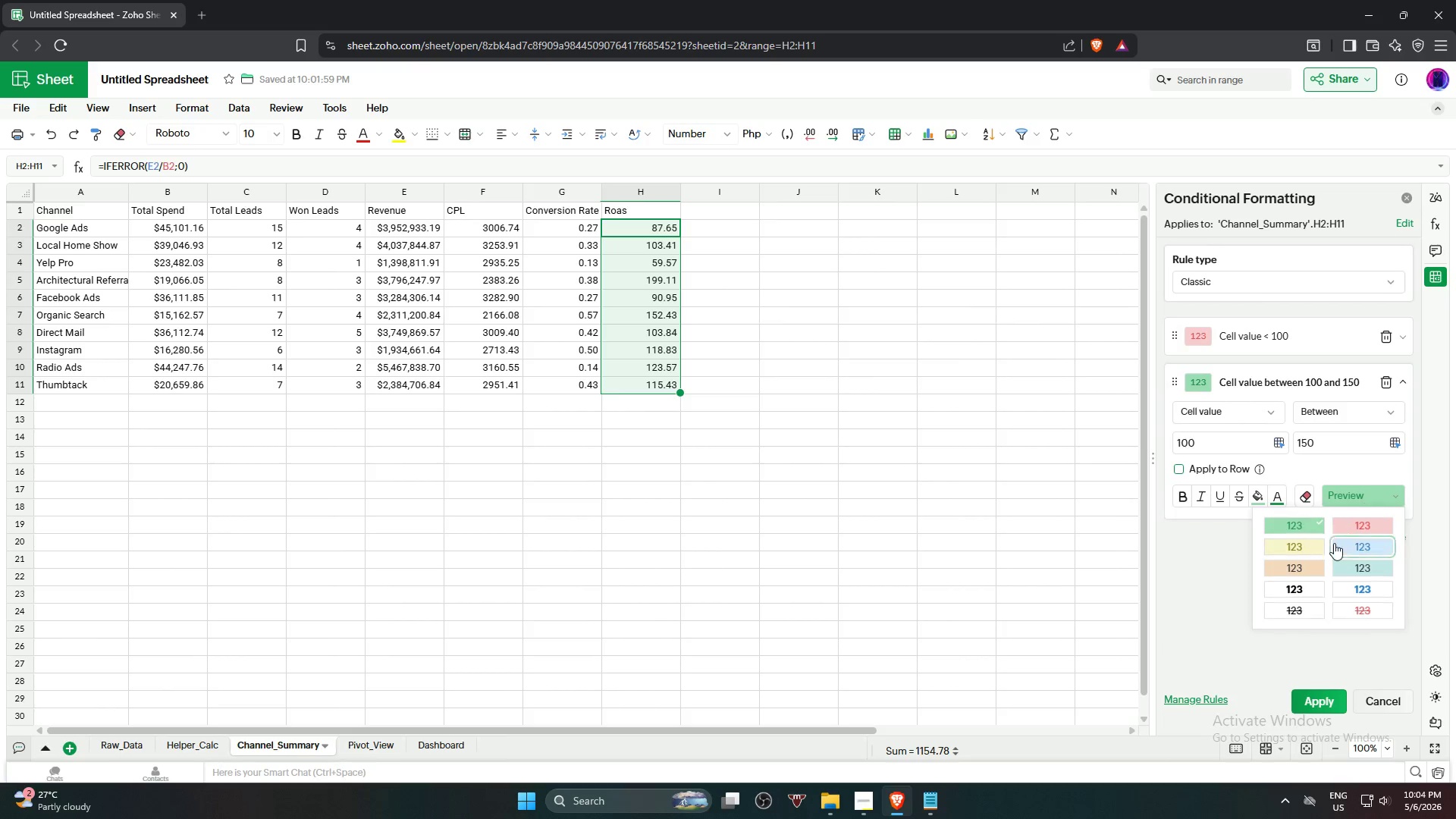 
left_click([1318, 549])
 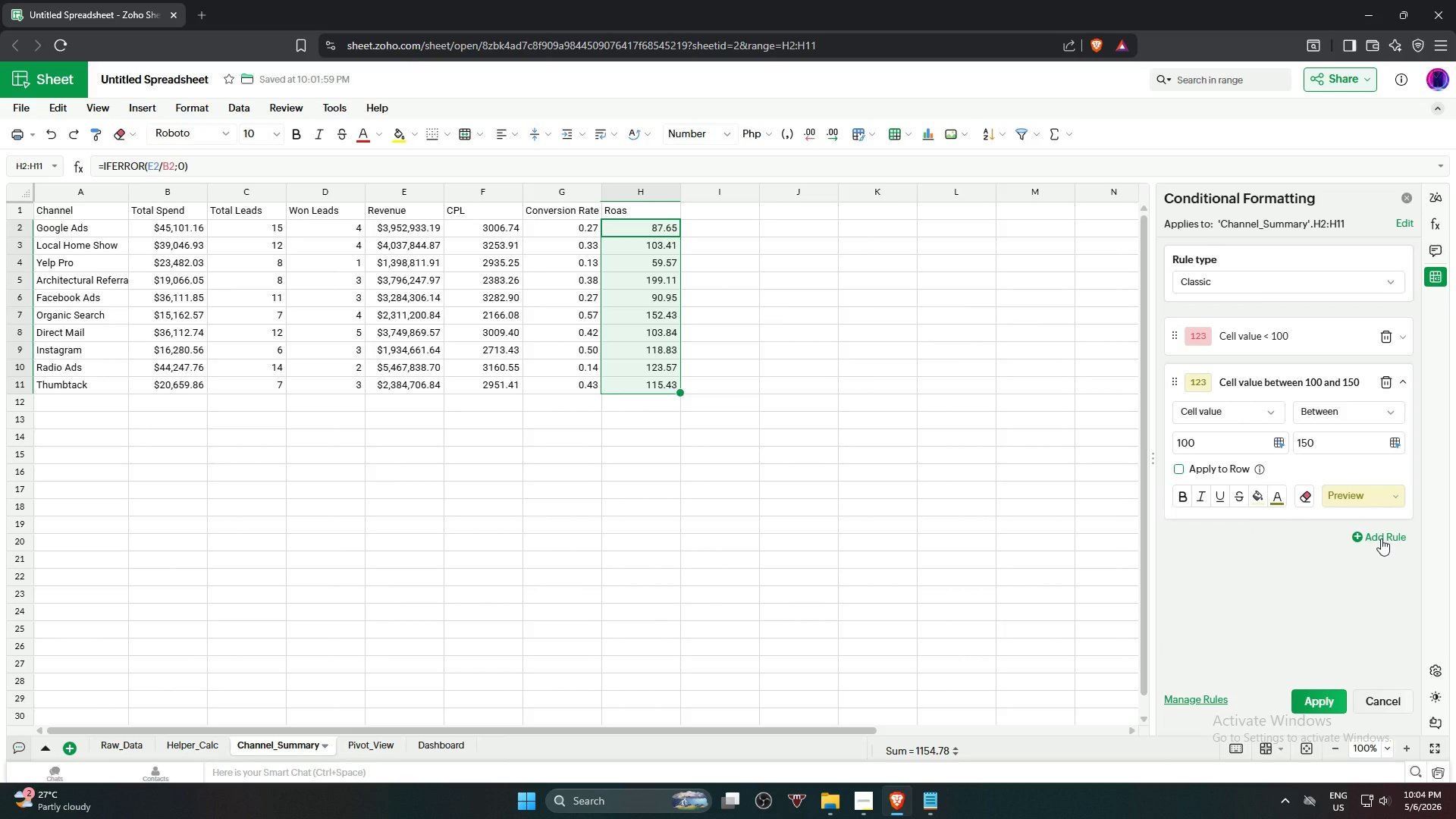 
wait(7.06)
 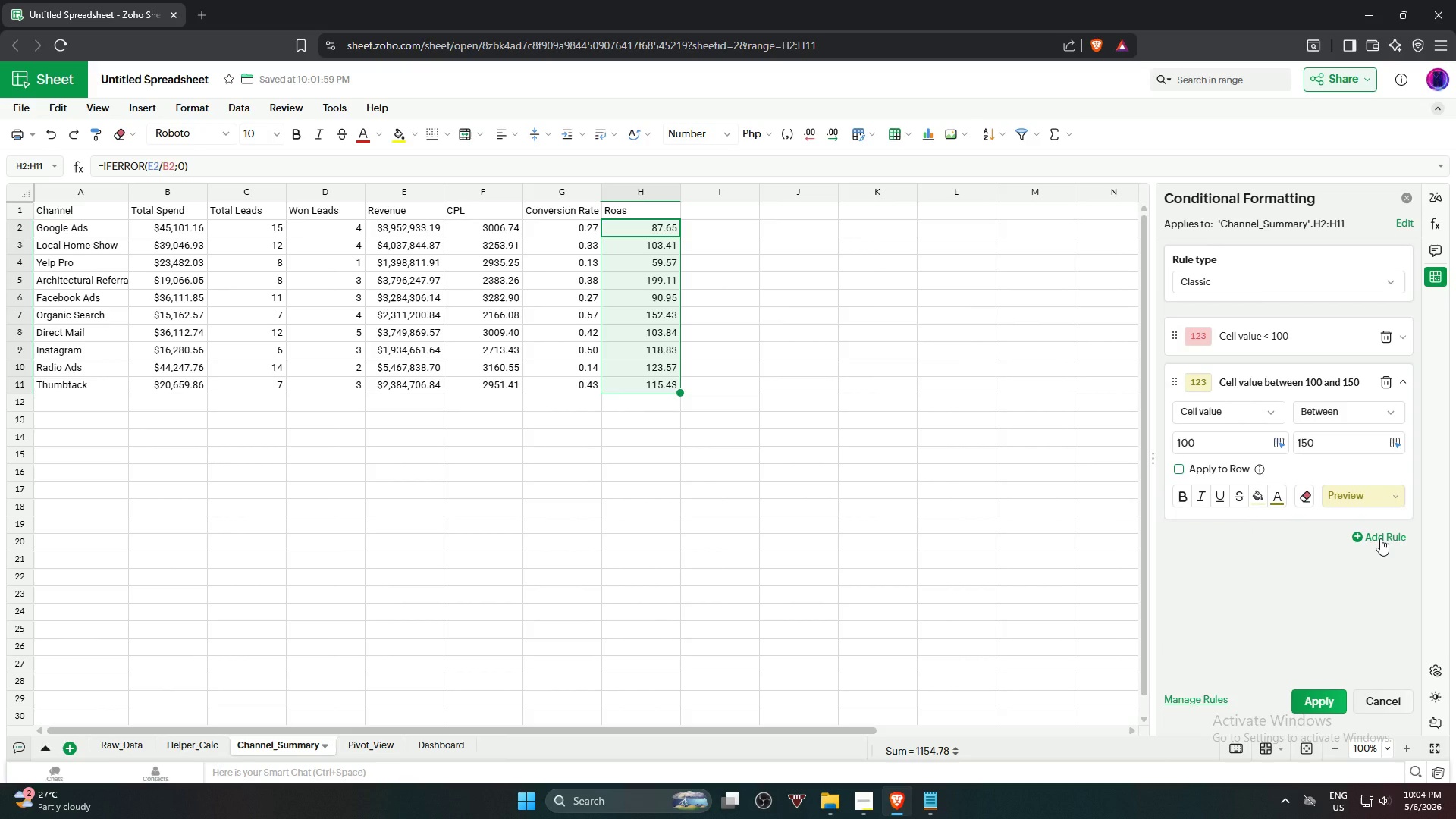 
left_click([1381, 538])
 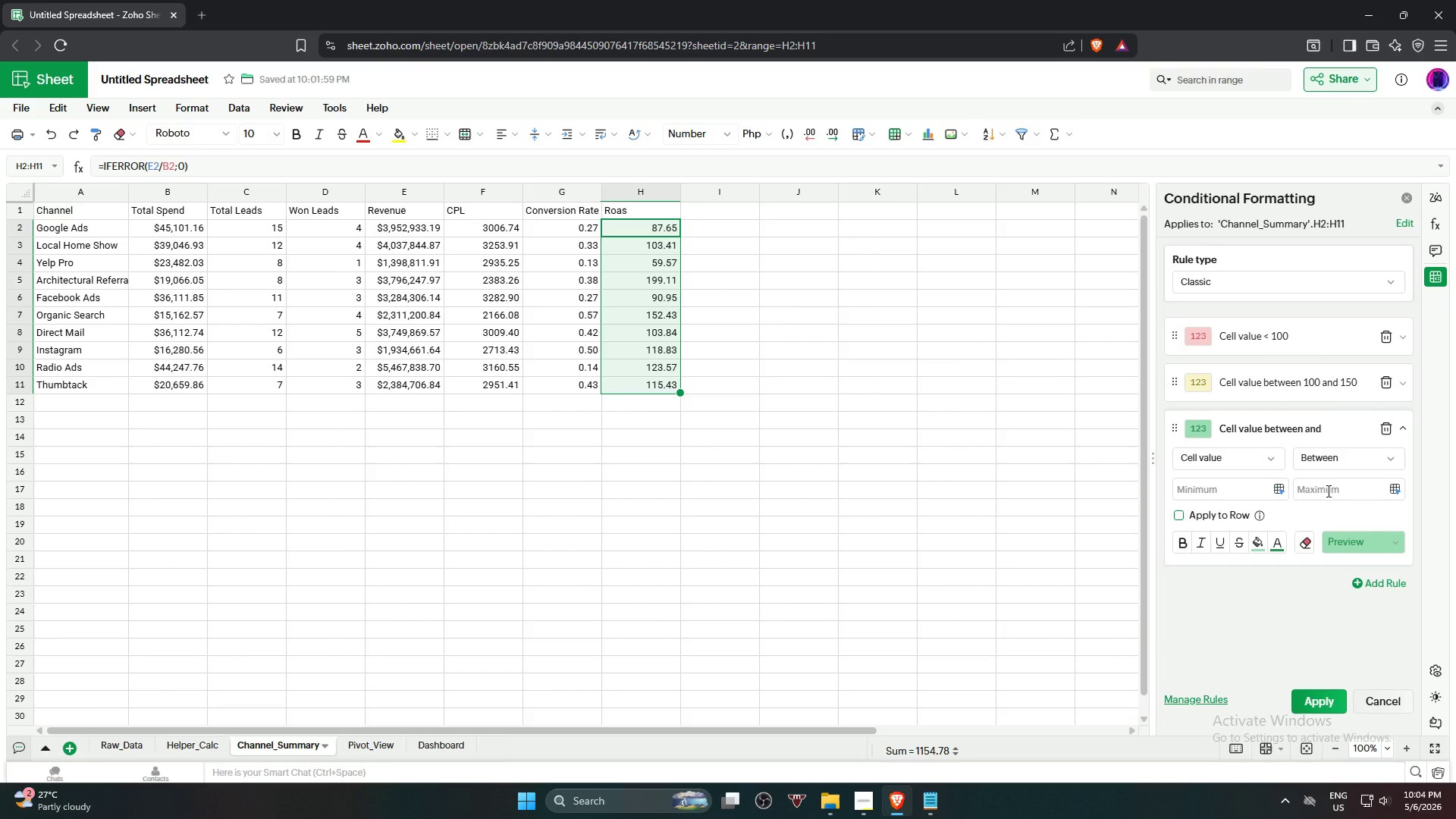 
left_click([1341, 463])
 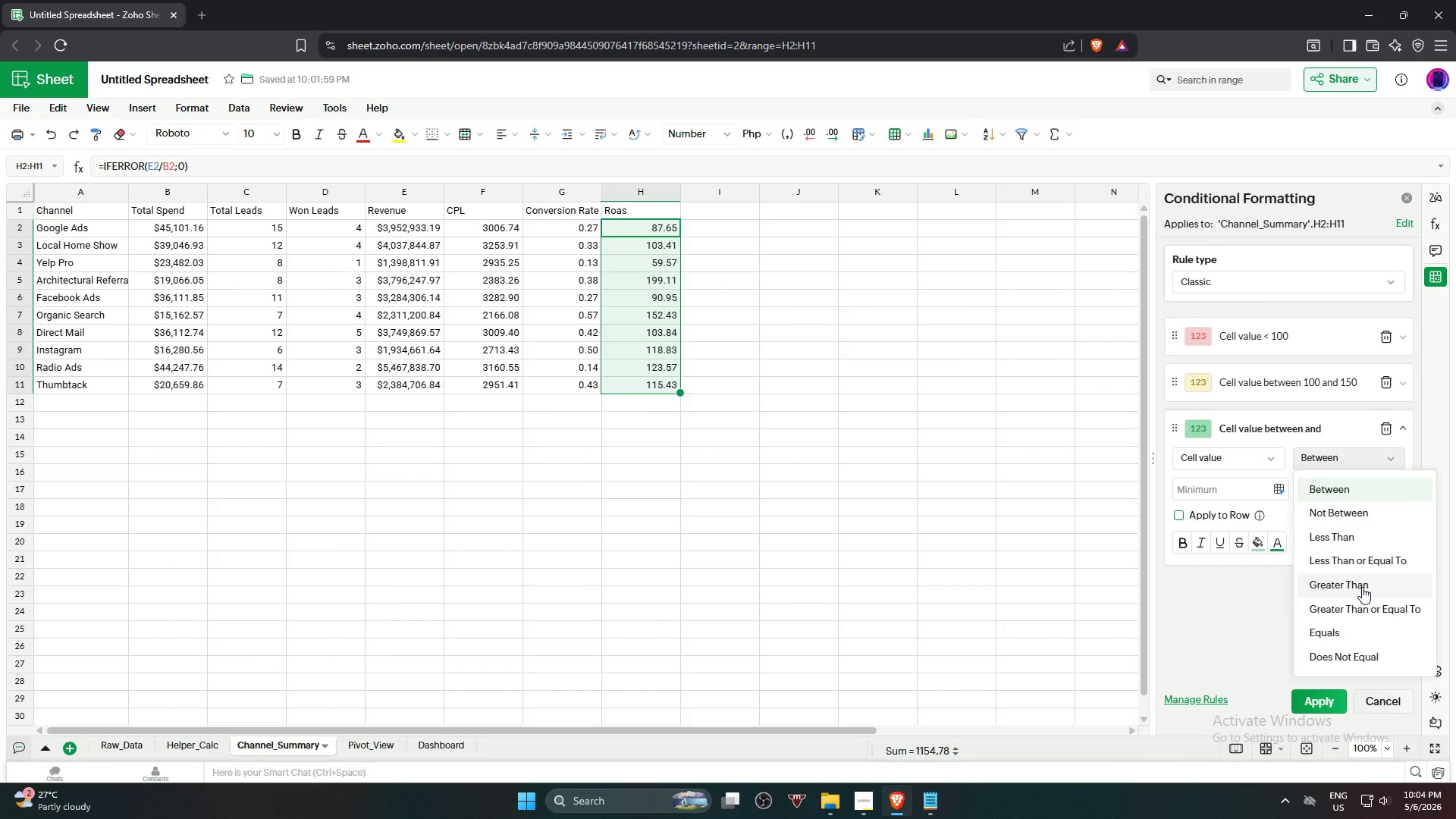 
wait(5.86)
 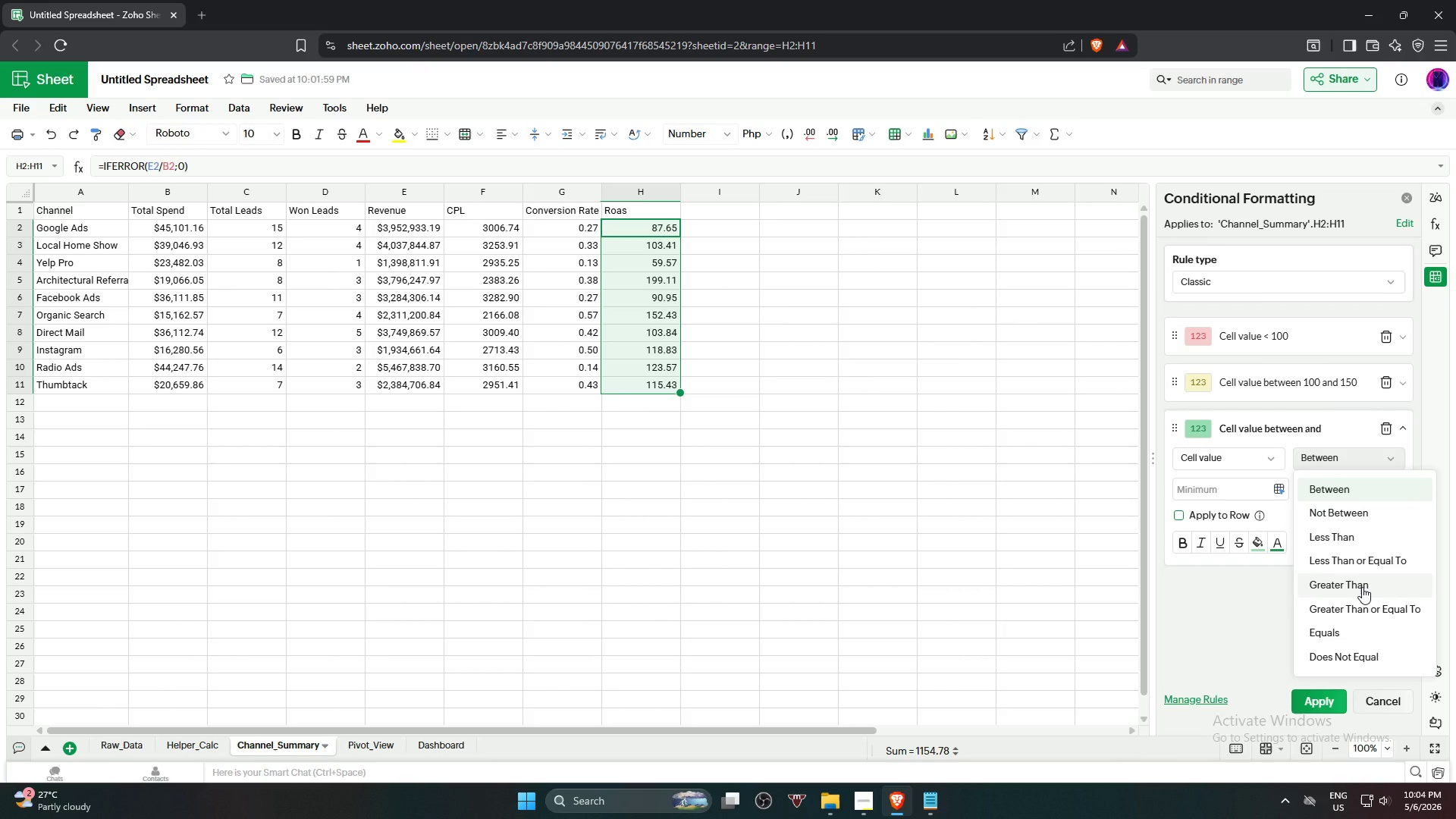 
left_click([1360, 601])
 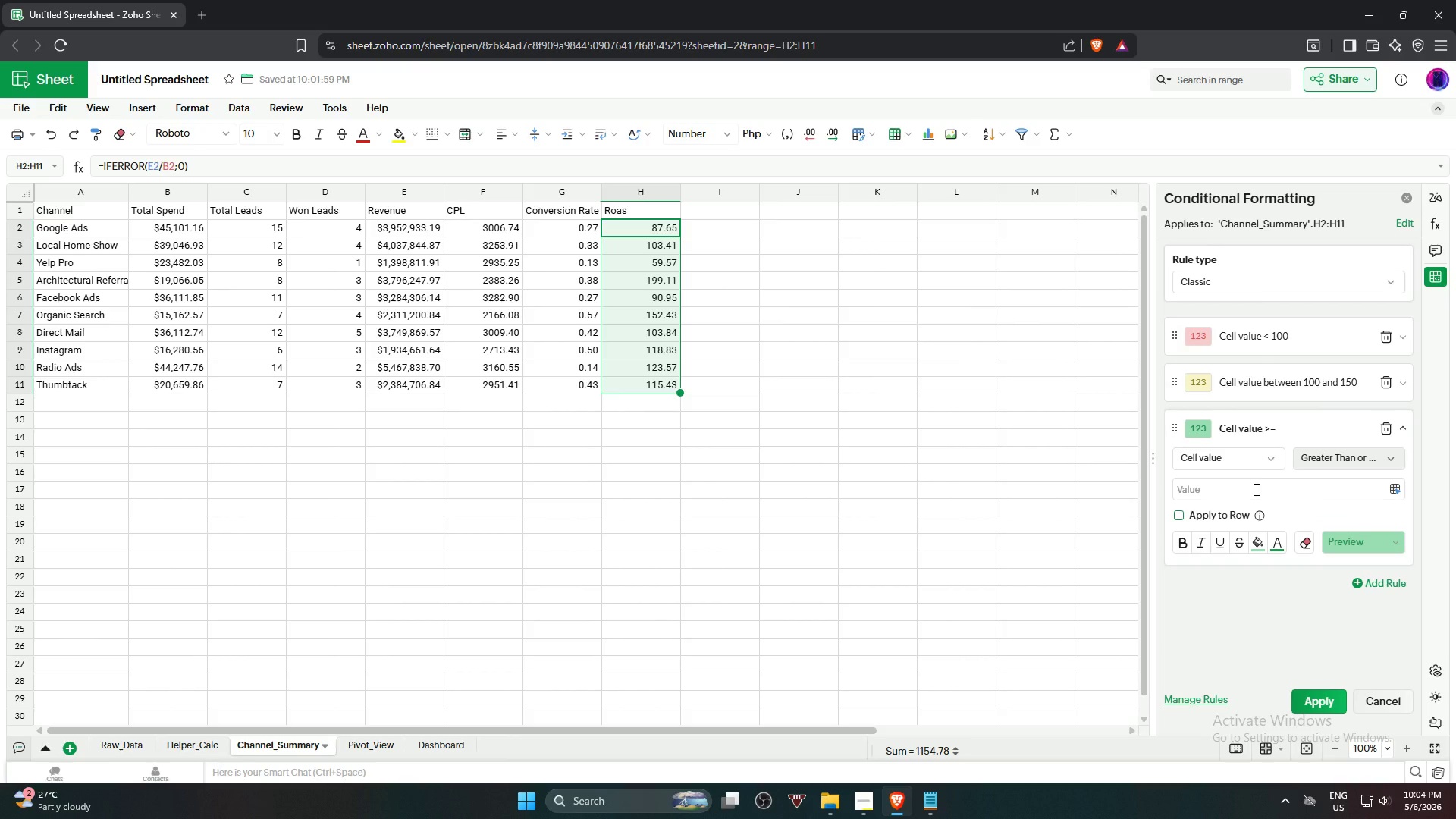 
left_click([1255, 489])
 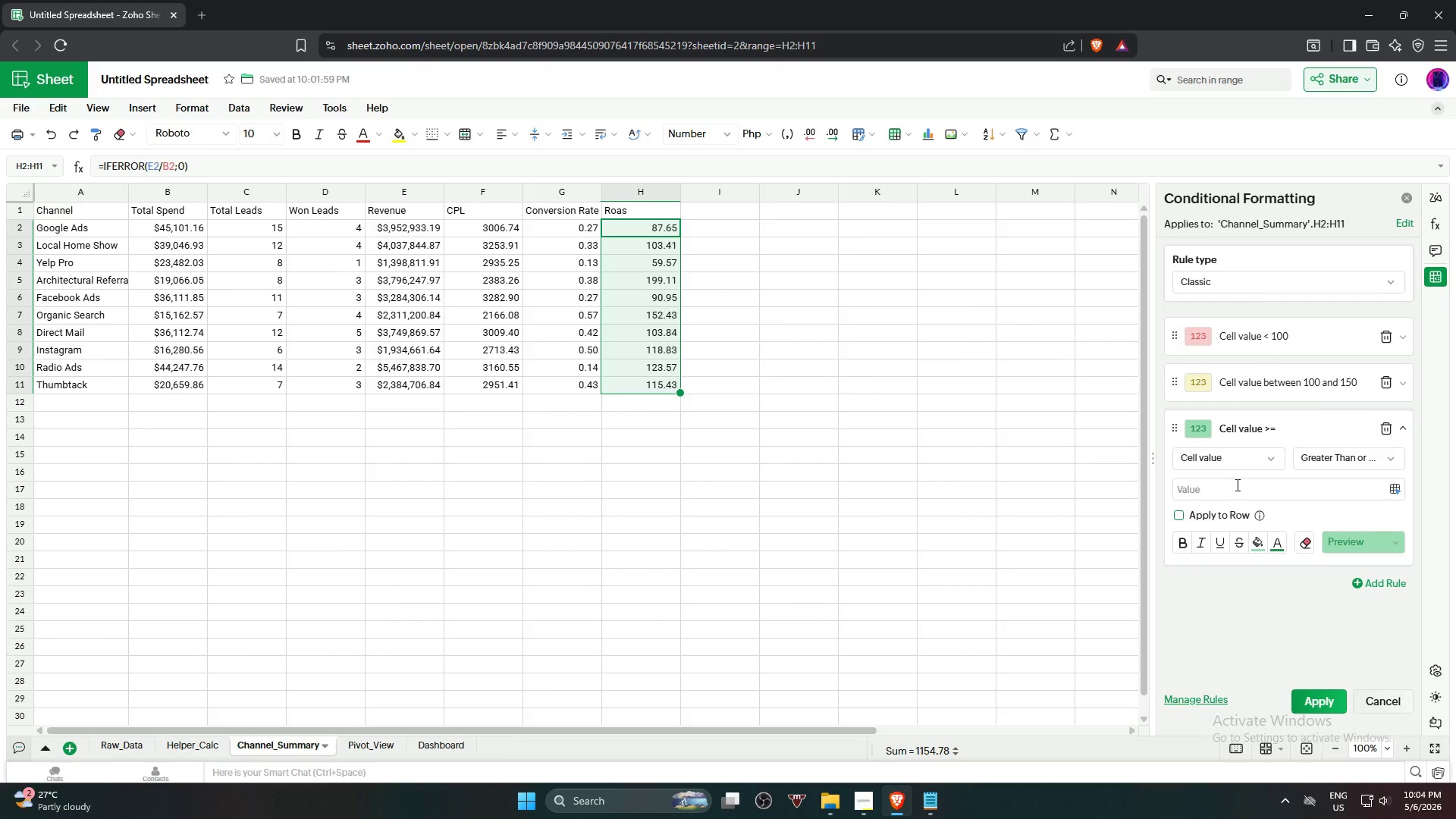 
key(Numpad1)
 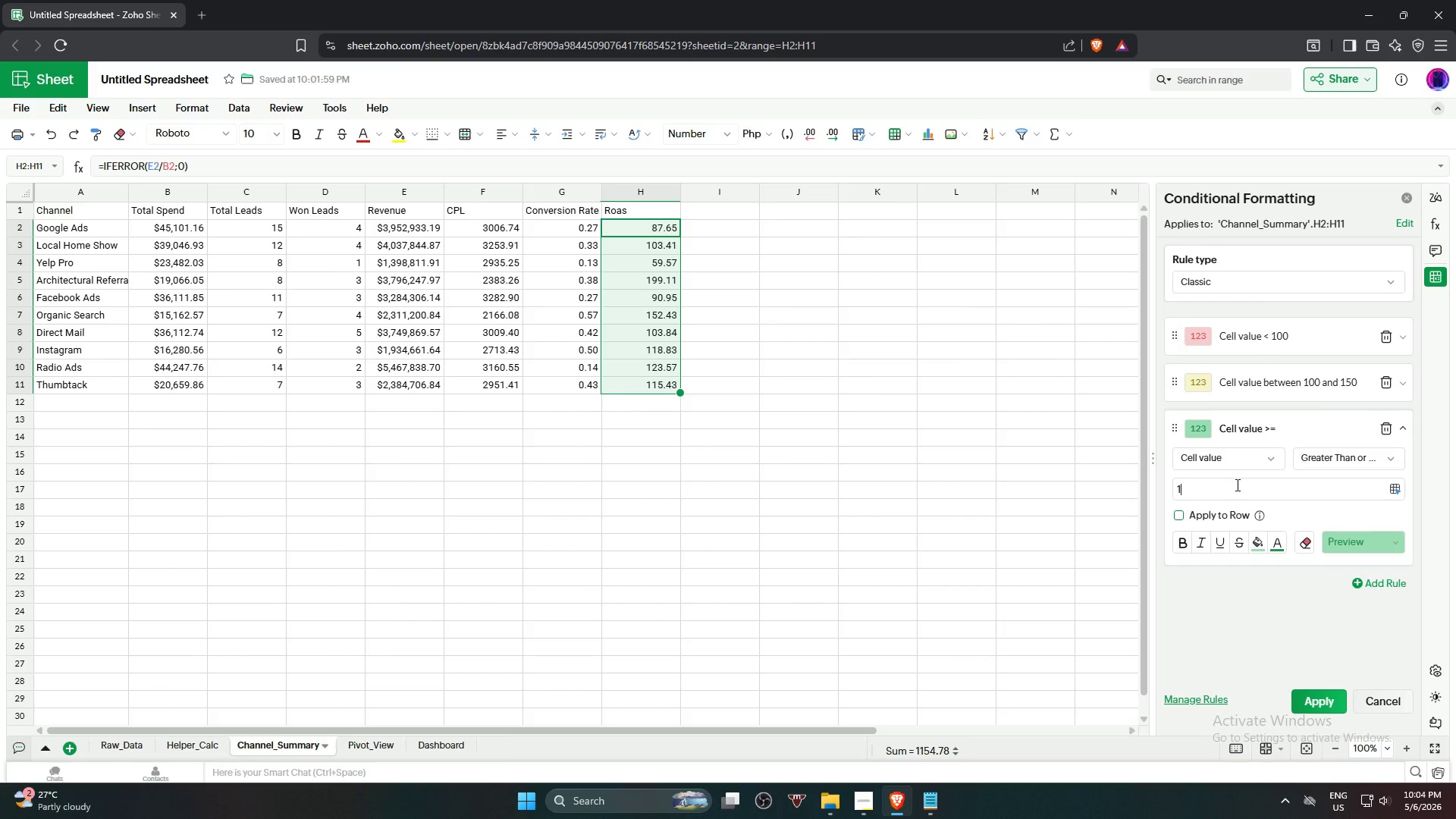 
key(Numpad5)
 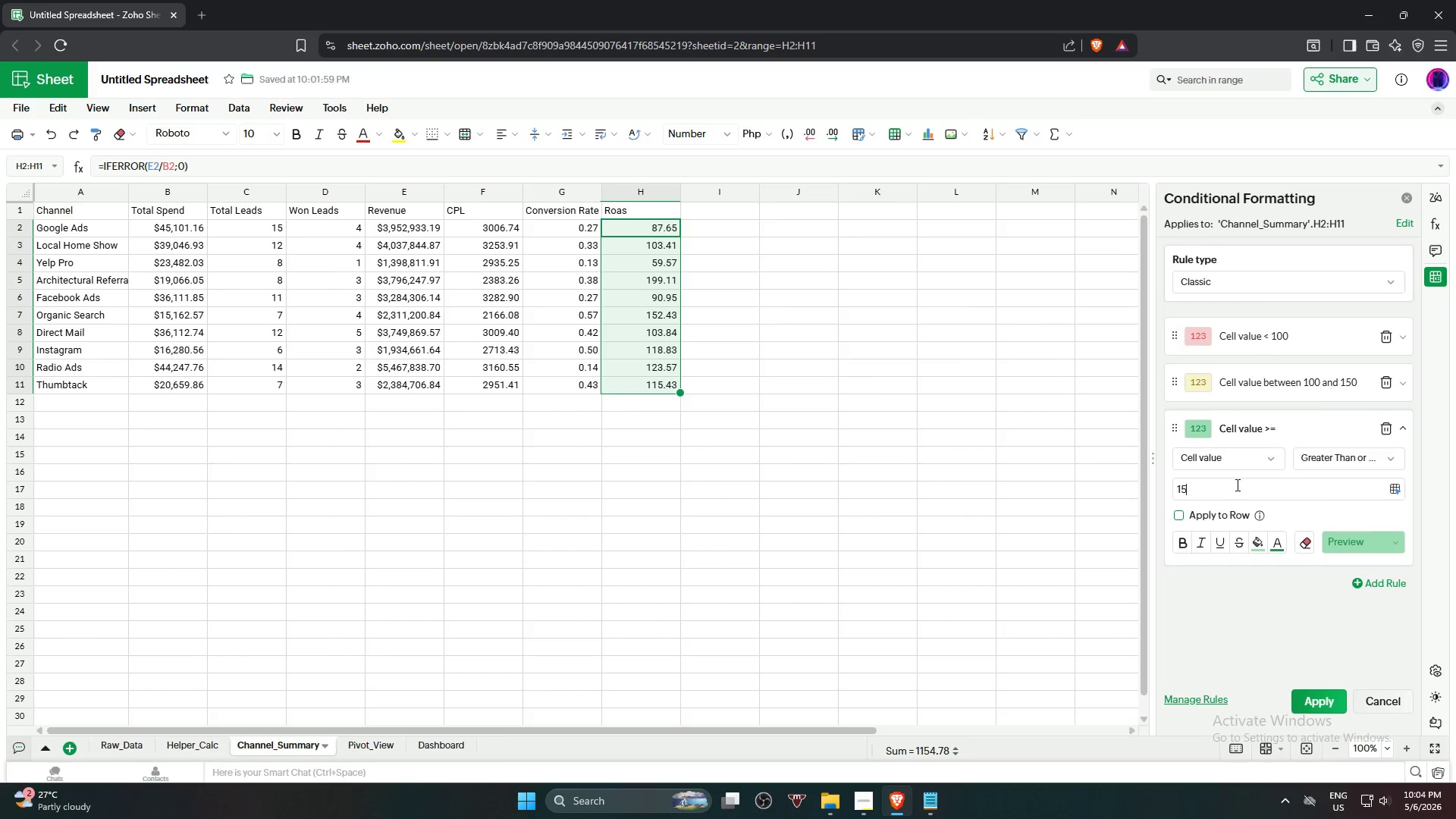 
key(Numpad0)
 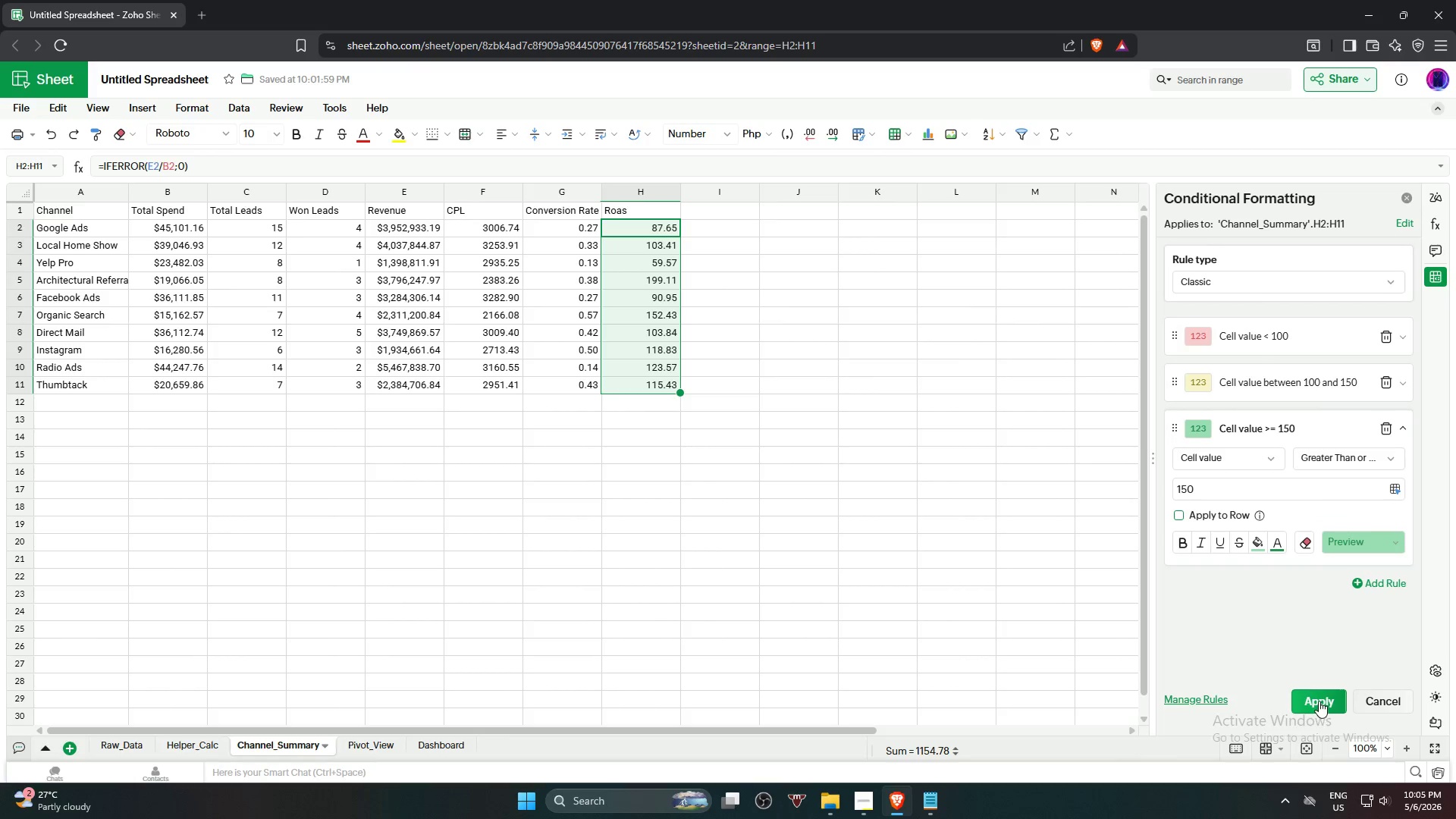 
left_click([1318, 698])
 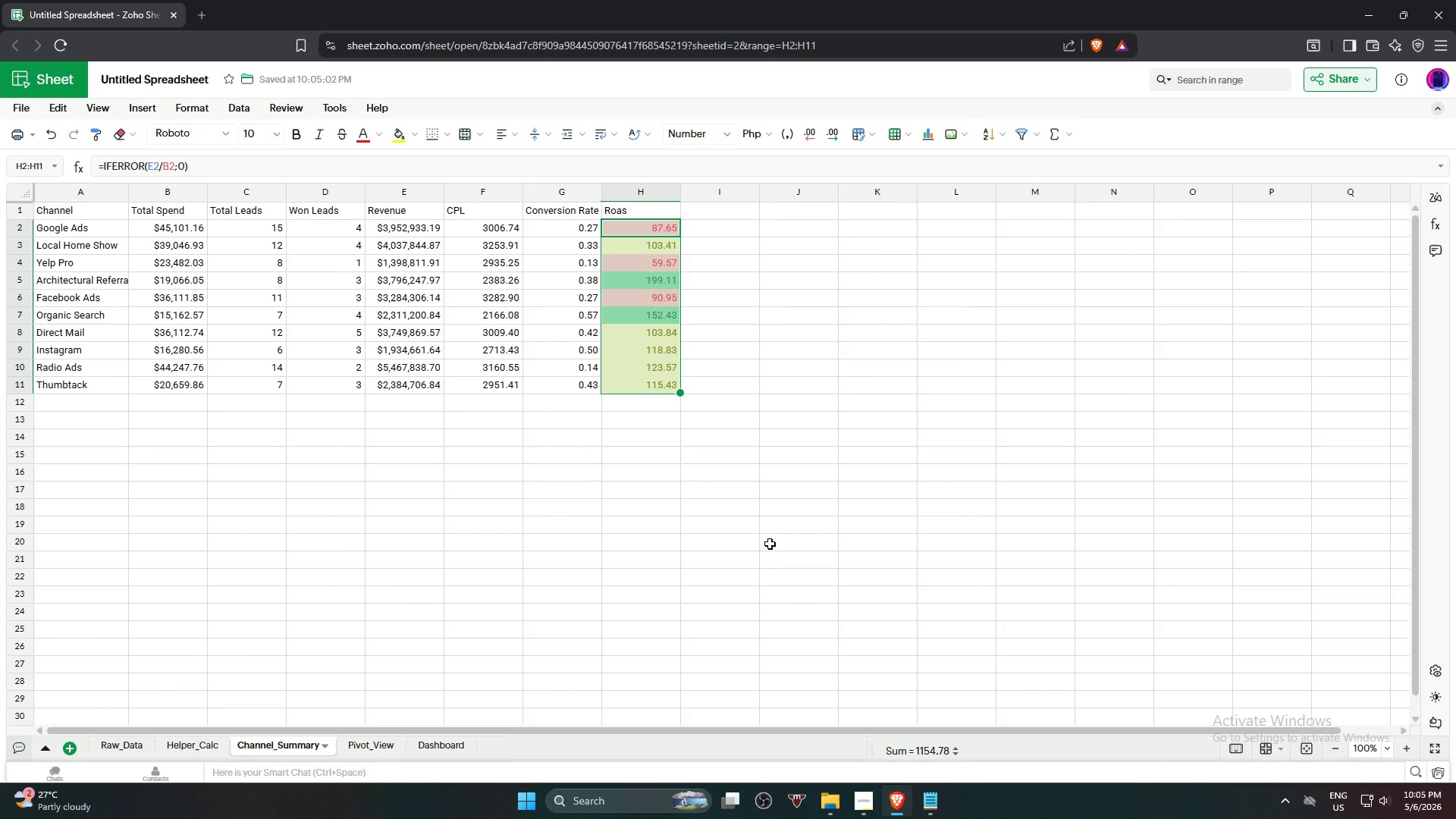 
left_click([765, 530])
 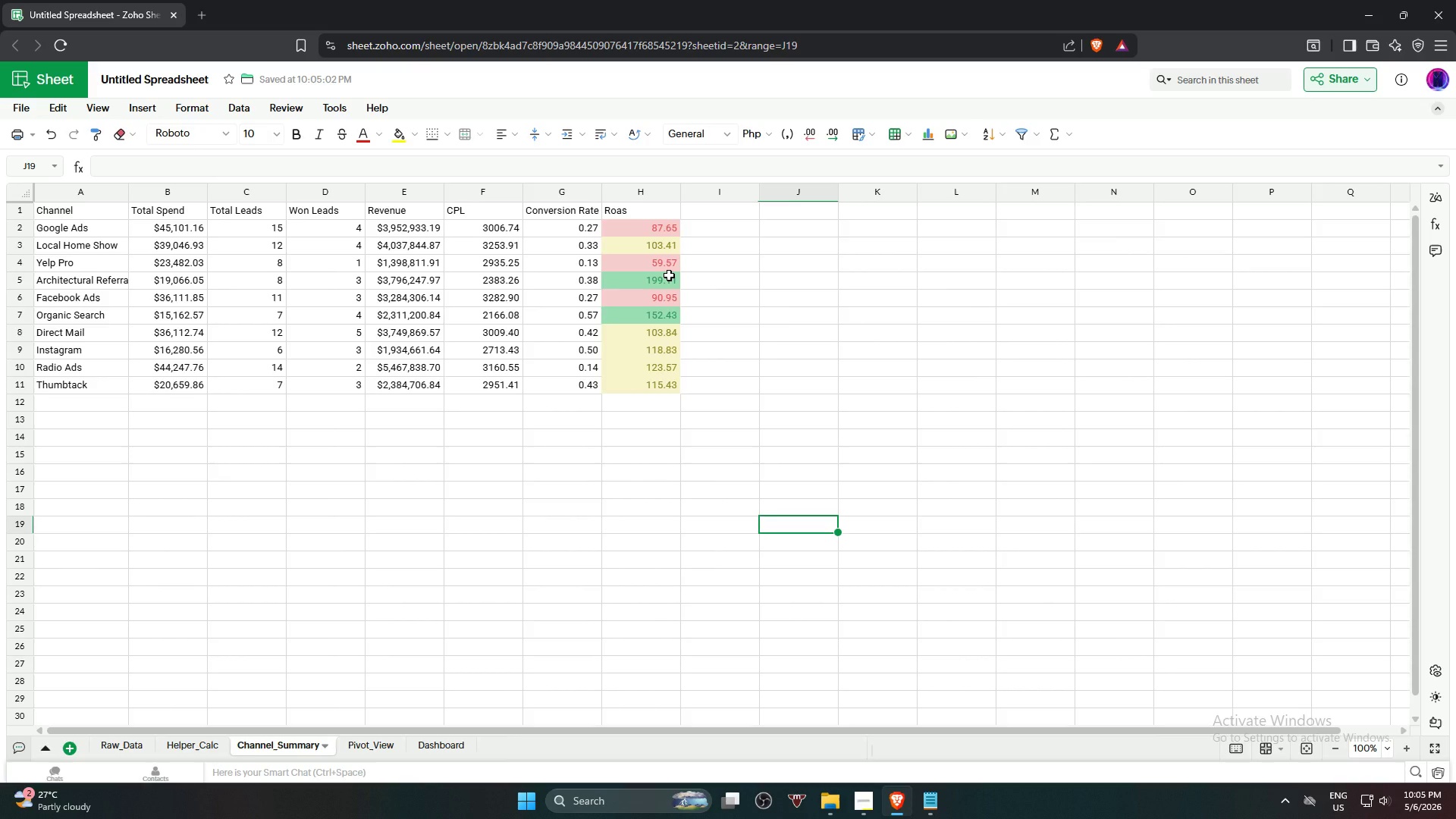 
wait(19.16)
 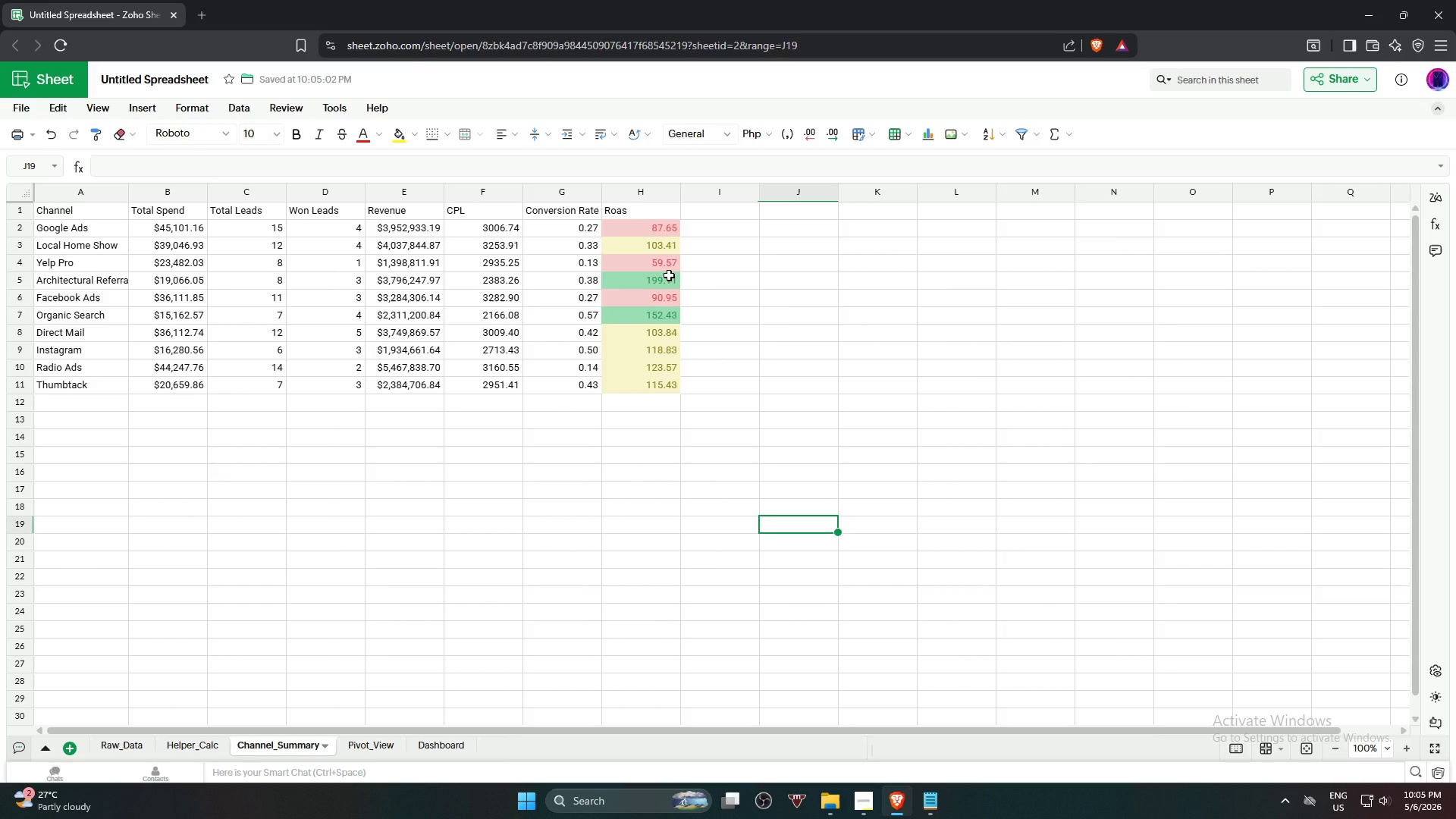 
left_click([831, 345])
 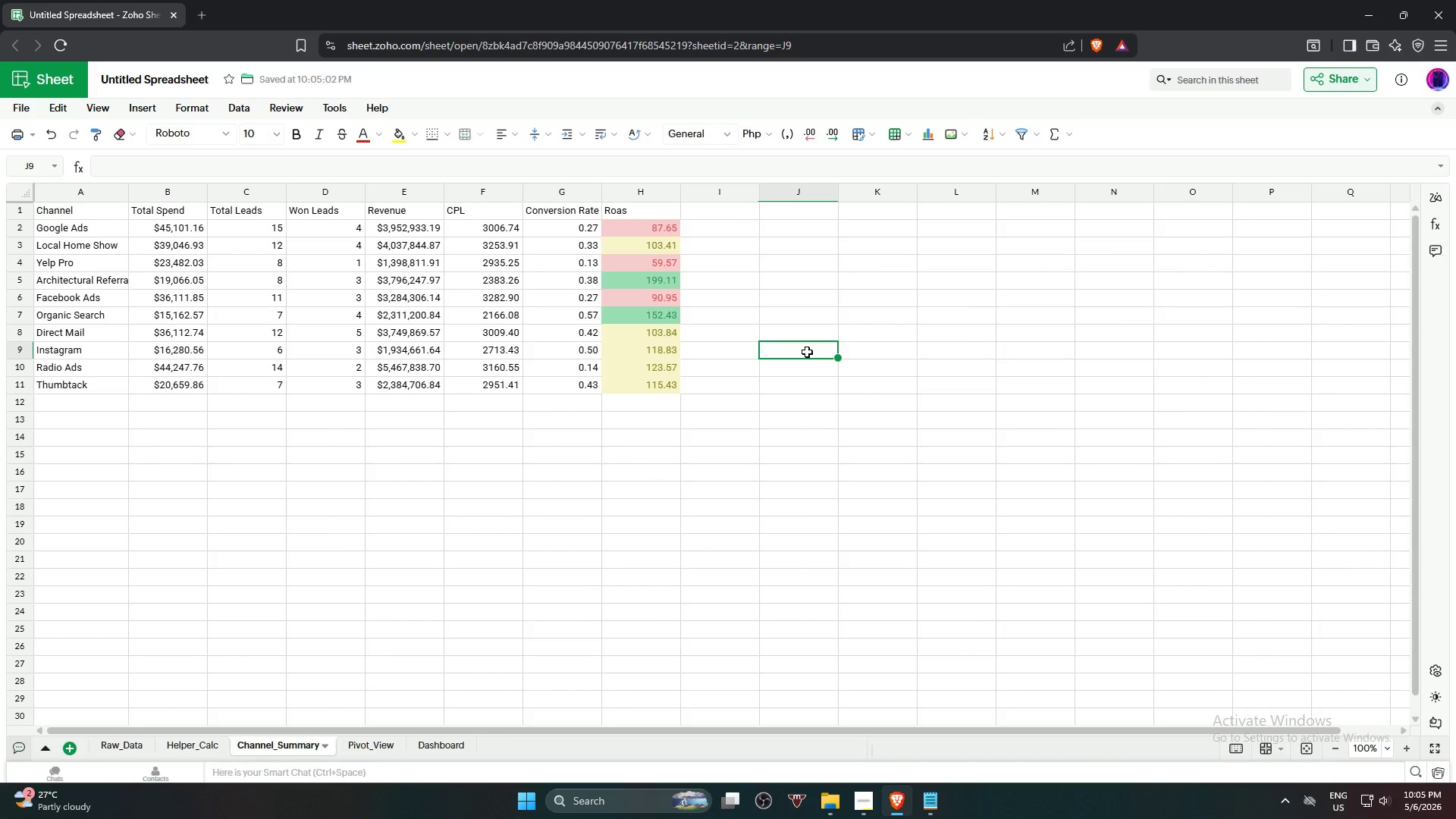 
wait(9.69)
 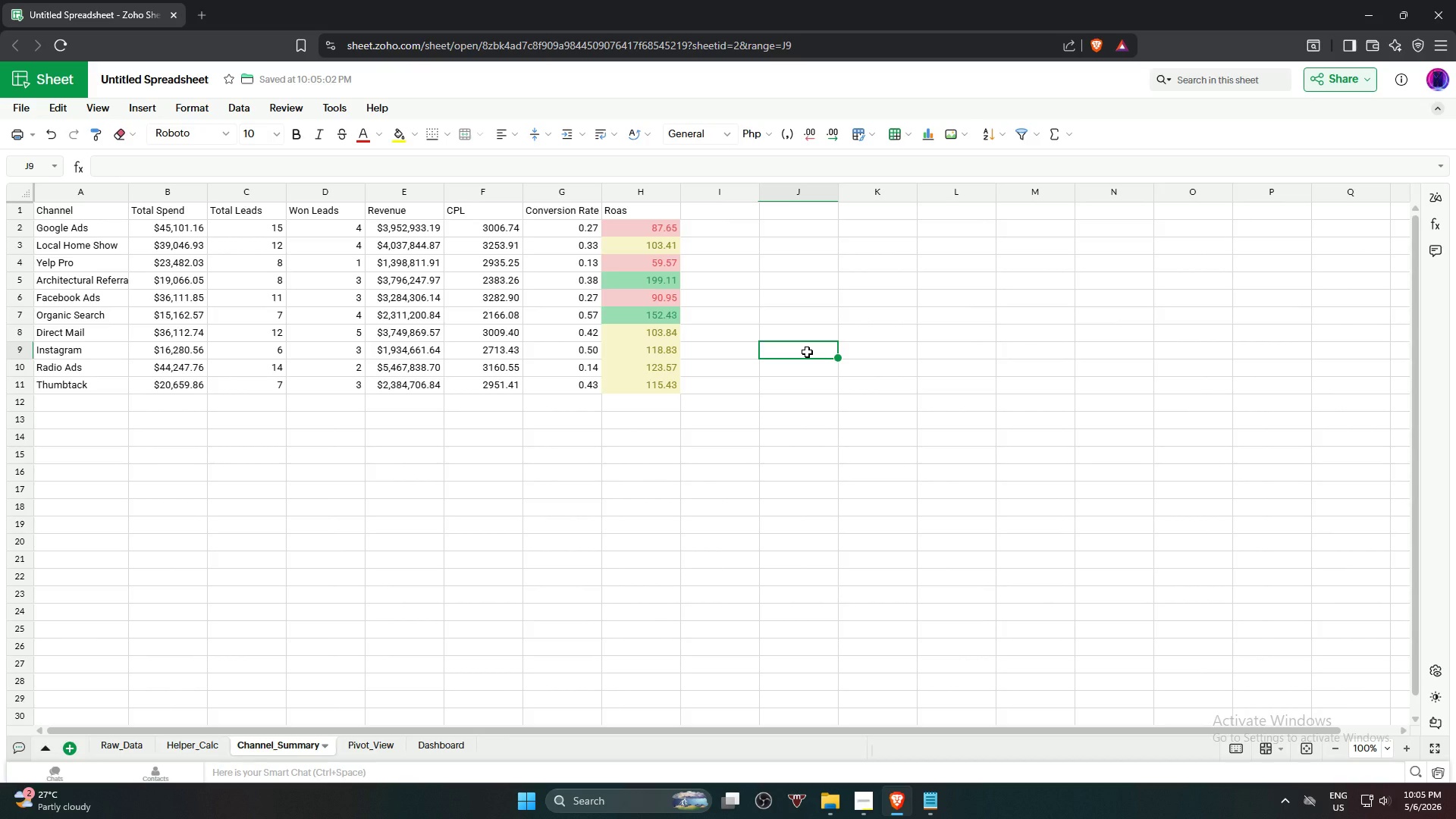 
left_click([671, 233])
 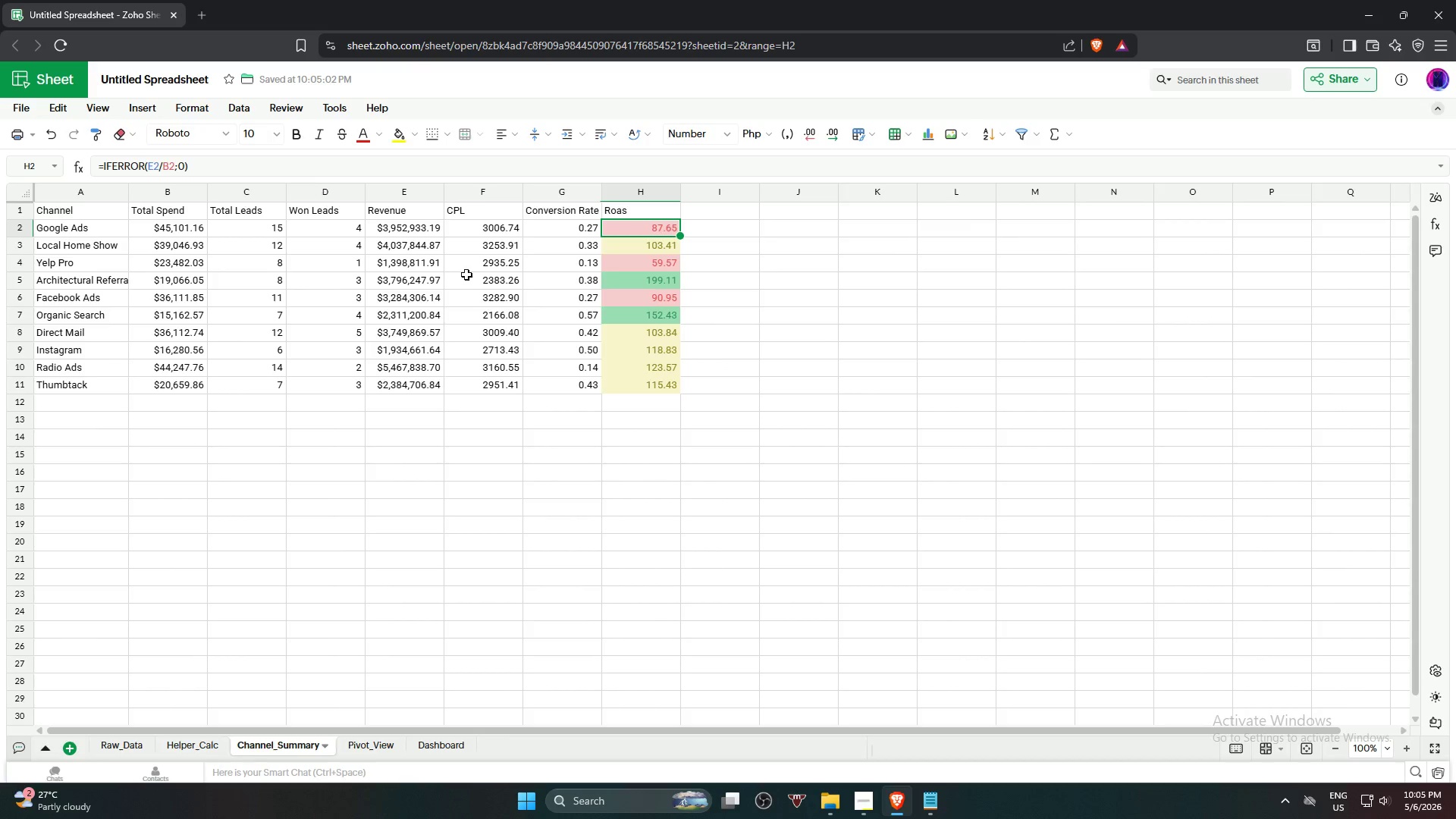 
hold_key(key=ShiftLeft, duration=0.94)
left_click([650, 388])
 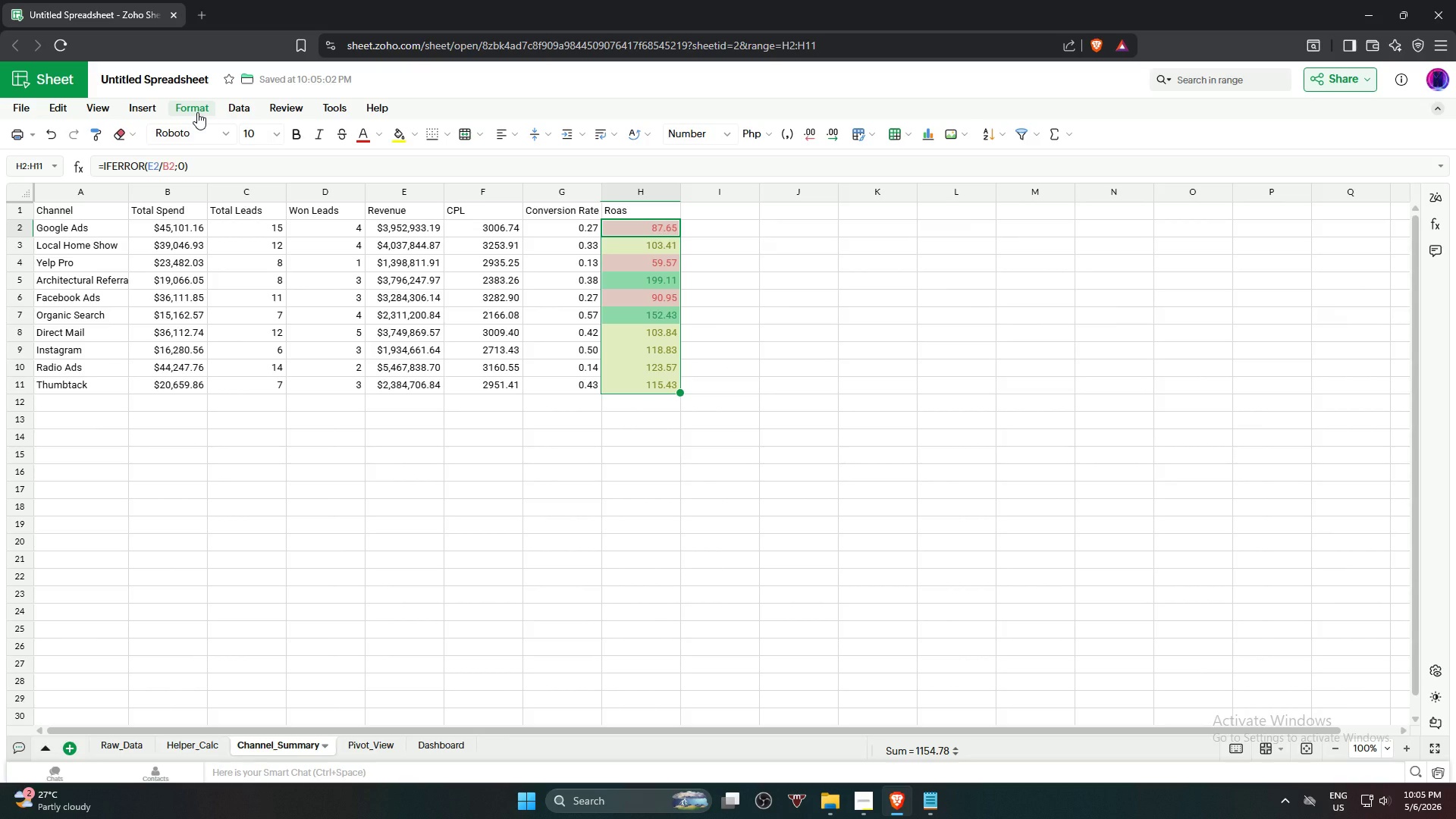 
left_click([197, 112])
 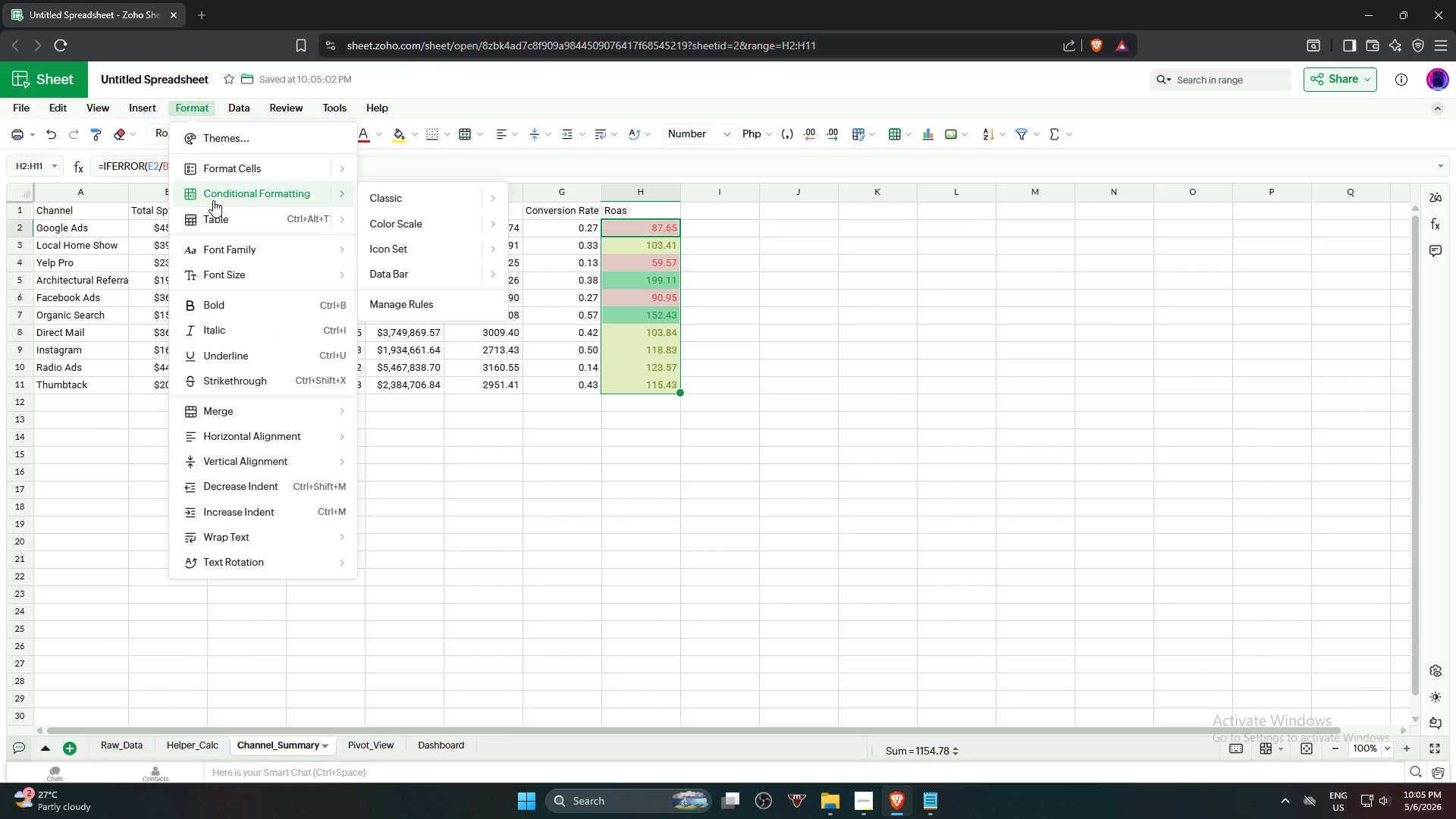 
wait(8.38)
 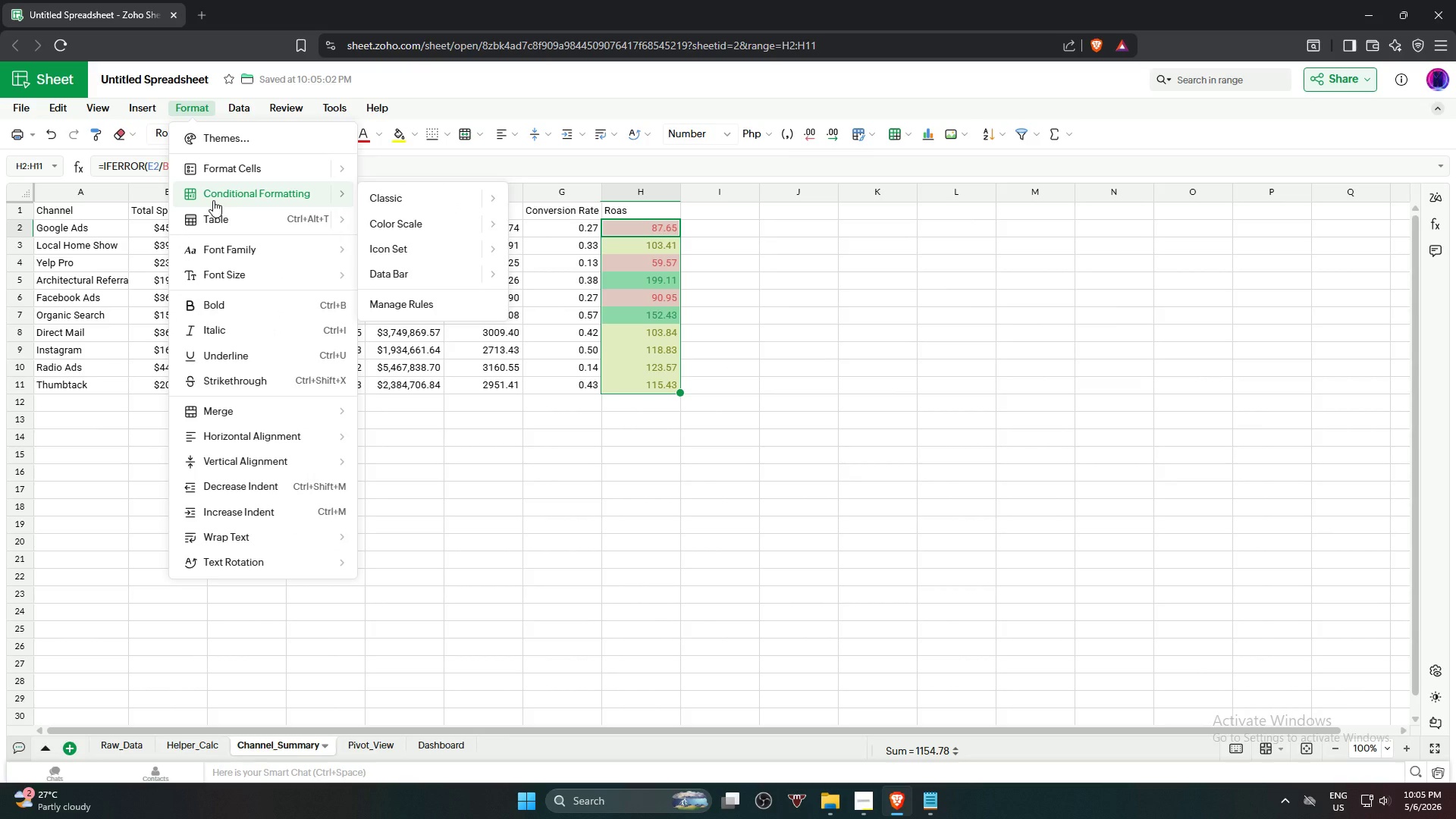 
left_click([441, 310])
 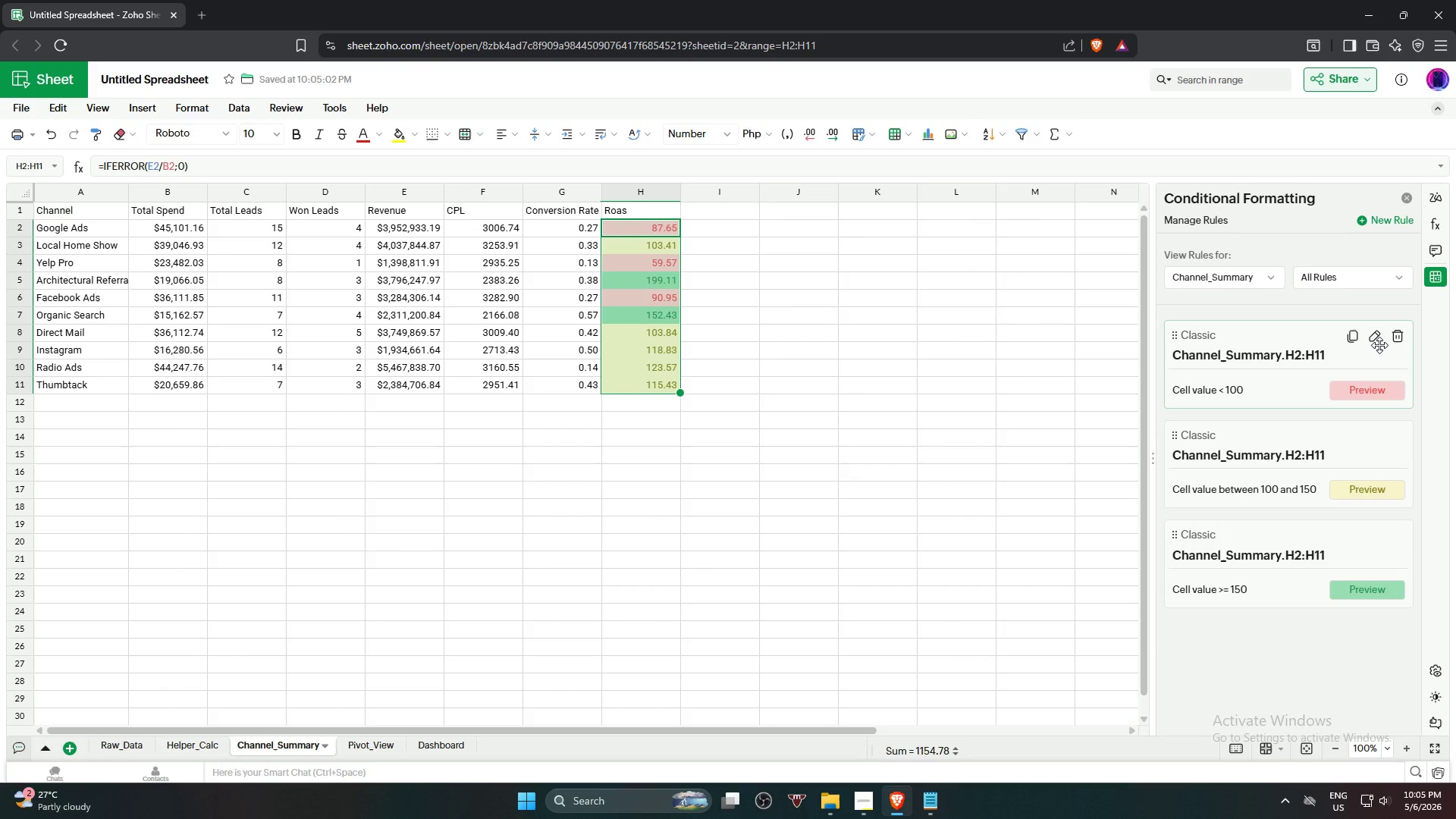 
left_click([1377, 339])
 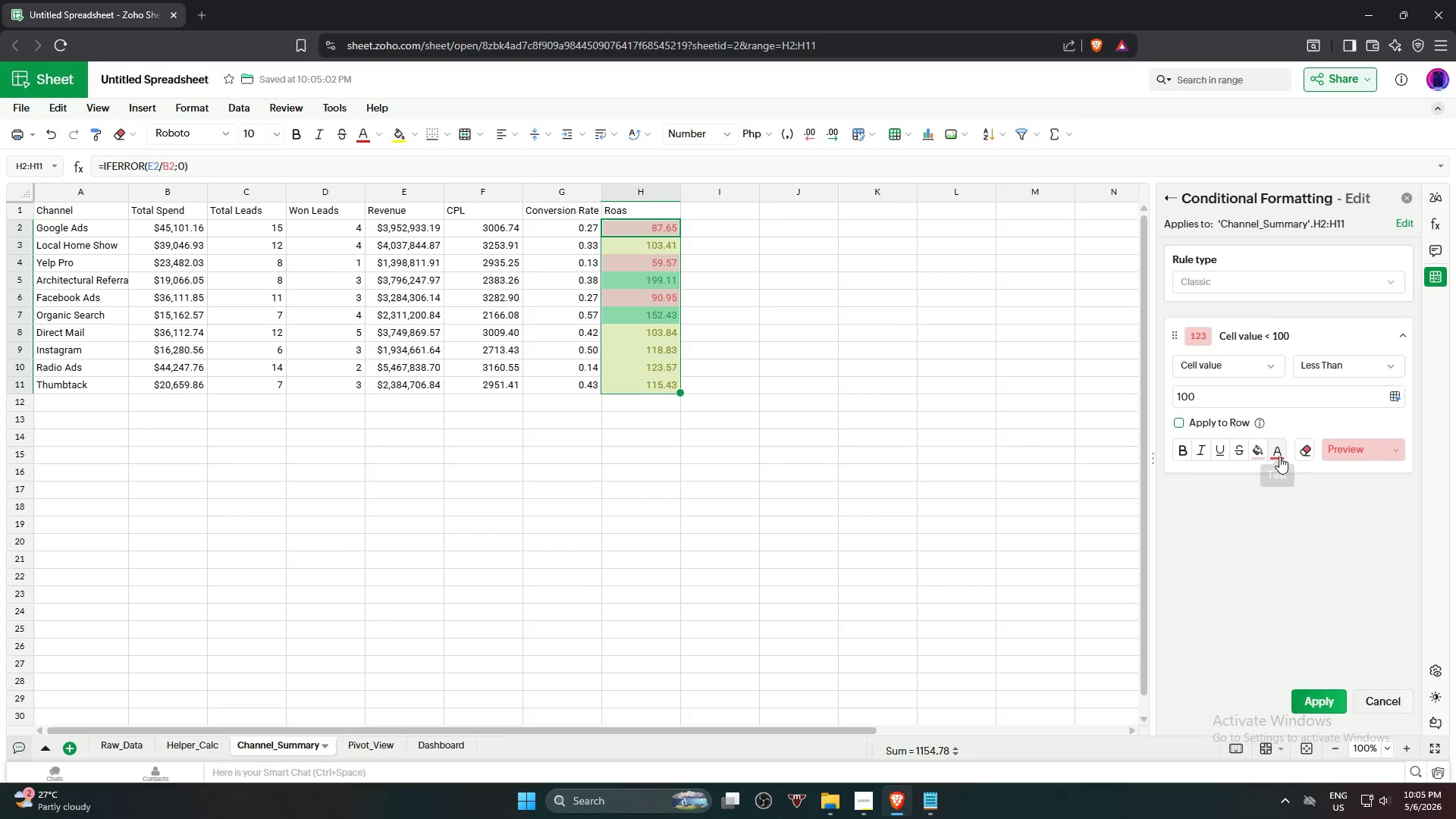 
wait(6.97)
 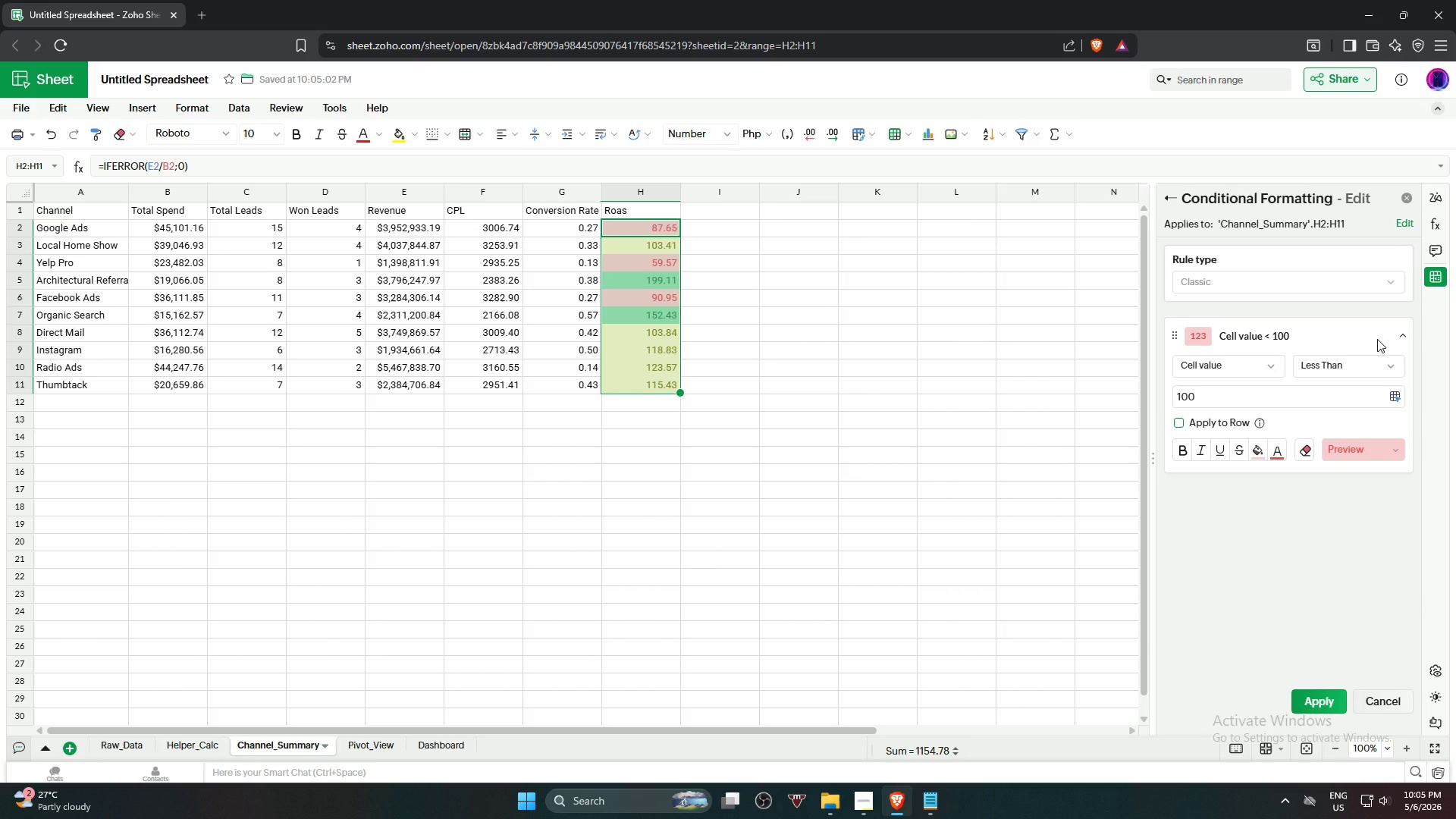 
left_click([1279, 456])
 